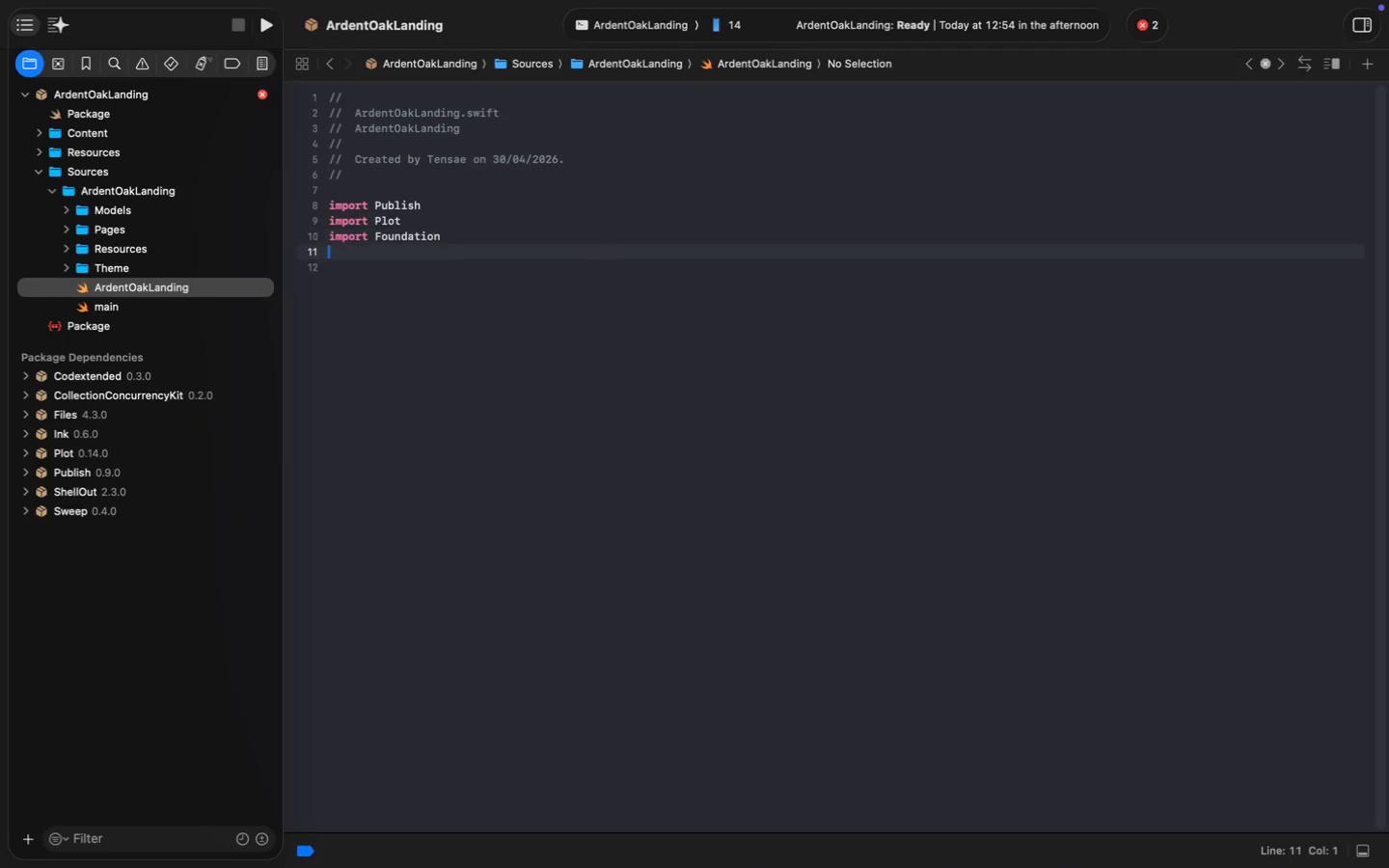 
key(Enter)
 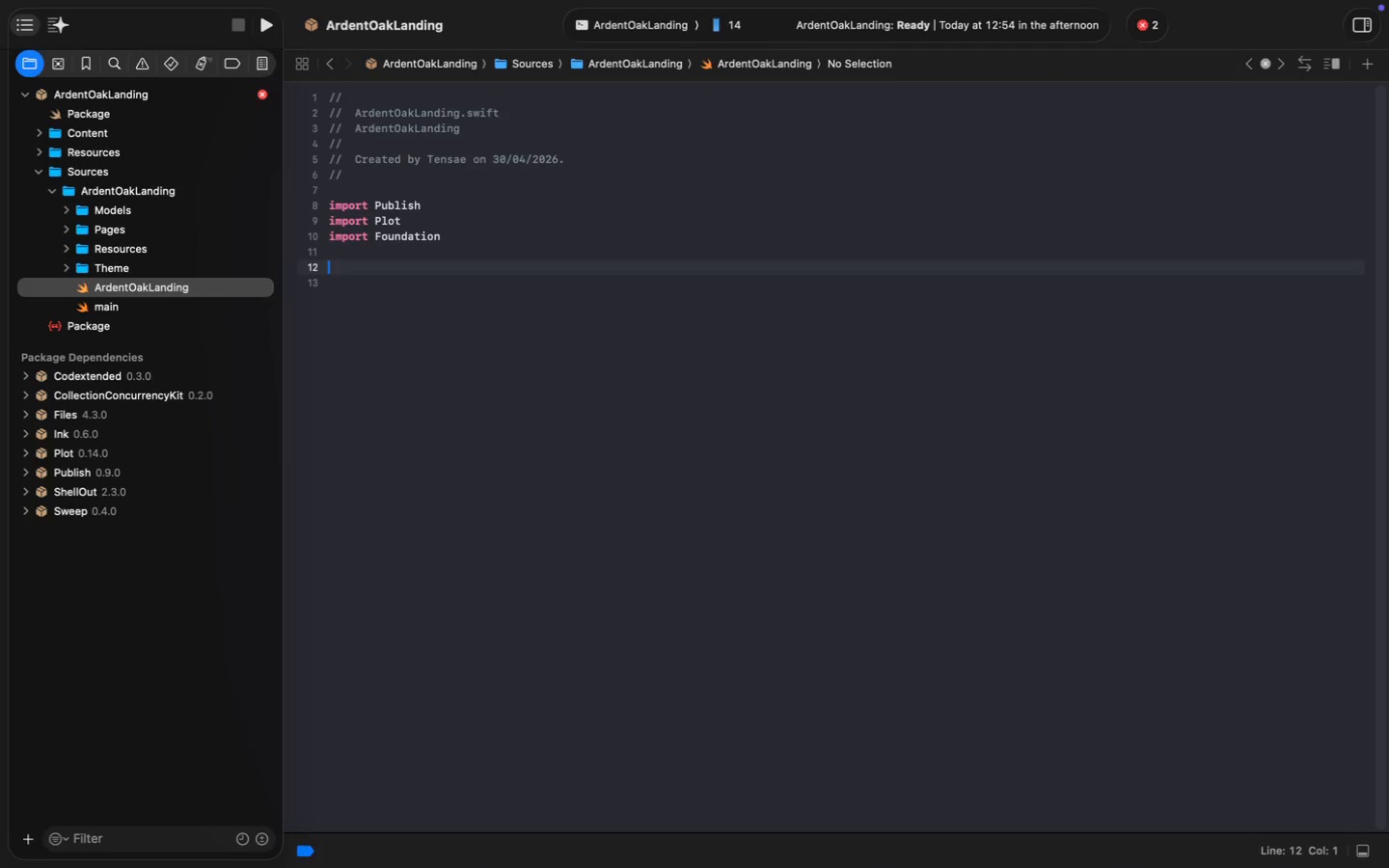 
key(Enter)
 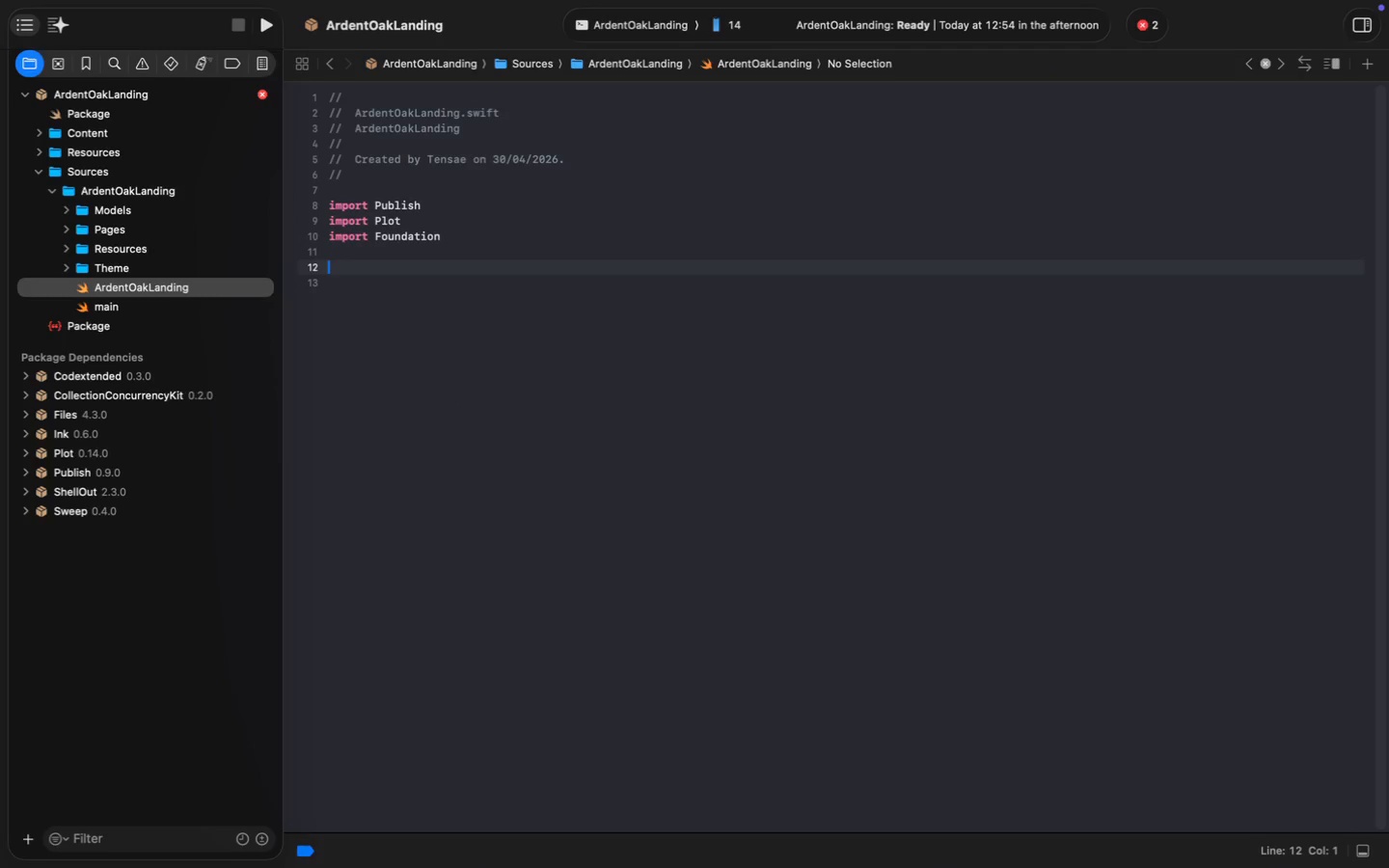 
type(struct Ardk)
key(Backspace)
type(en)
key(Tab)
type(: Website {)
 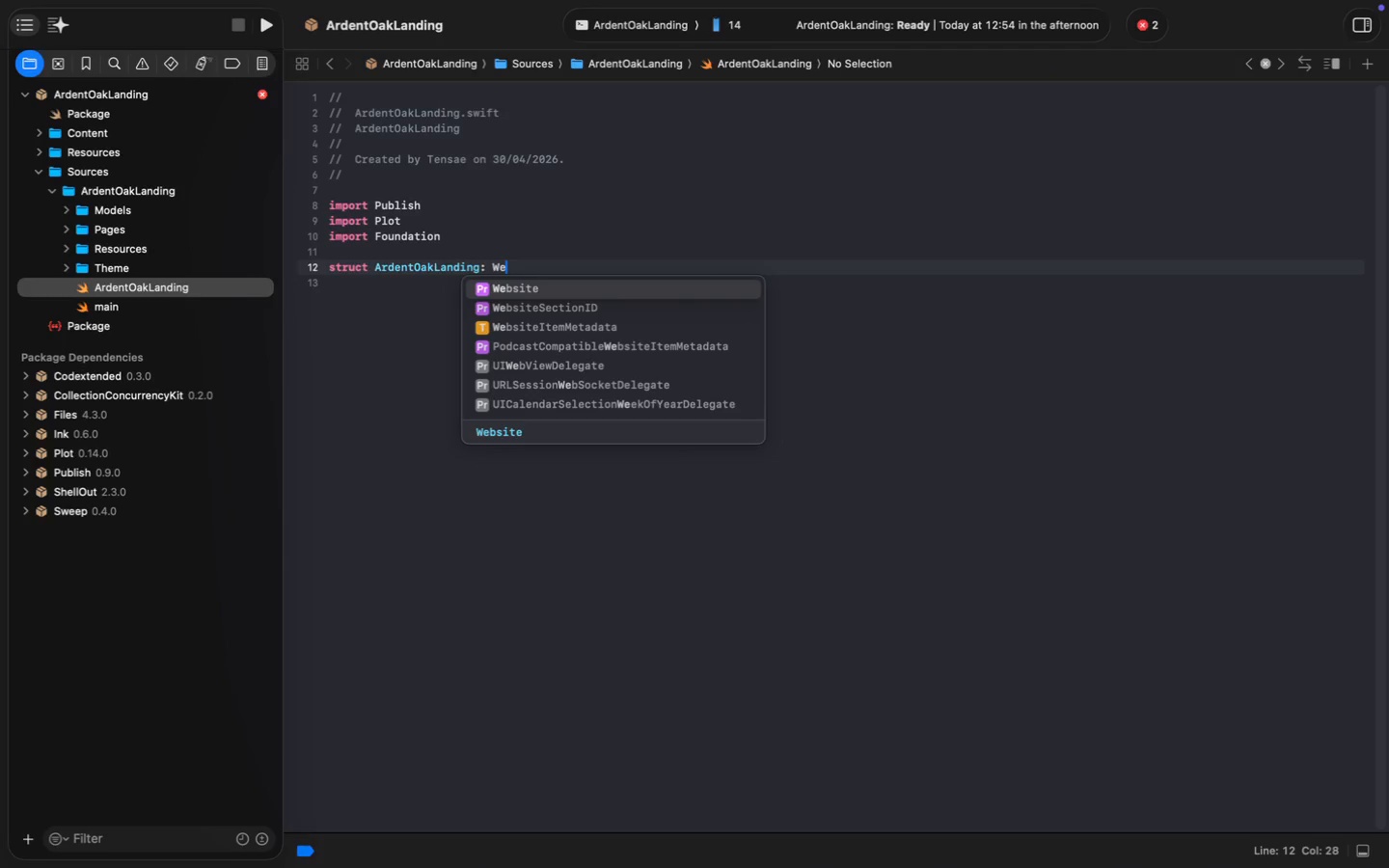 
 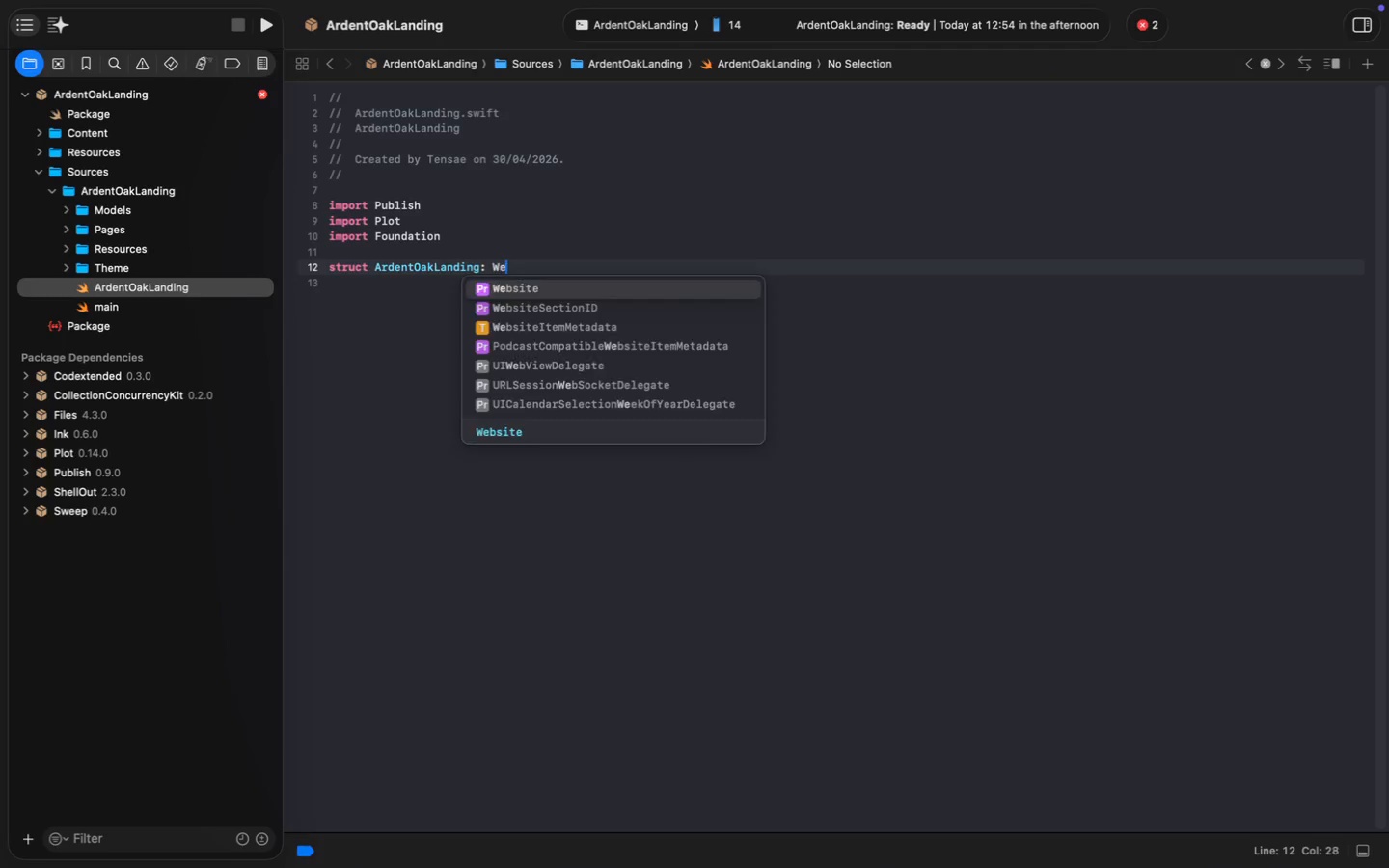 
key(Enter)
 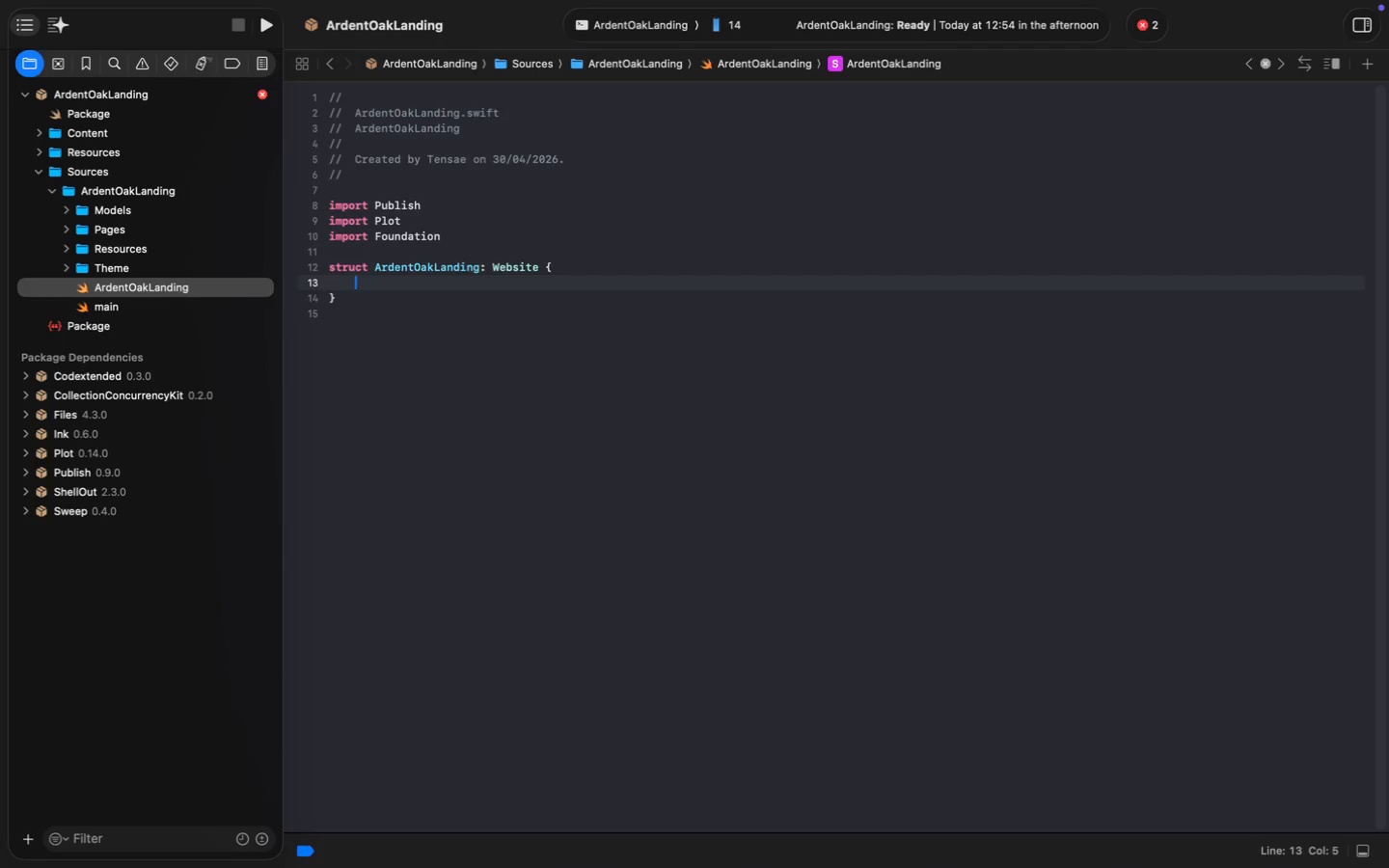 
type(enum SectionId)
key(Backspace)
type(D: String, WebsiteSectionId)
key(Backspace)
type(D {)
 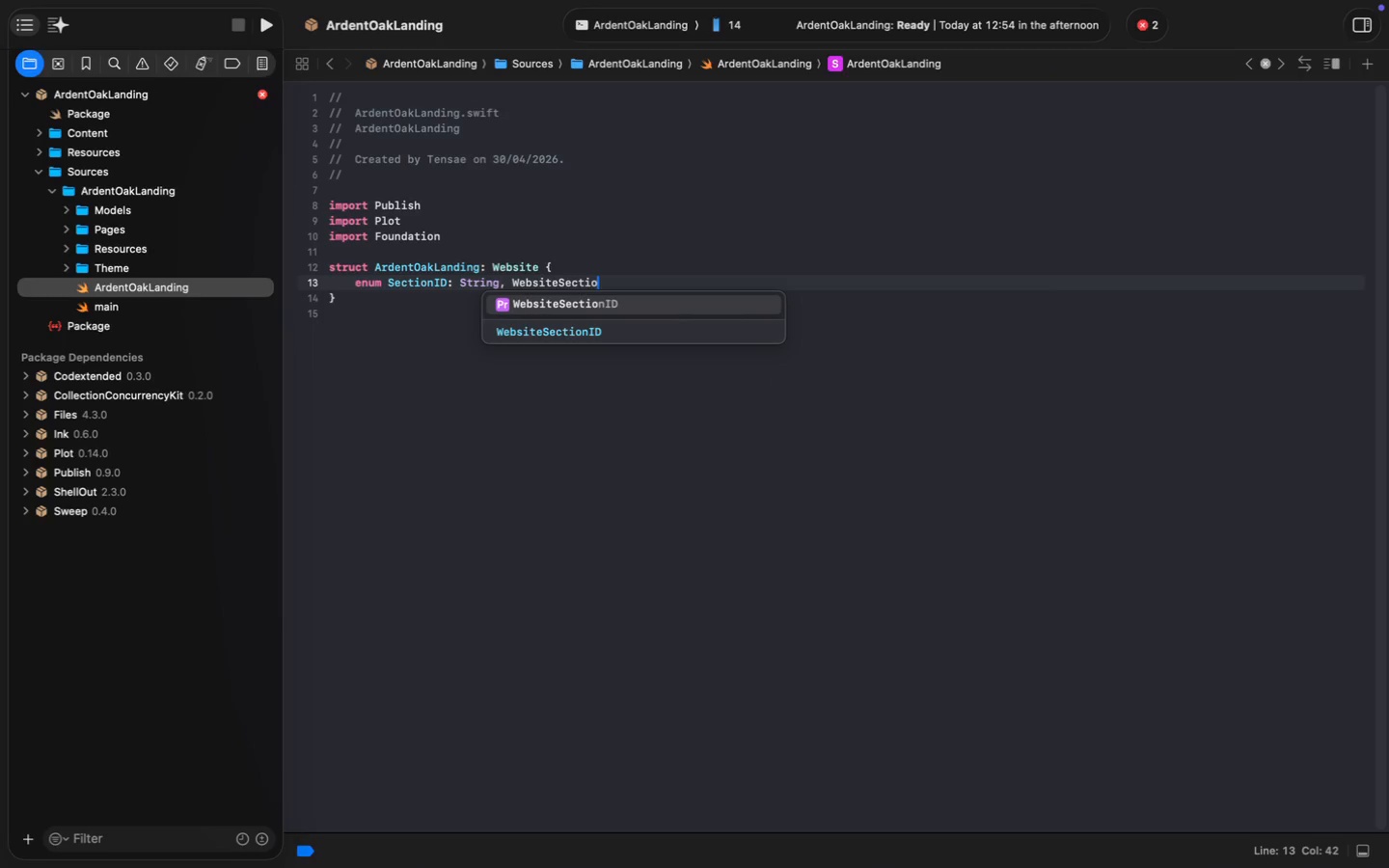 
 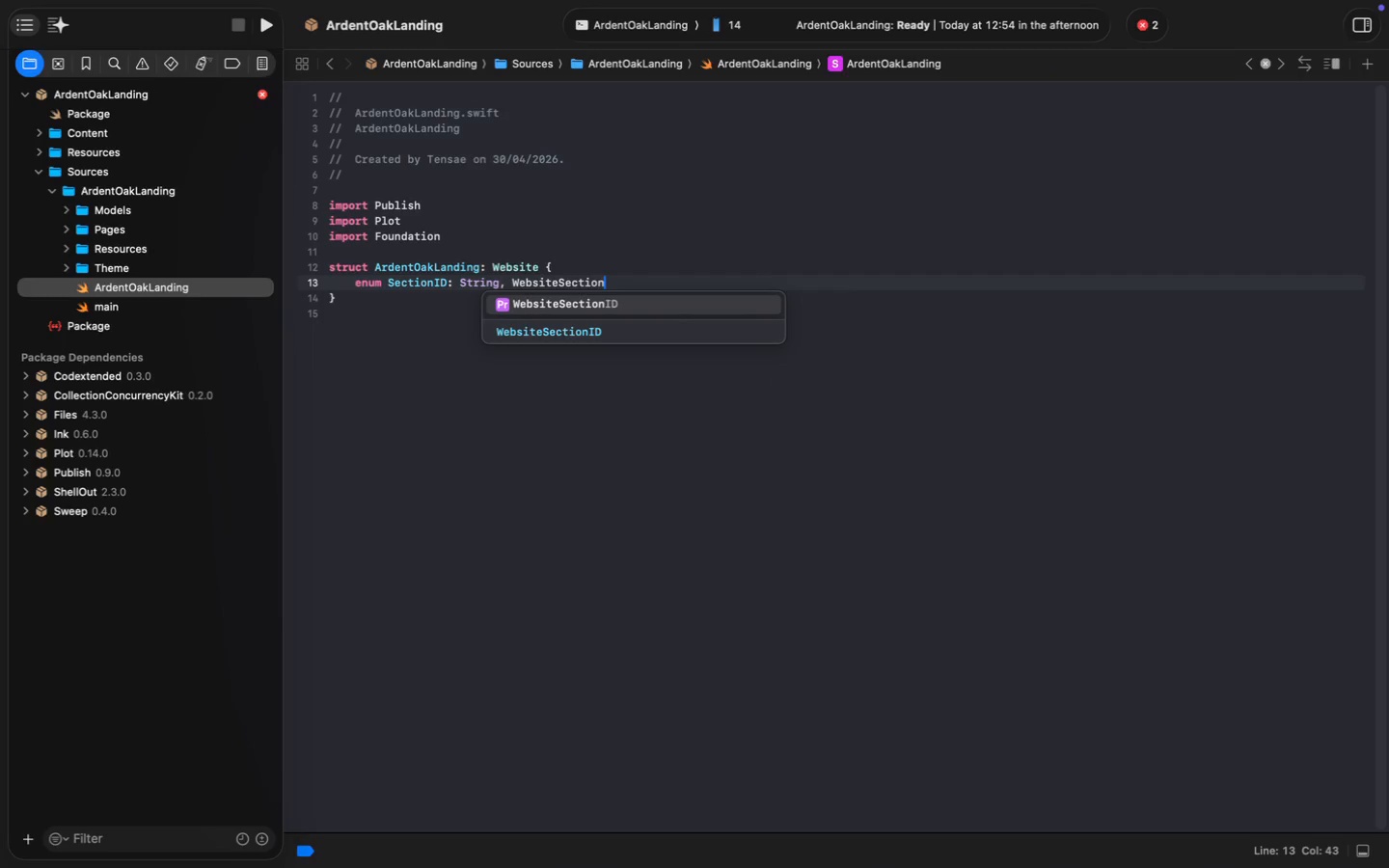 
key(Enter)
 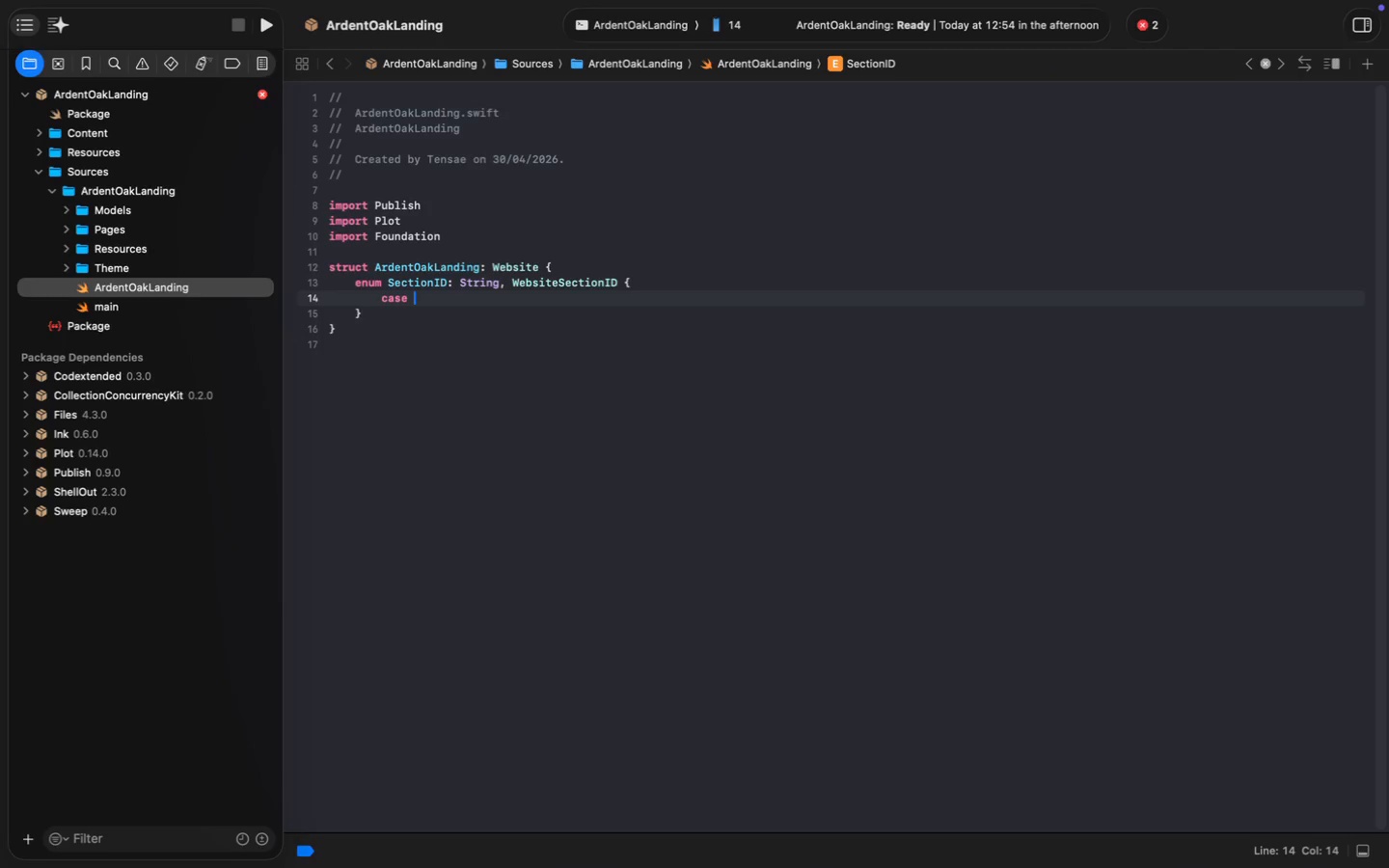 
type(case home)
 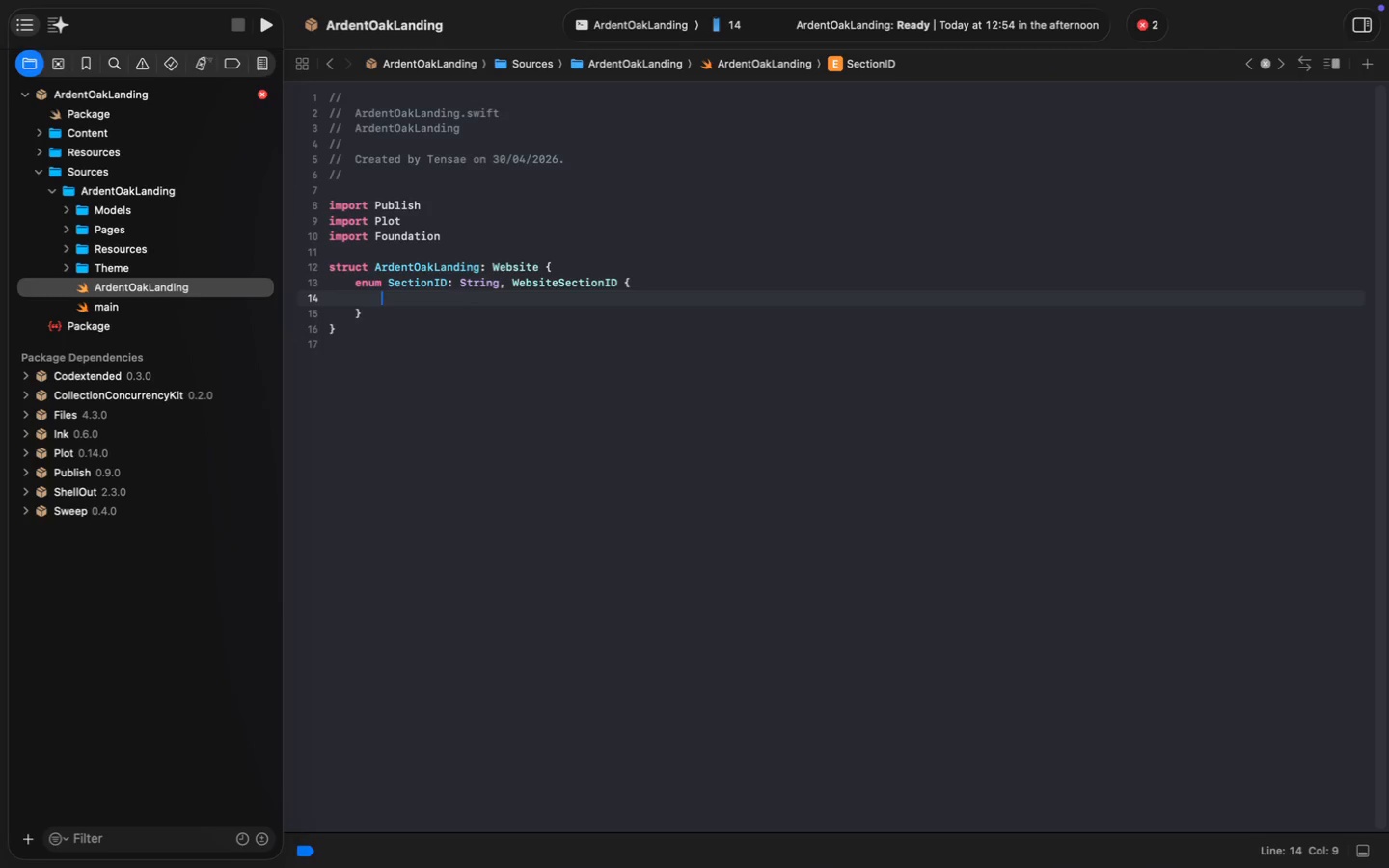 
key(ArrowDown)
 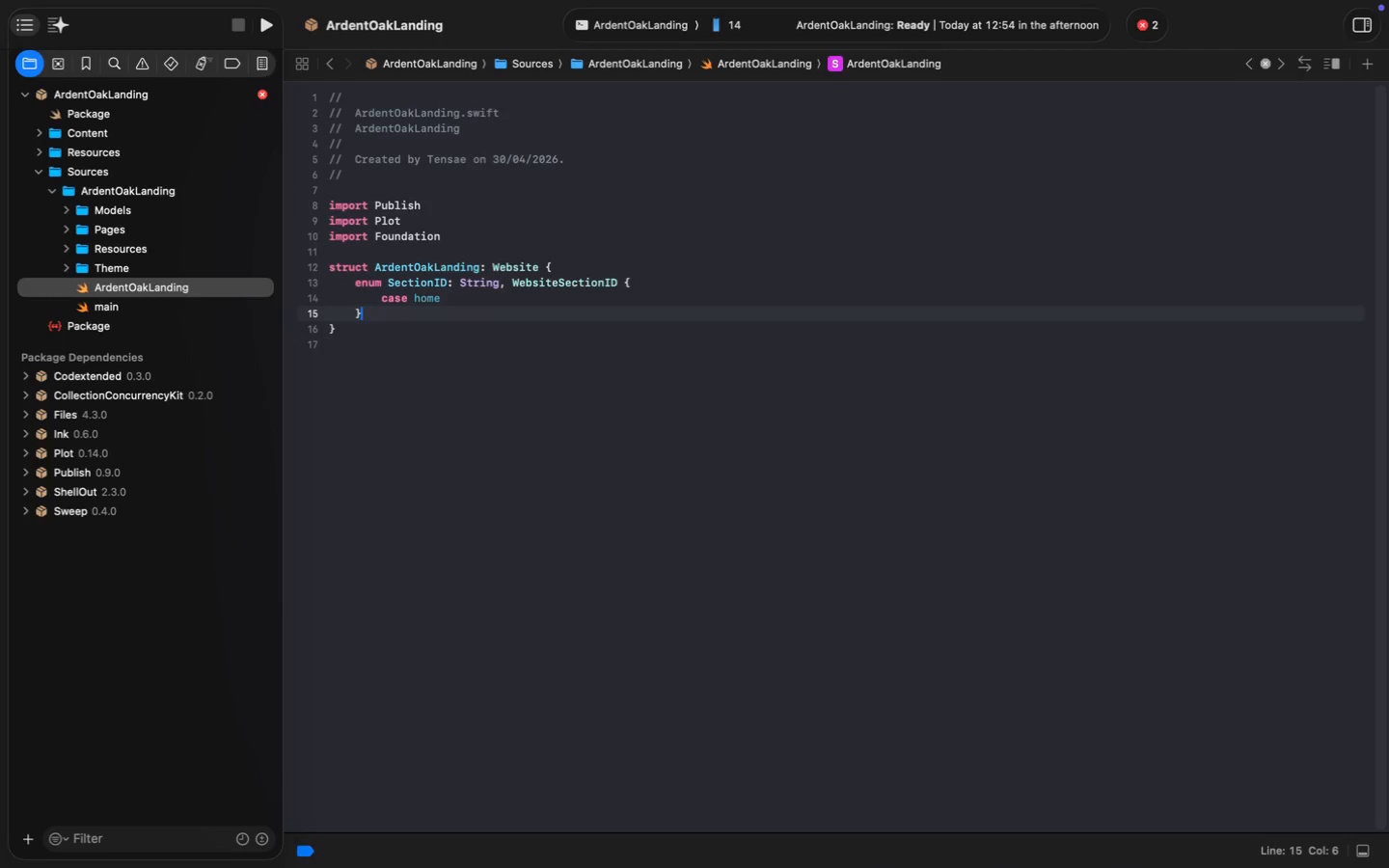 
key(Enter)
 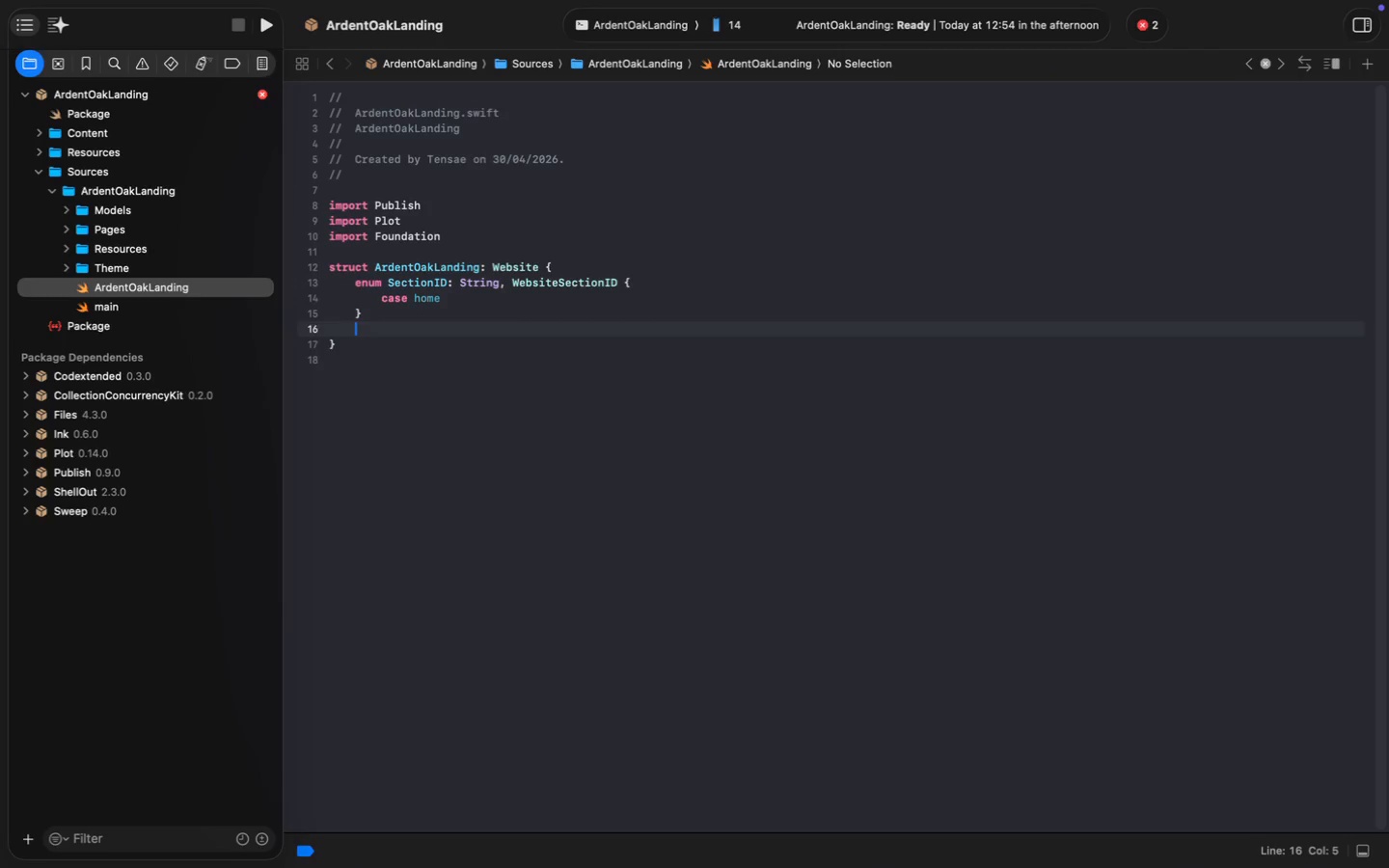 
key(Enter)
 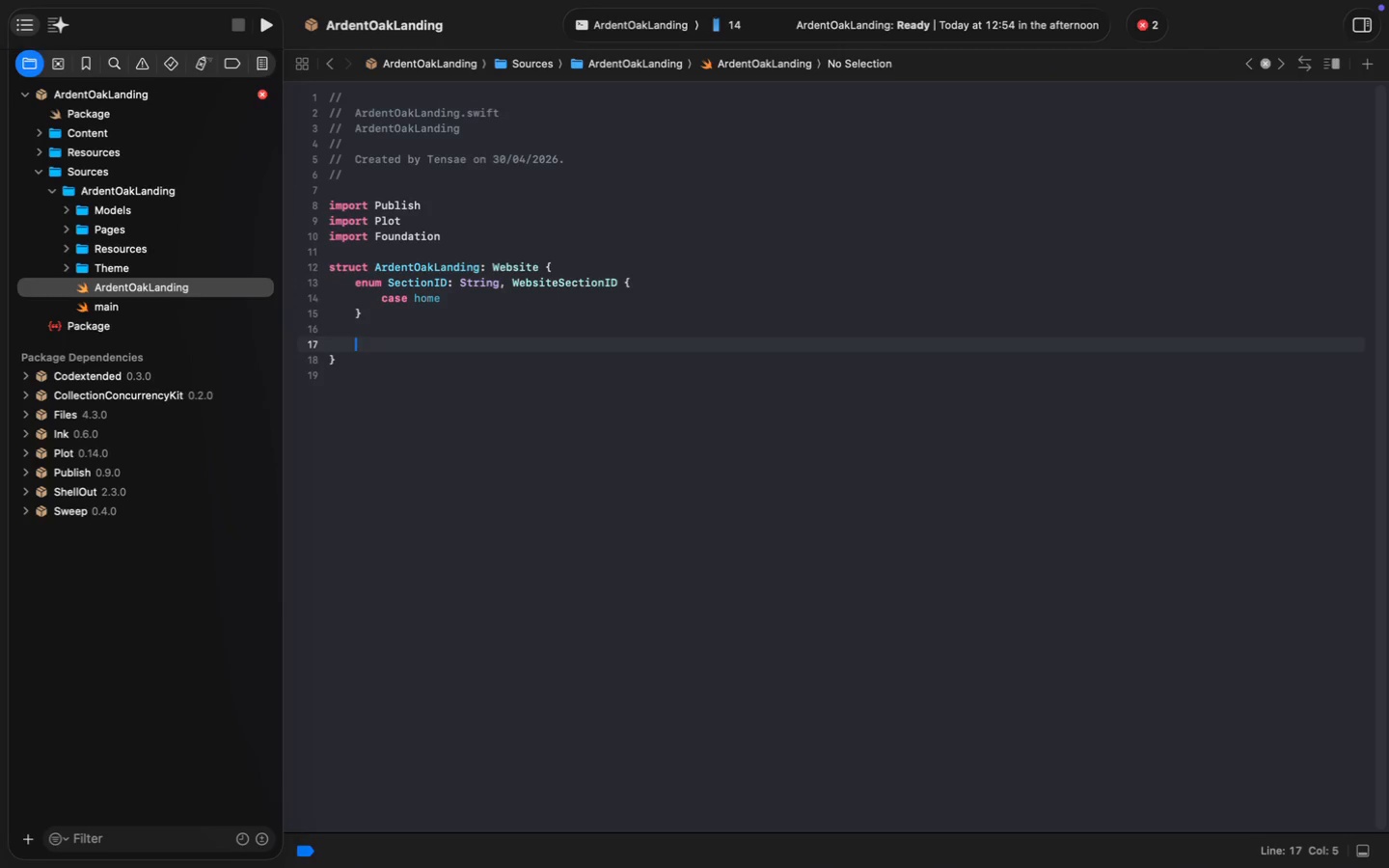 
type(struct ItemD)
key(Backspace)
type(MetaD)
key(Backspace)
type(data: WebsiteItem)
 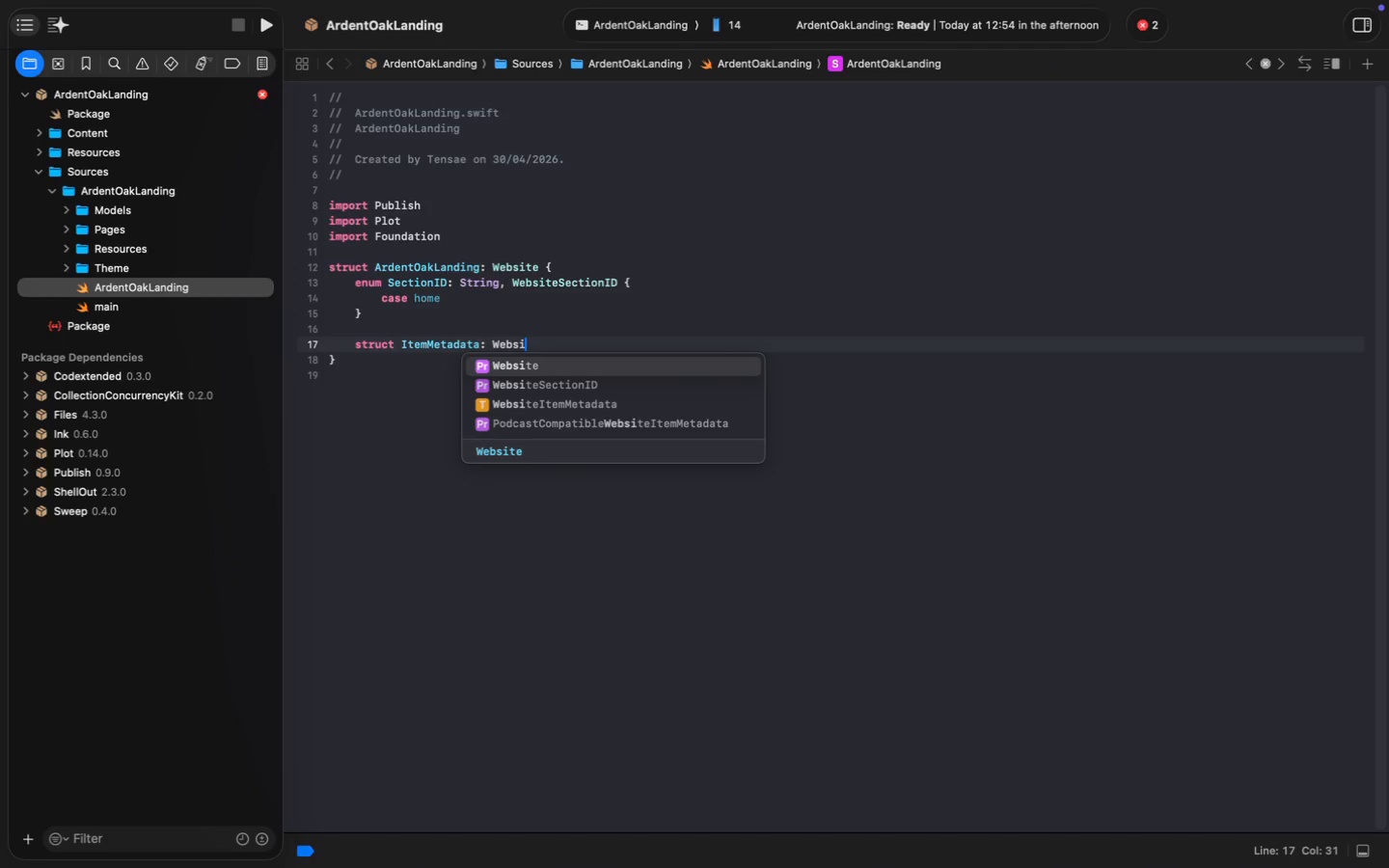 
key(Enter)
 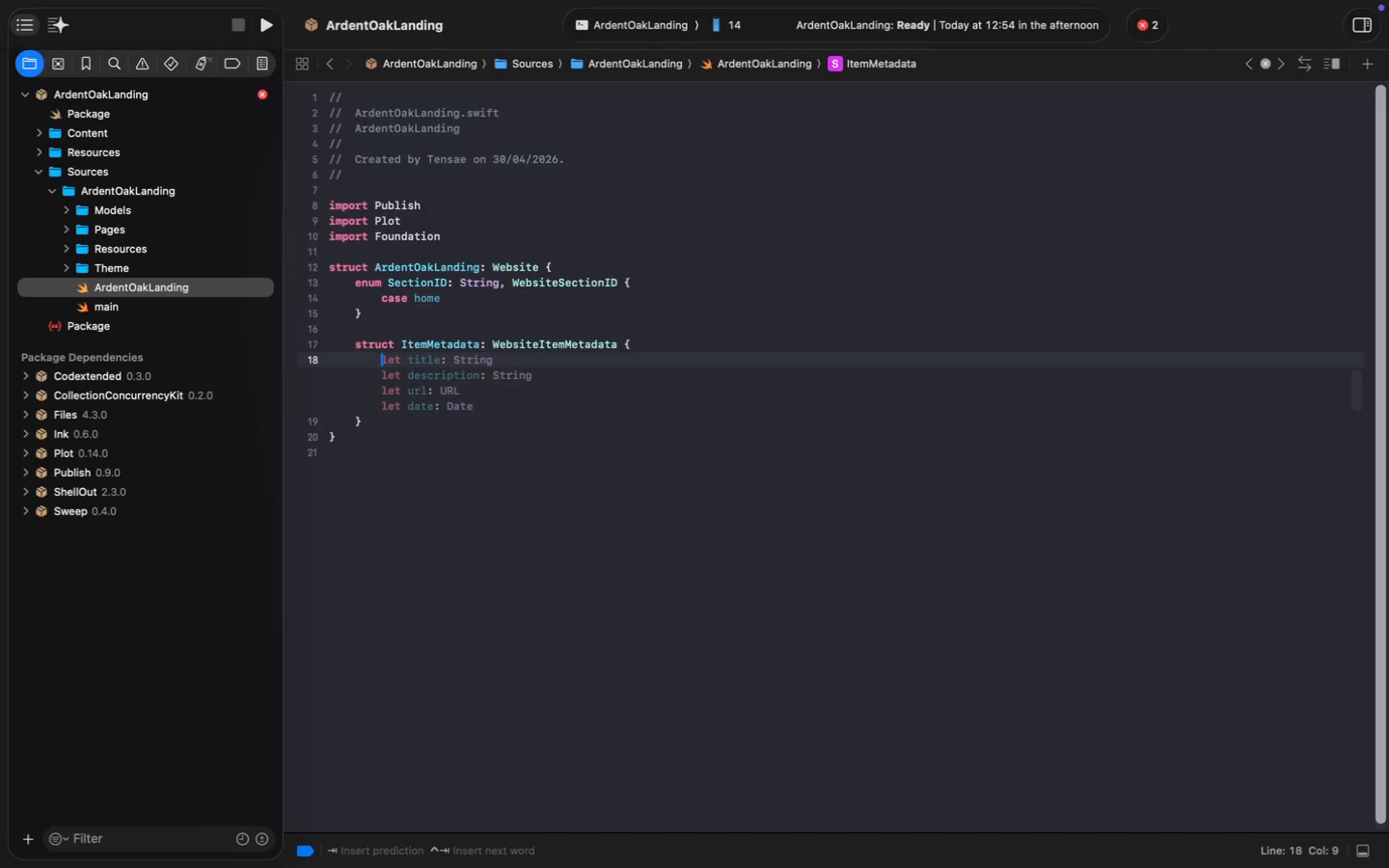 
key(Tab)
type(var url = URL(string: )
 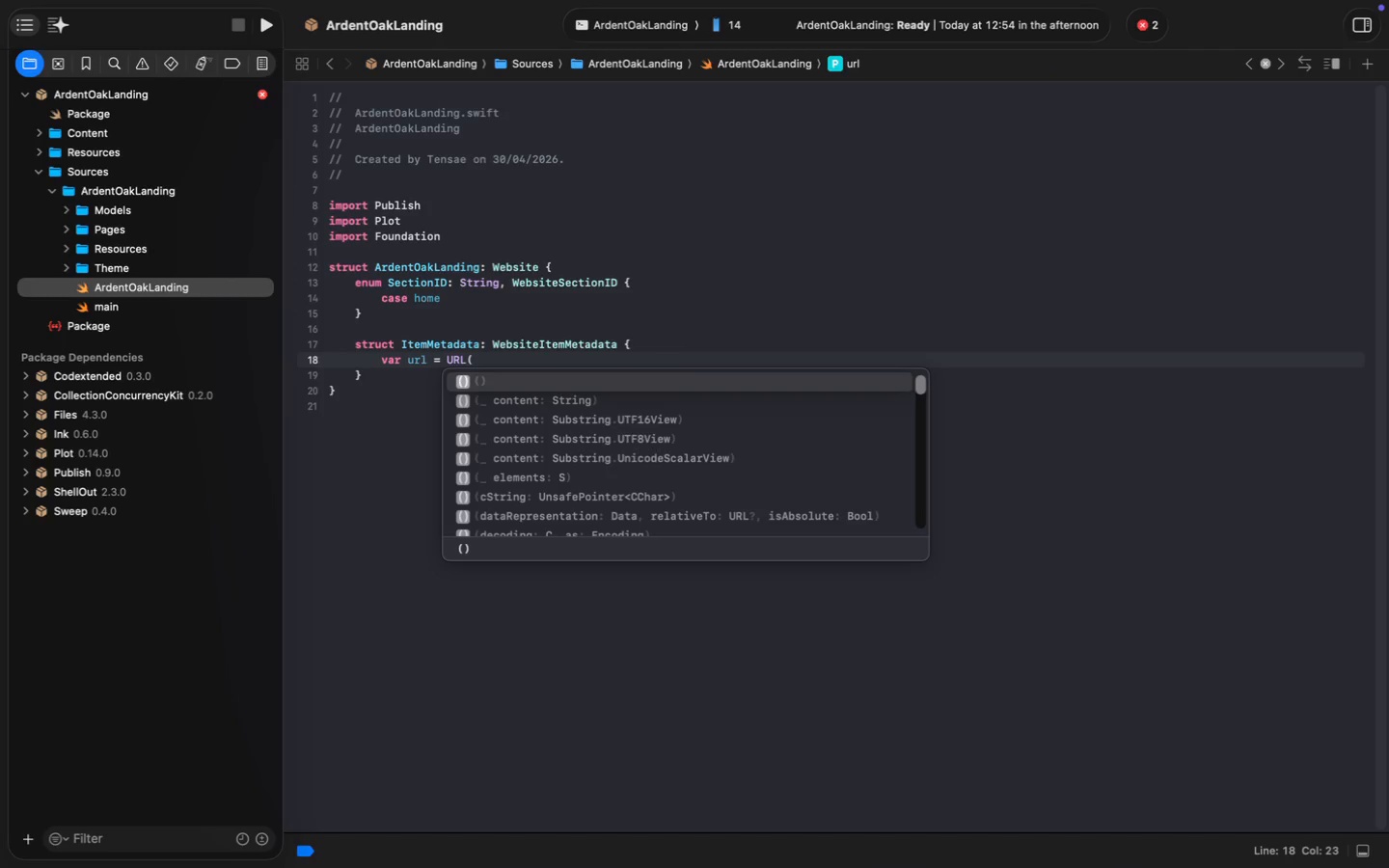 
wait(11.23)
 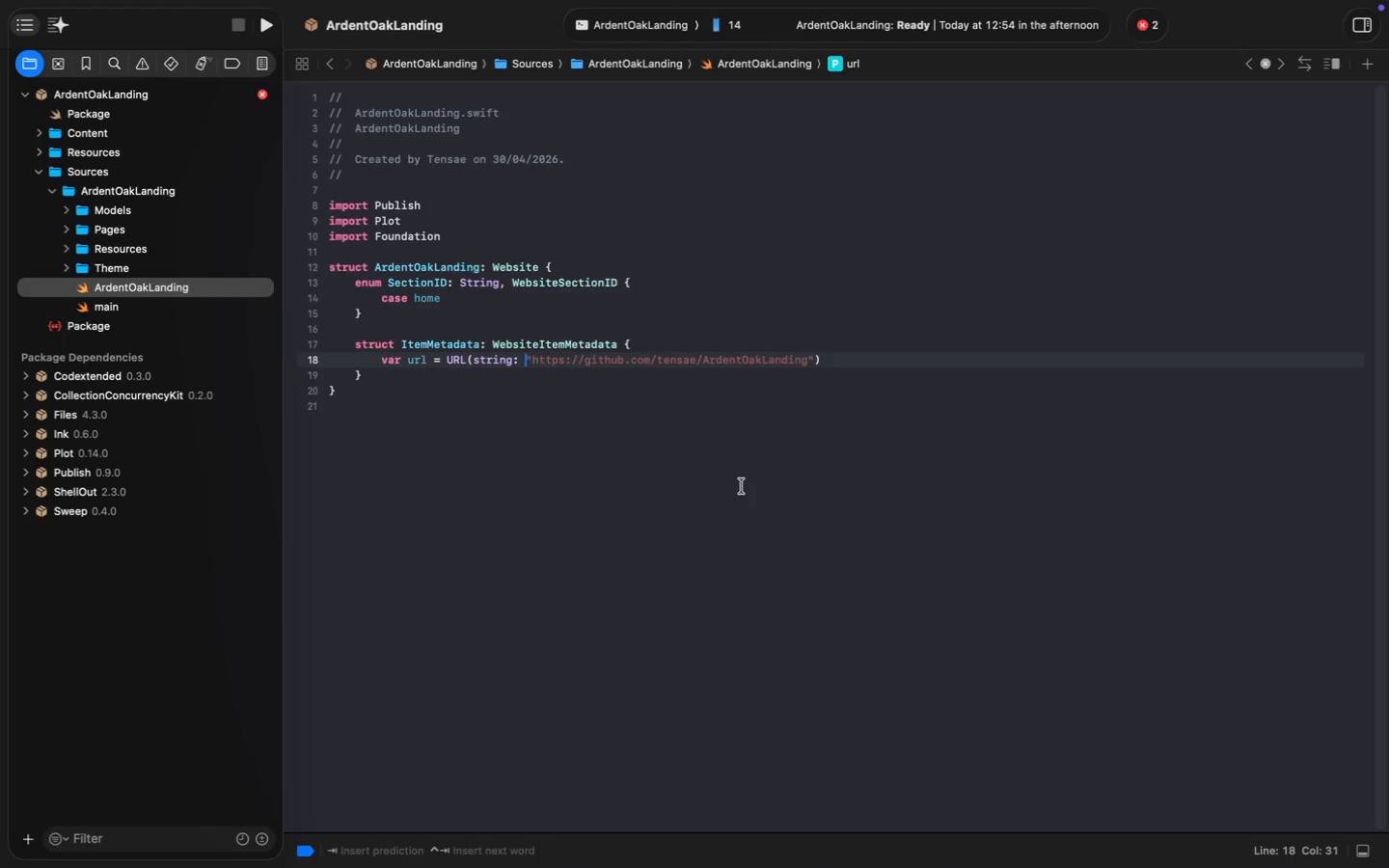 
key(Tab)
 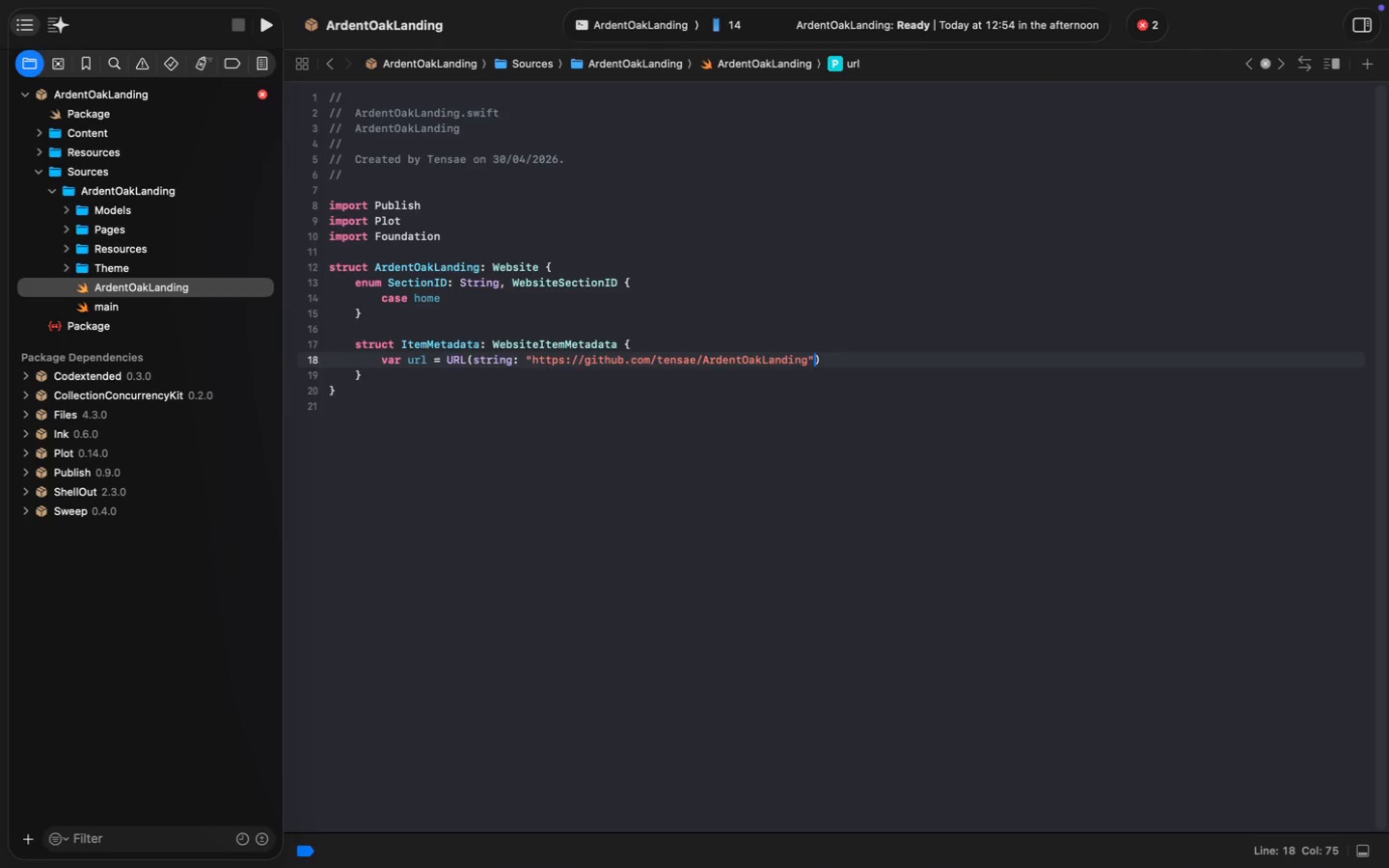 
key(Meta+MetaRight)
 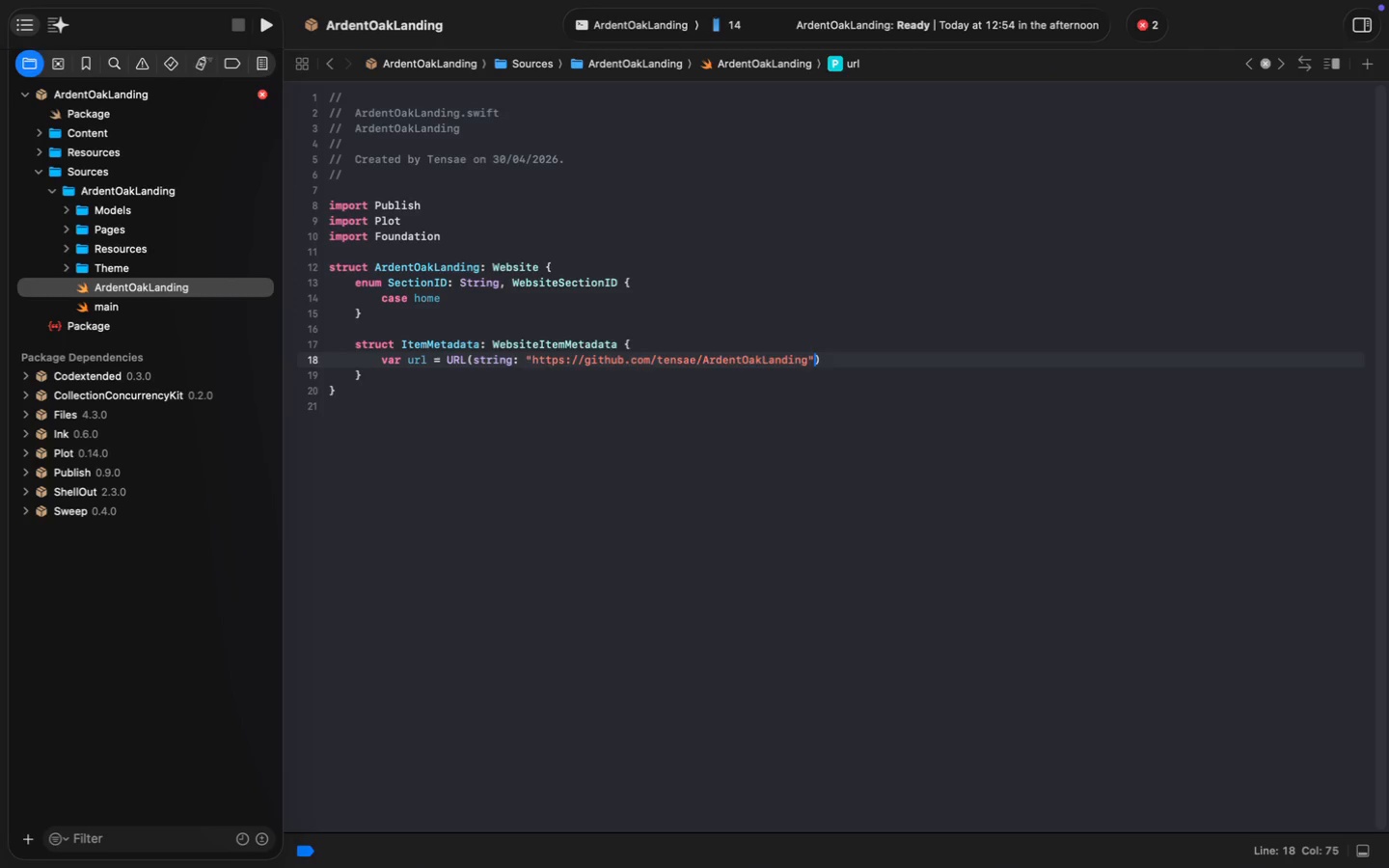 
key(Meta+MetaRight)
 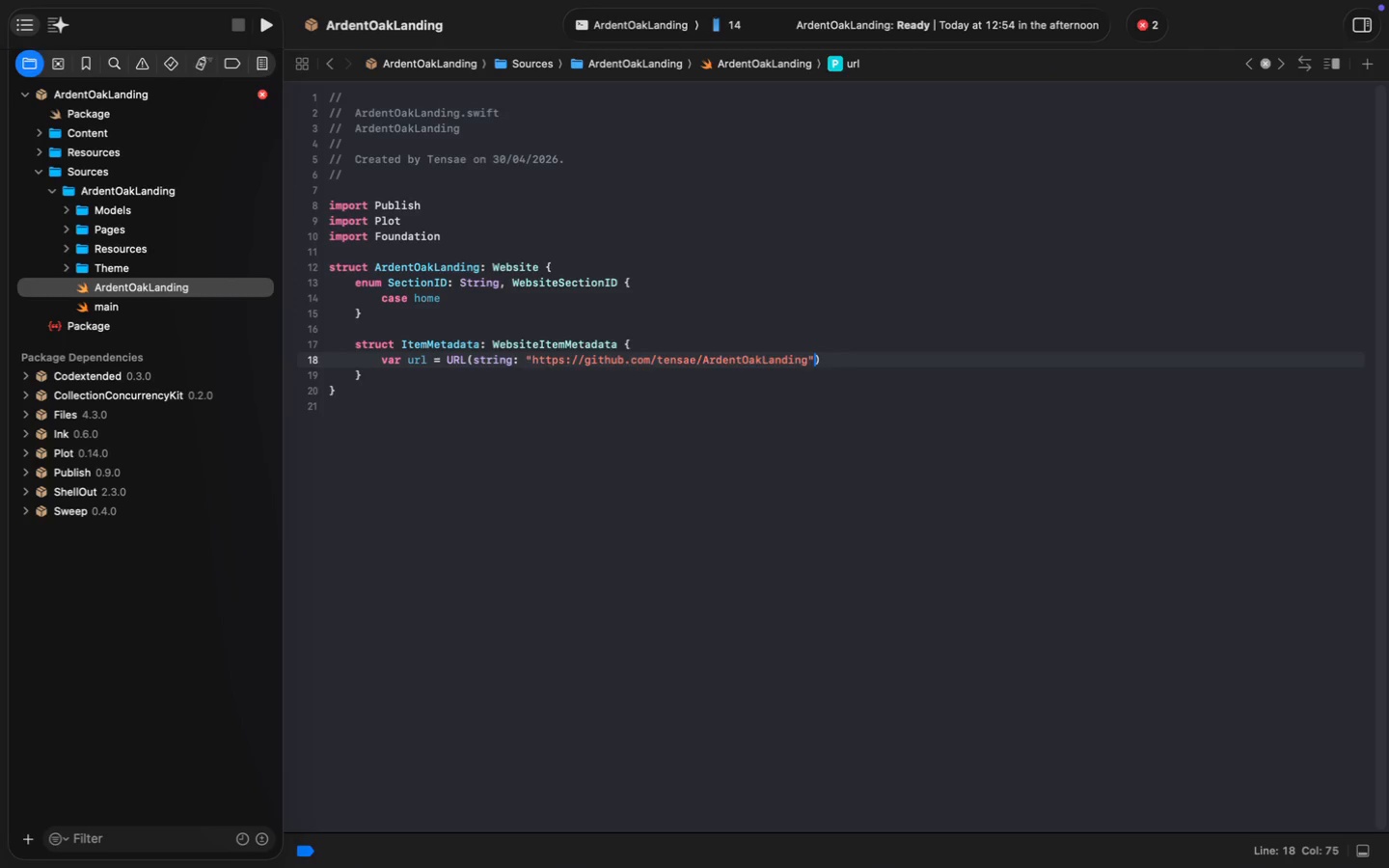 
key(Meta+ArrowRight)
 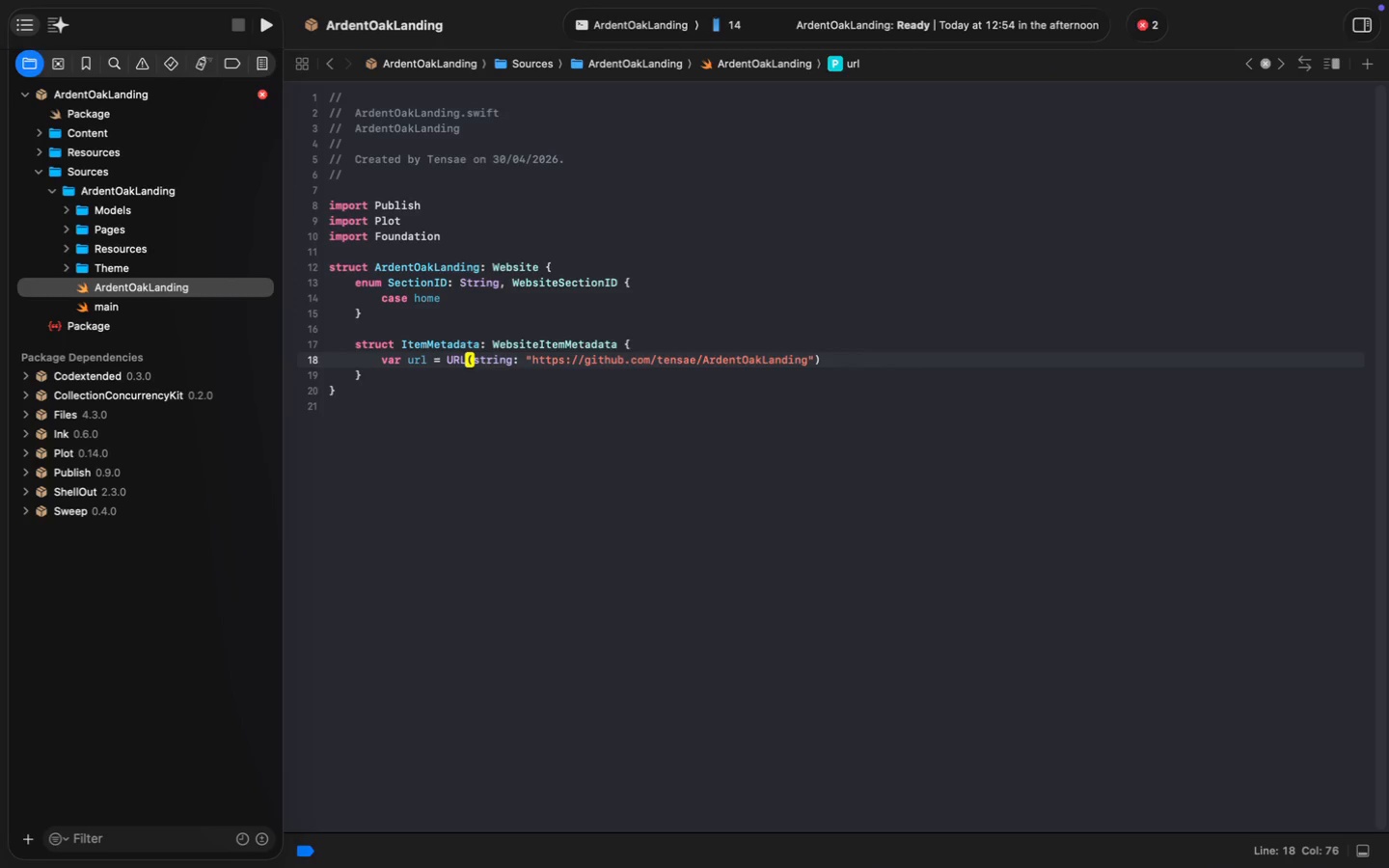 
key(Shift+1)
 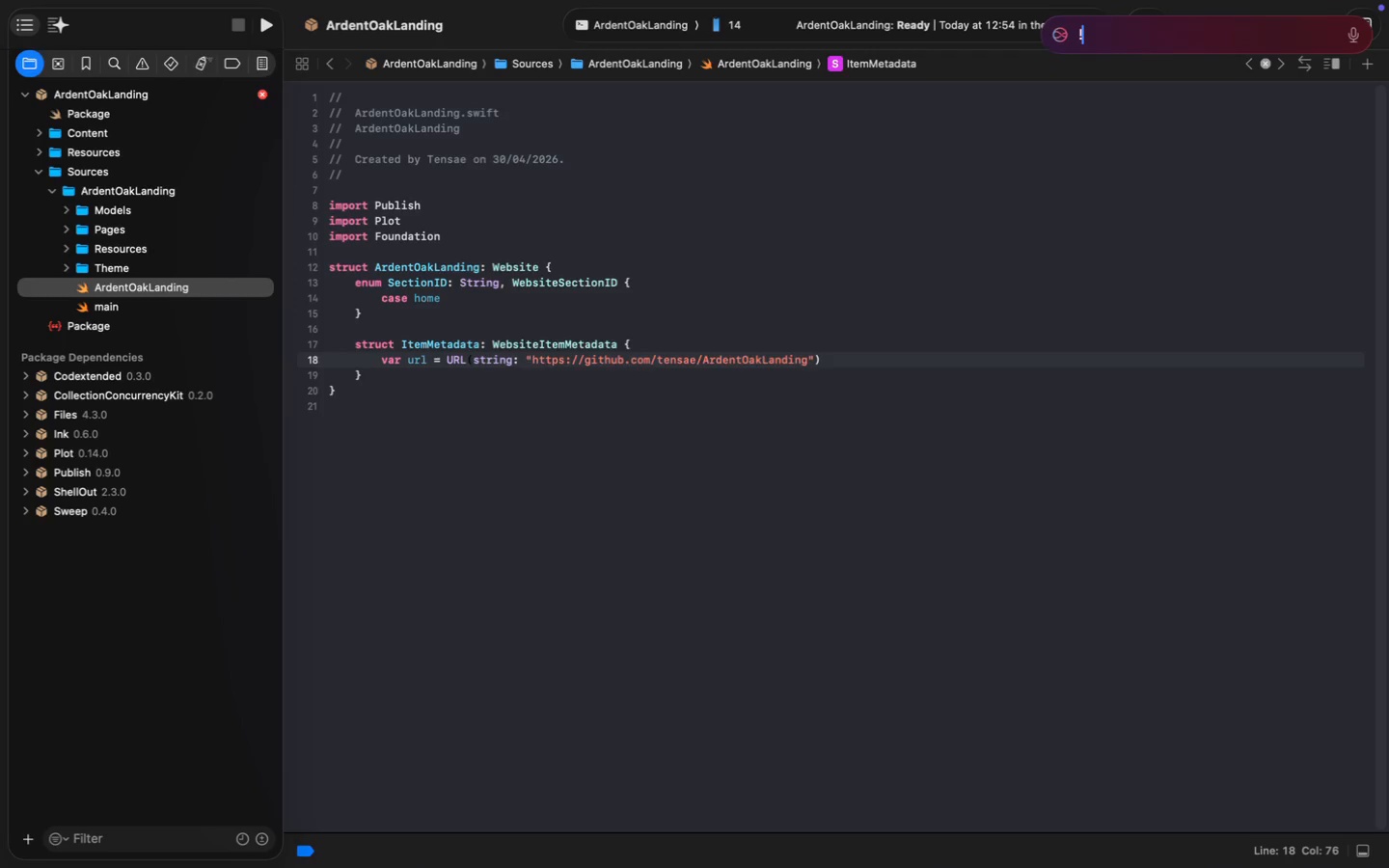 
left_click([832, 357])
 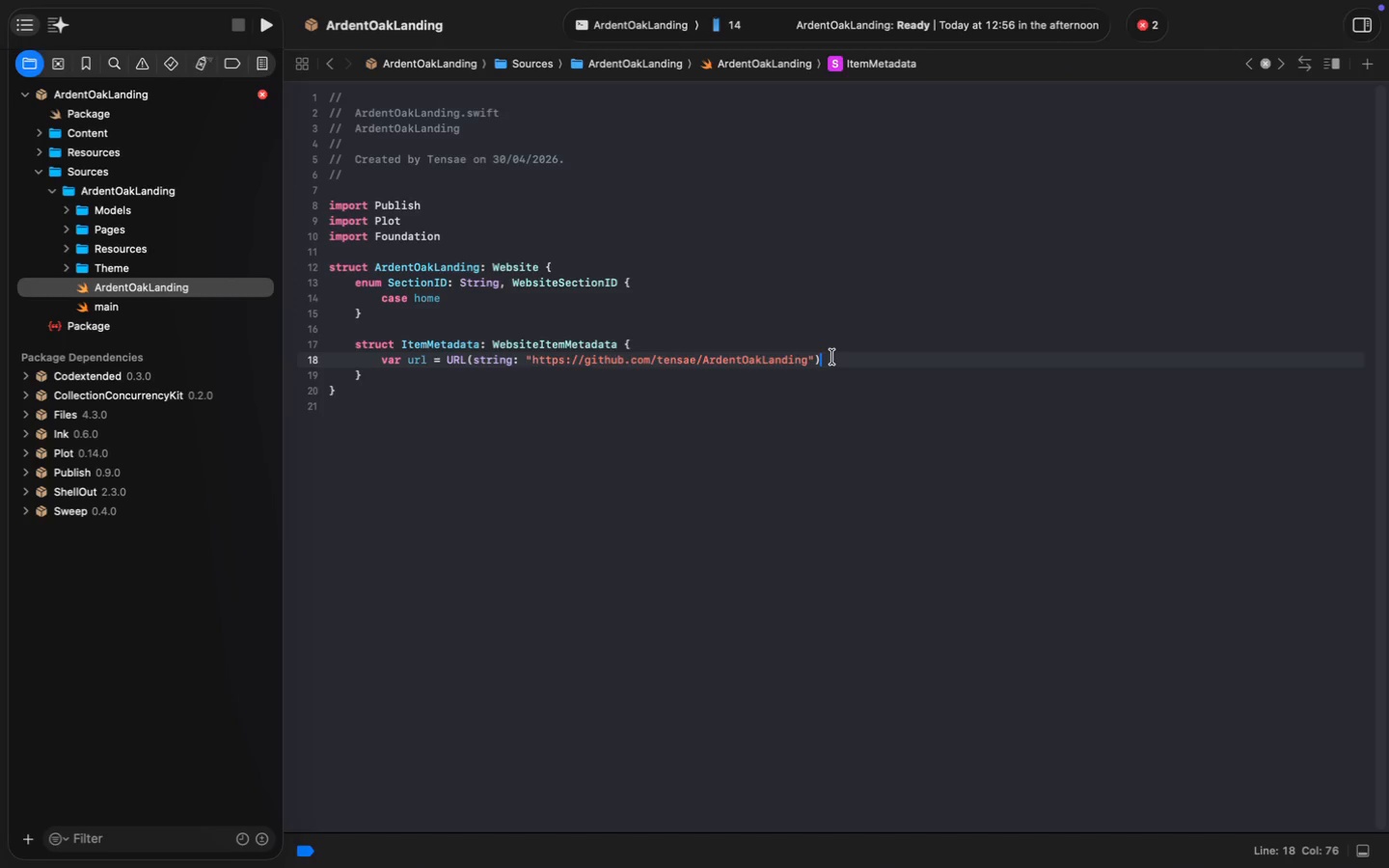 
key(Shift+1)
 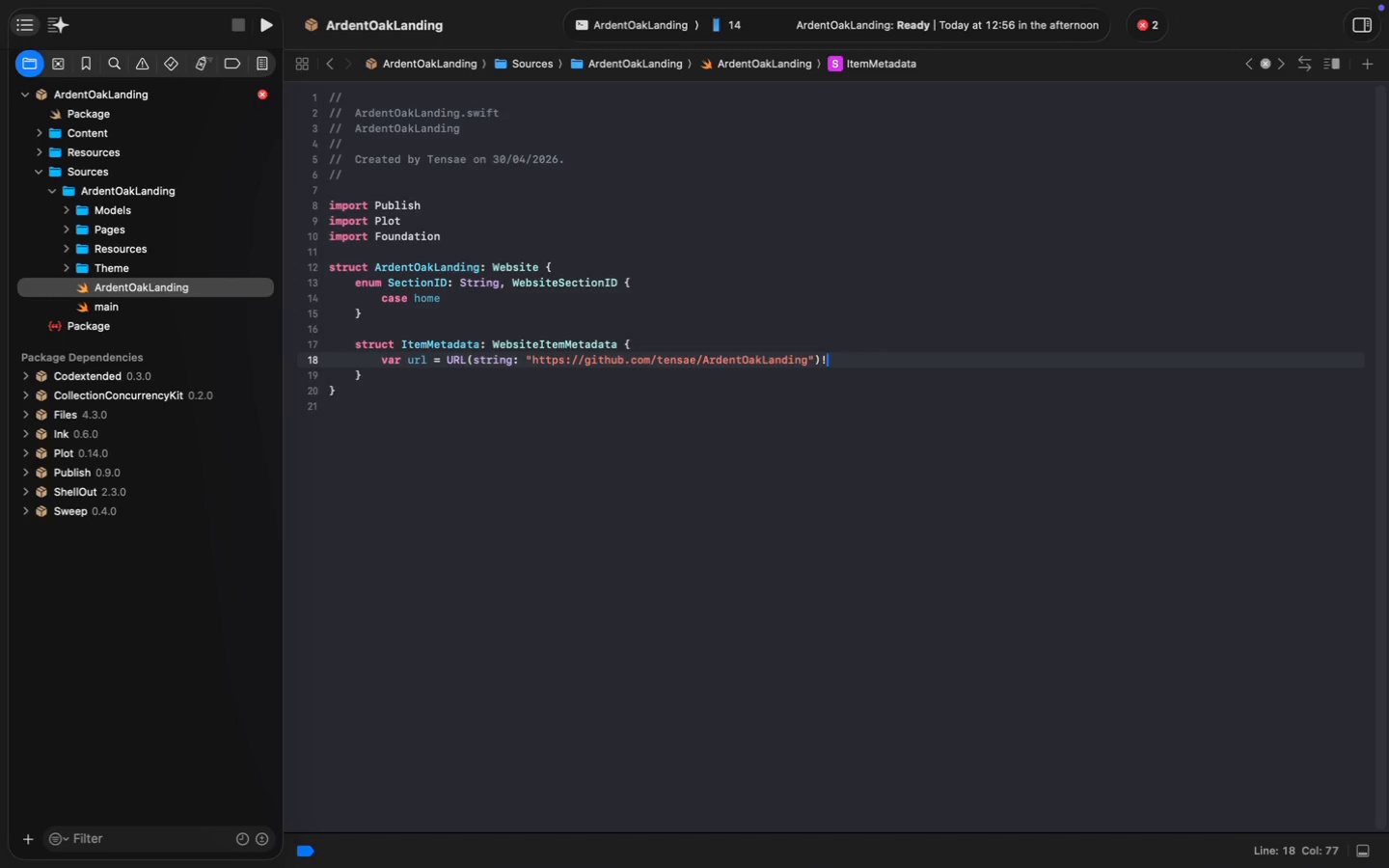 
key(Enter)
 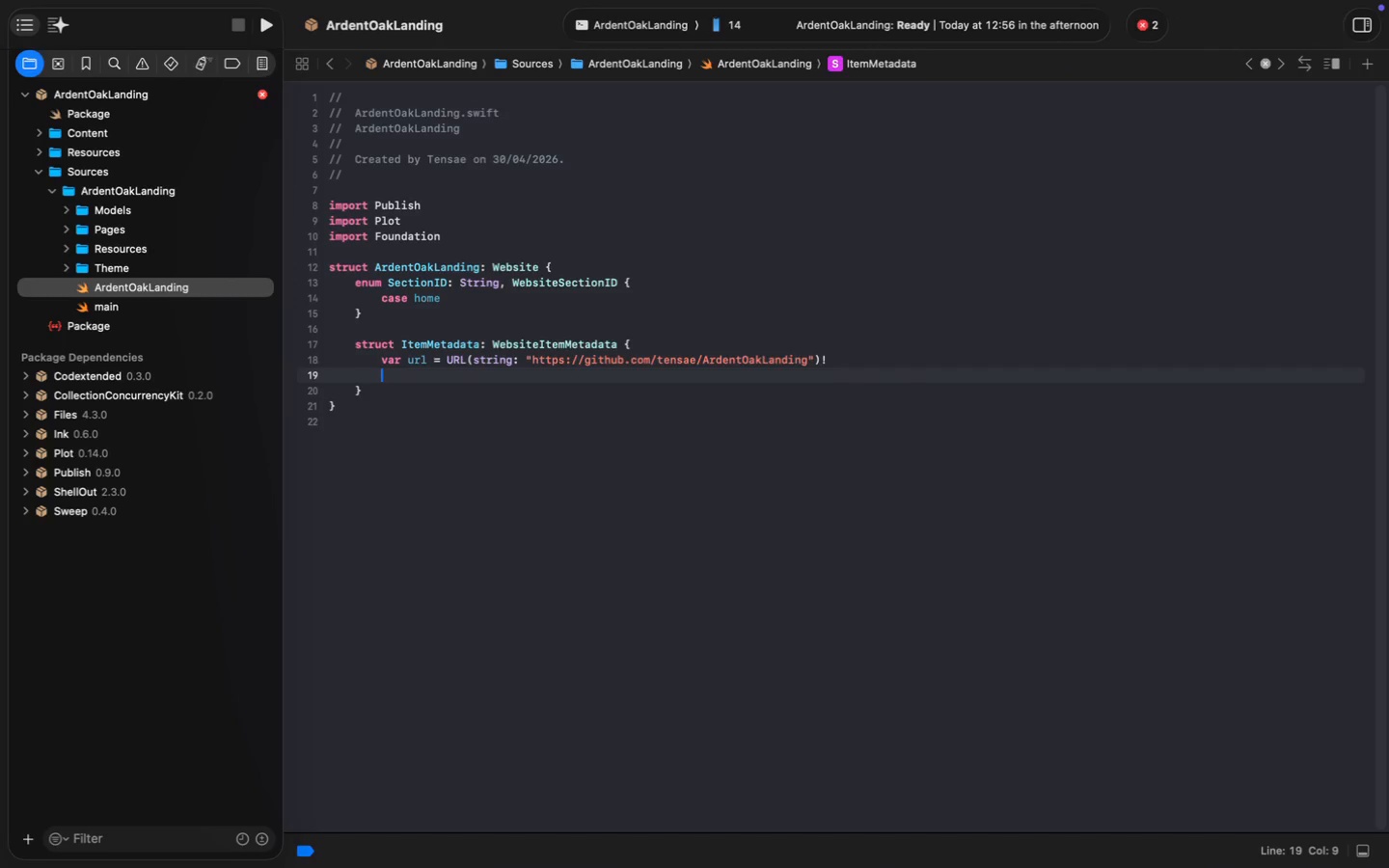 
type(var name = A)
key(Backspace)
type("Ardent)
 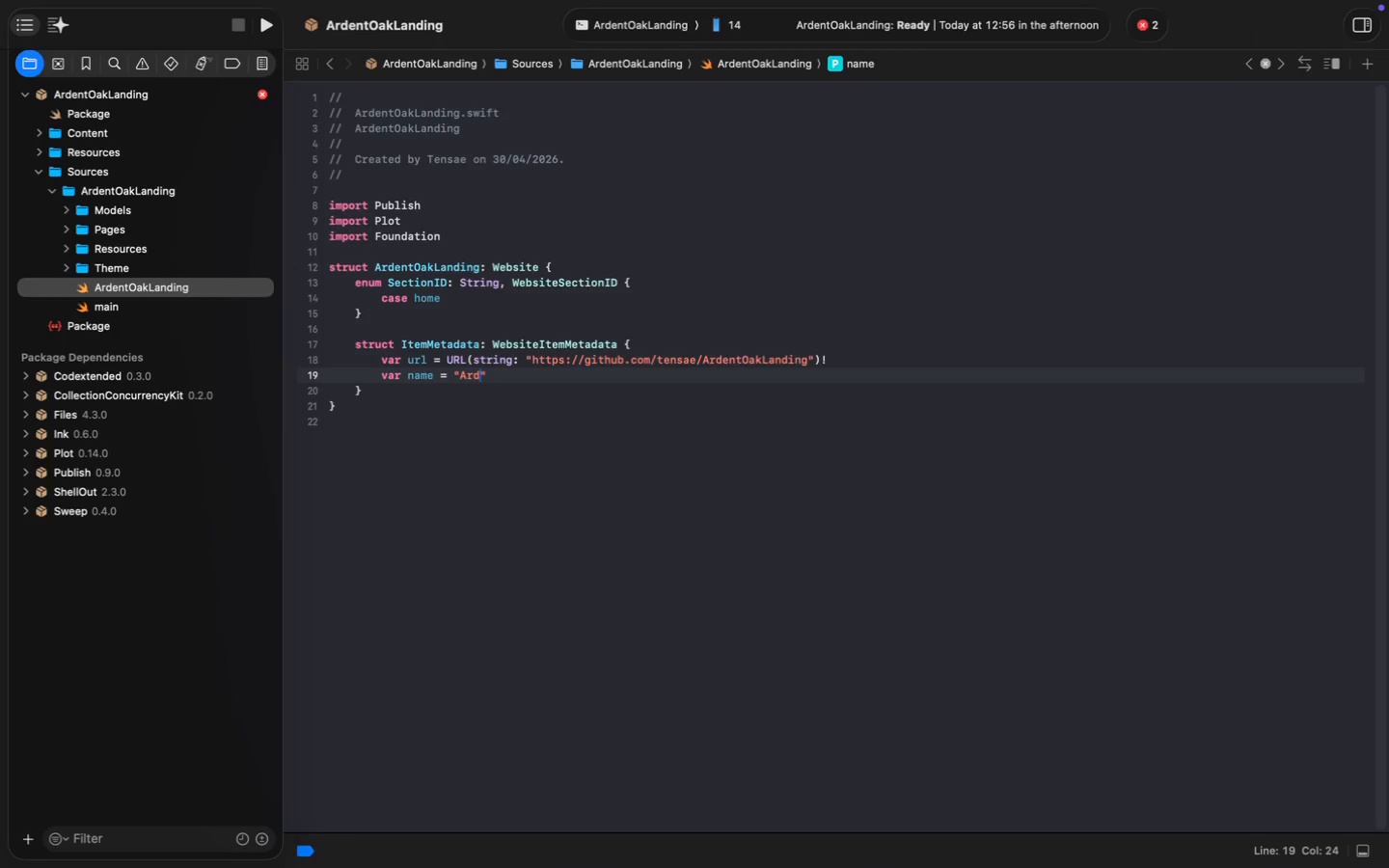 
type( & Oak)
 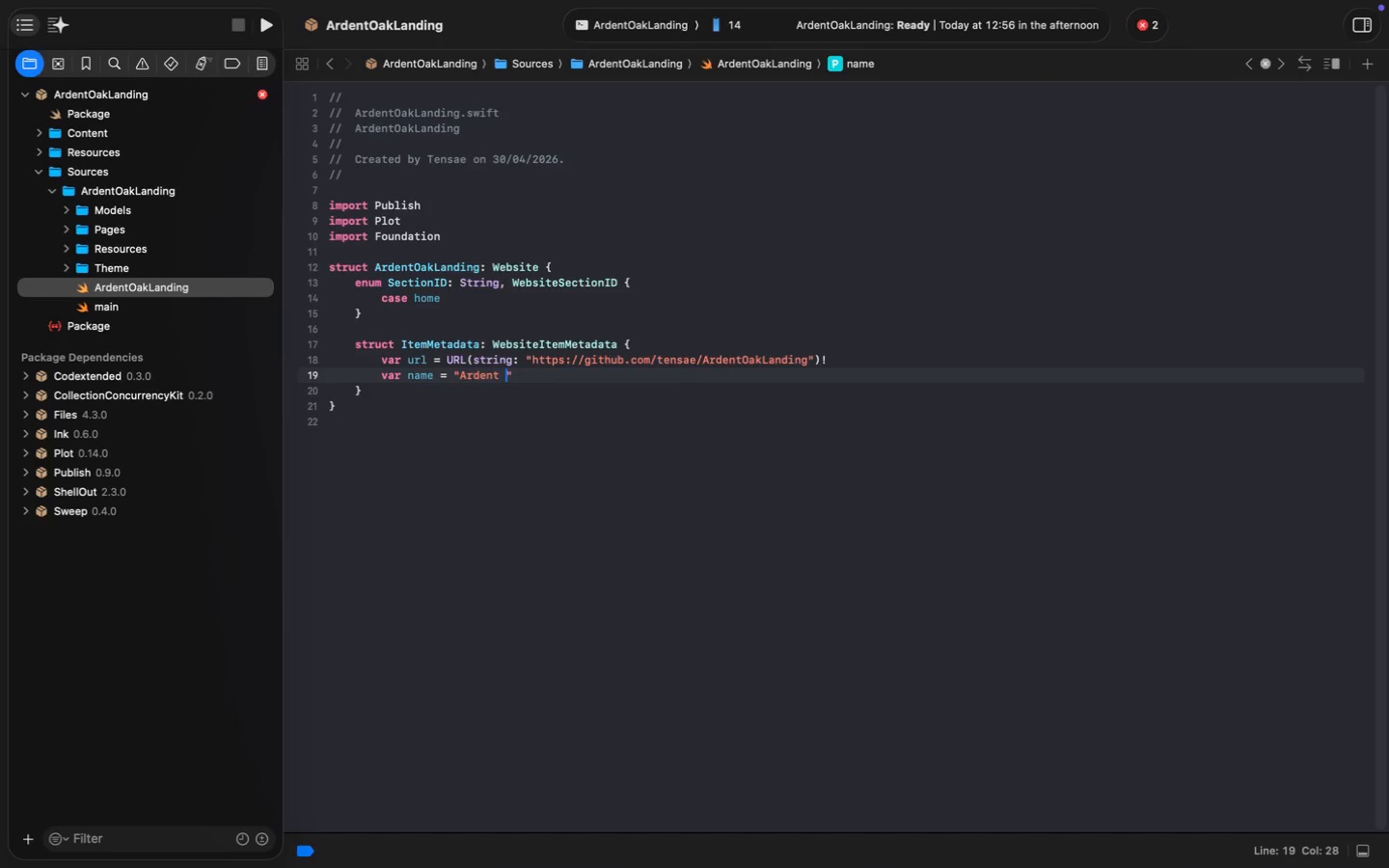 
key(Meta+ArrowRight)
 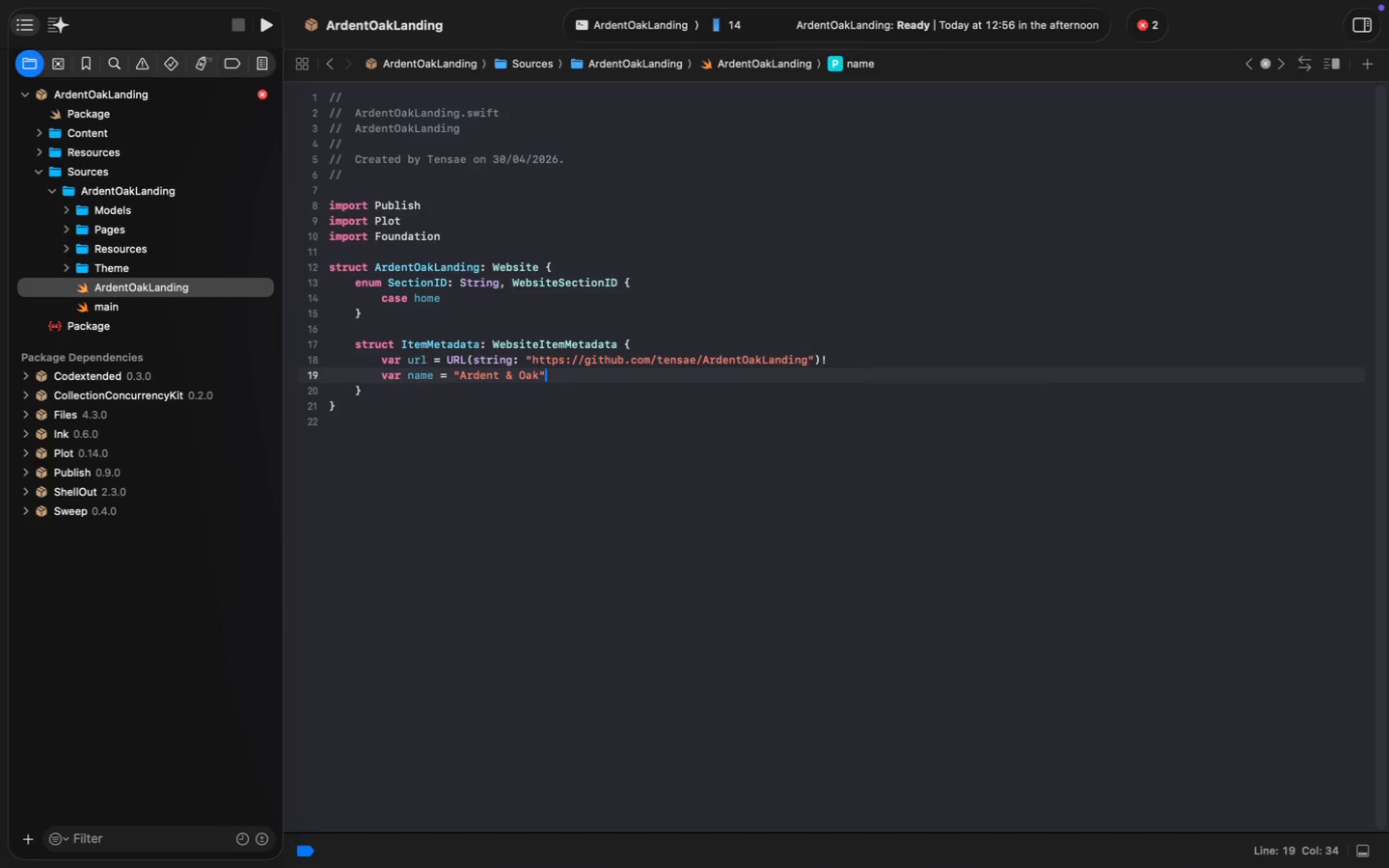 
key(Enter)
 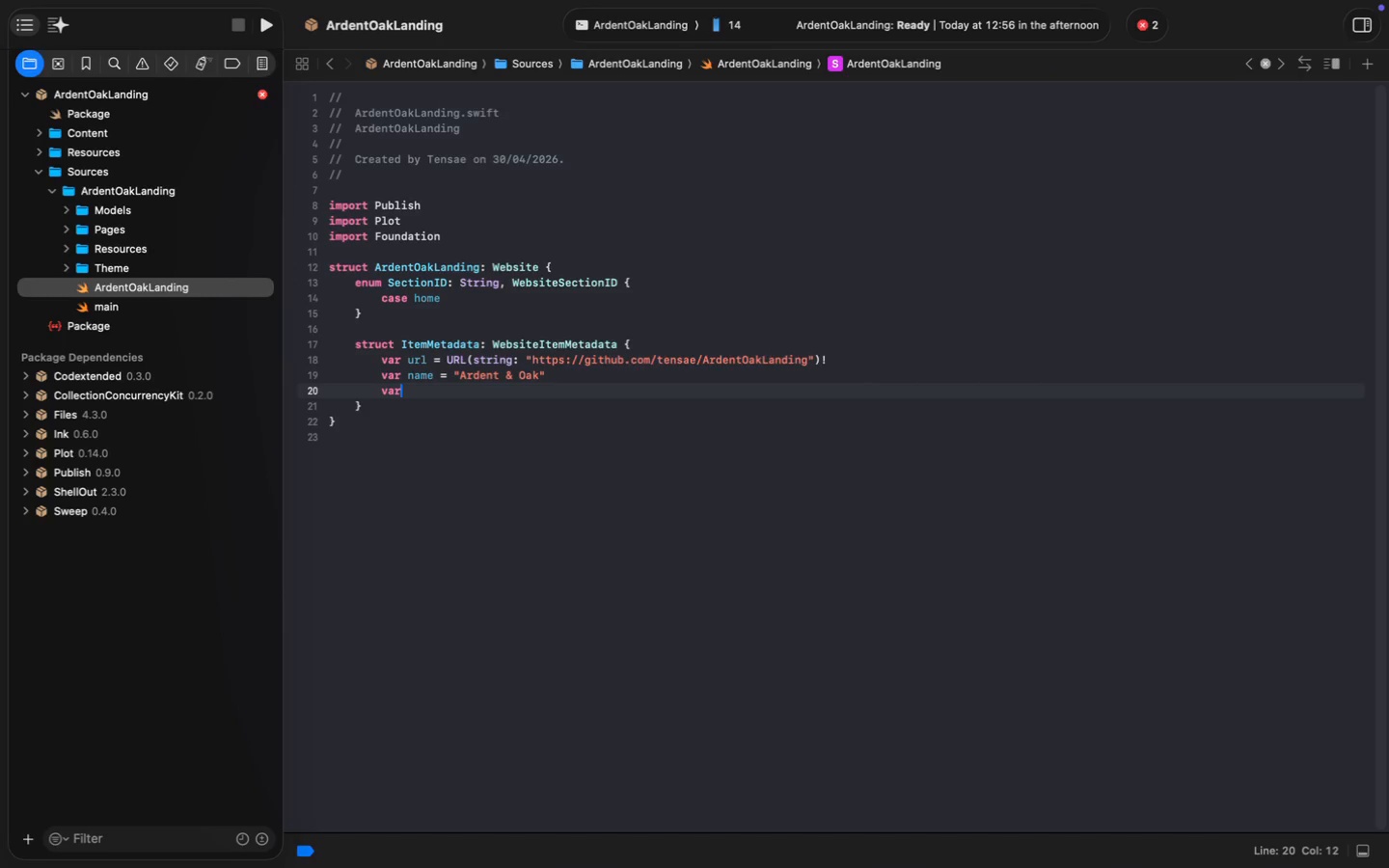 
type(var Description)
 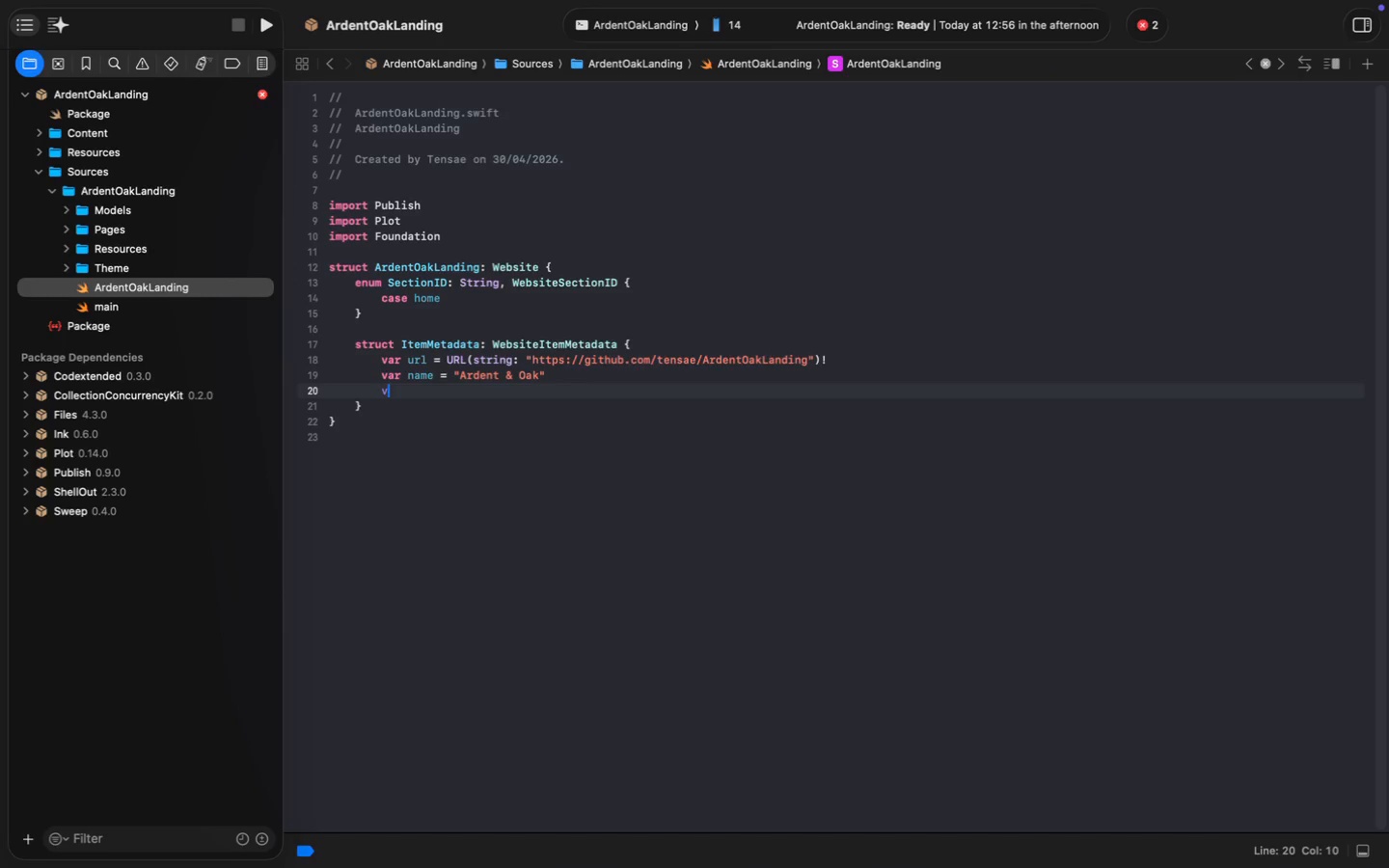 
key(Alt+ArrowLeft)
 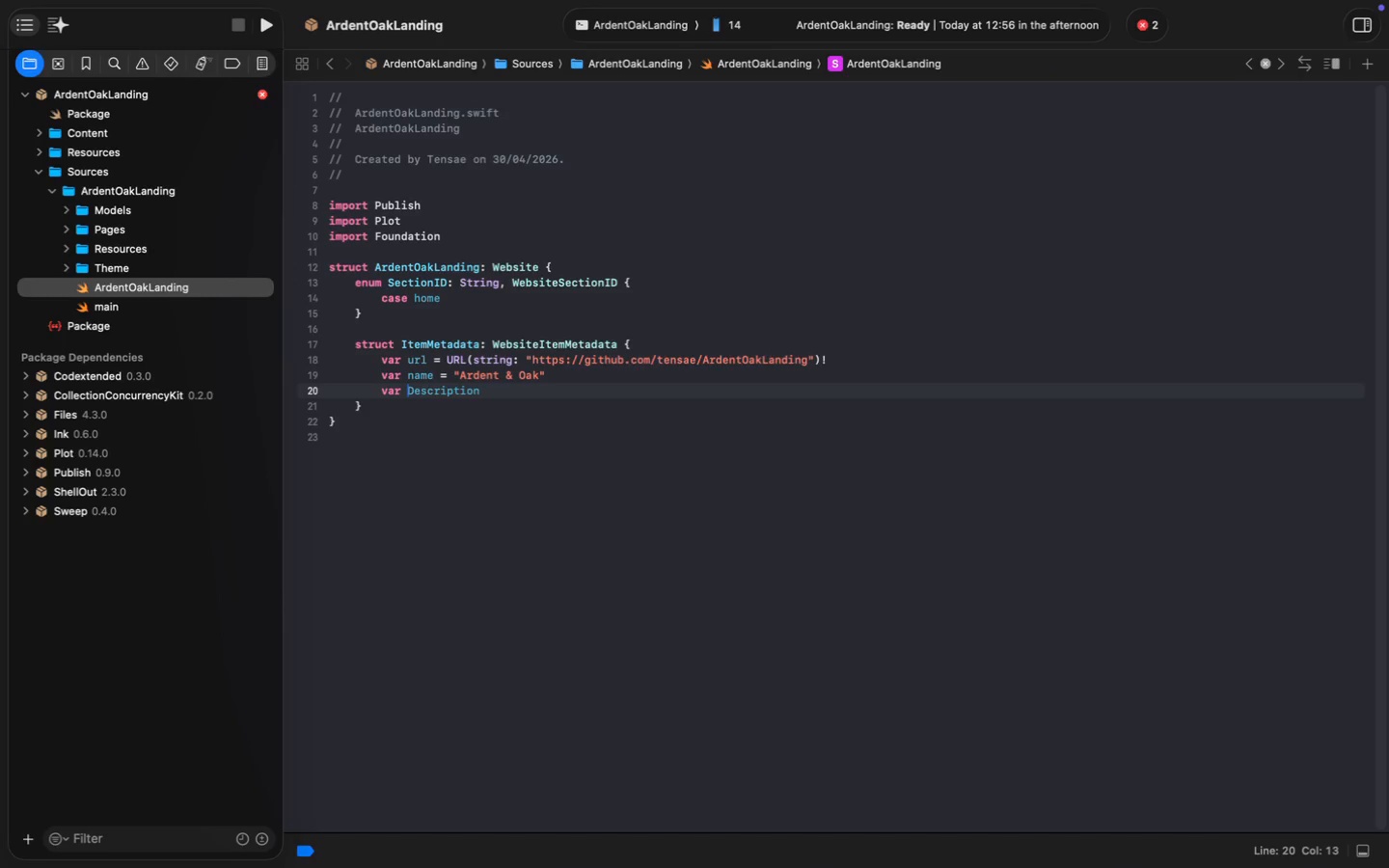 
key(ArrowRight)
 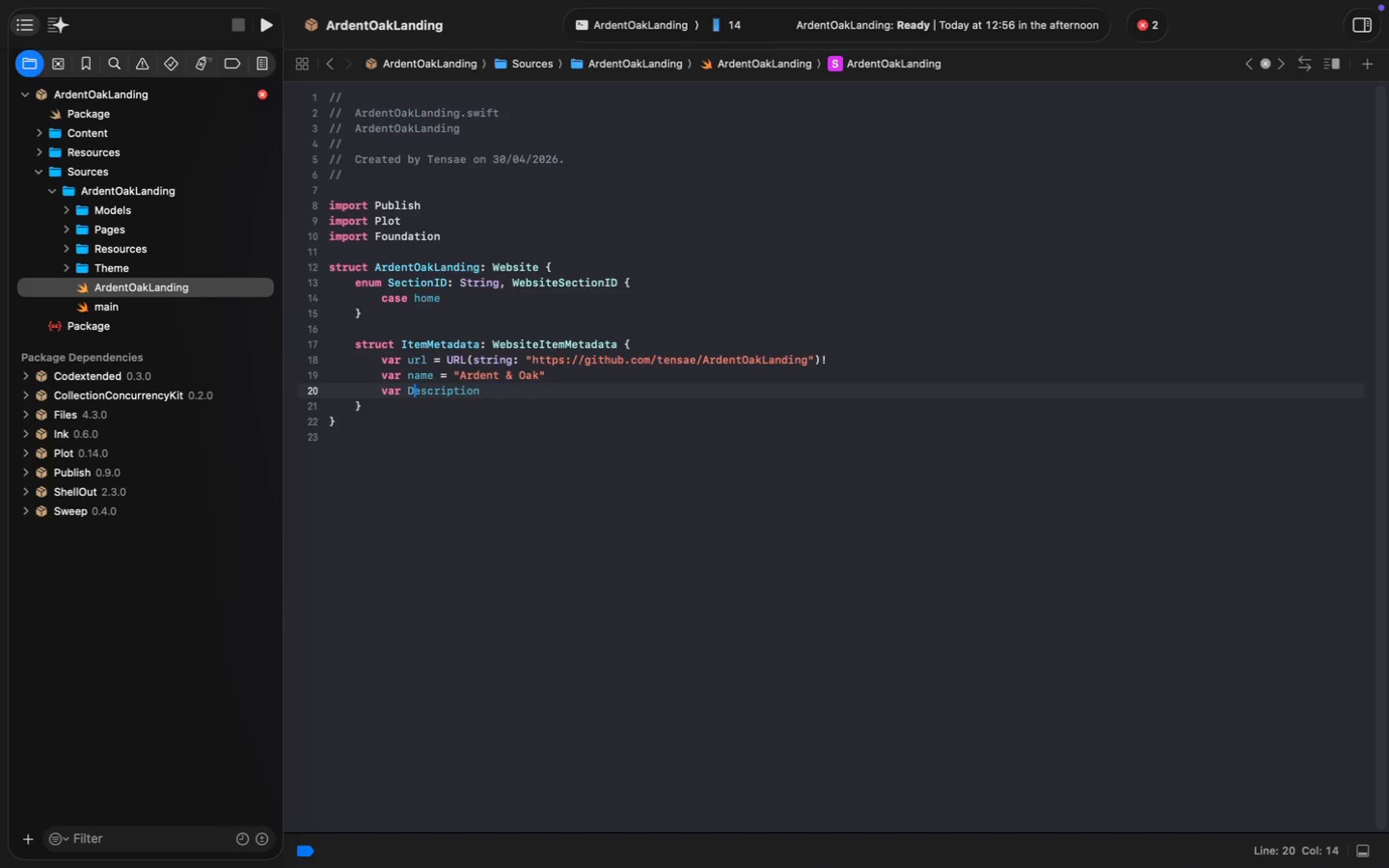 
key(Backspace)
 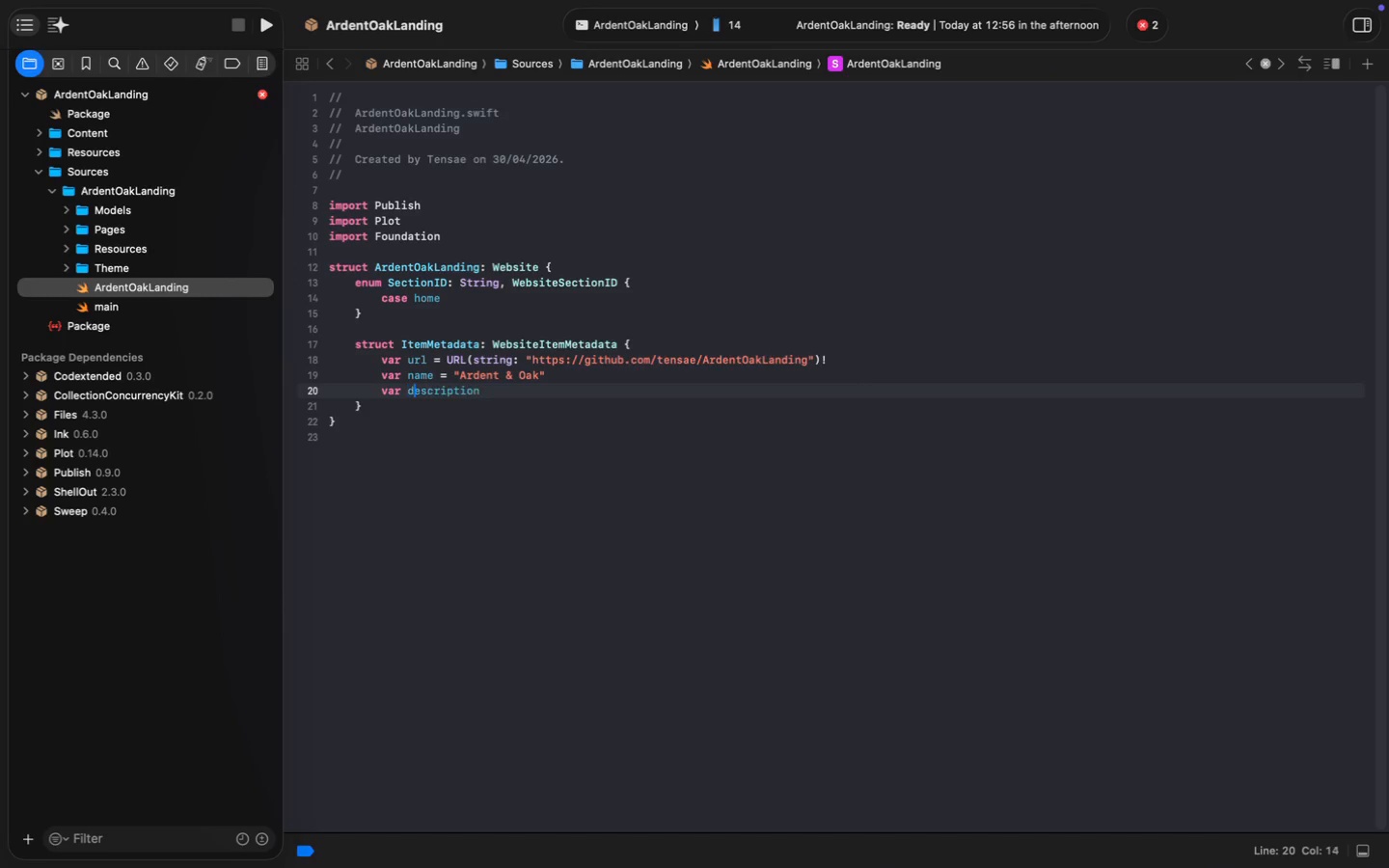 
key(D)
 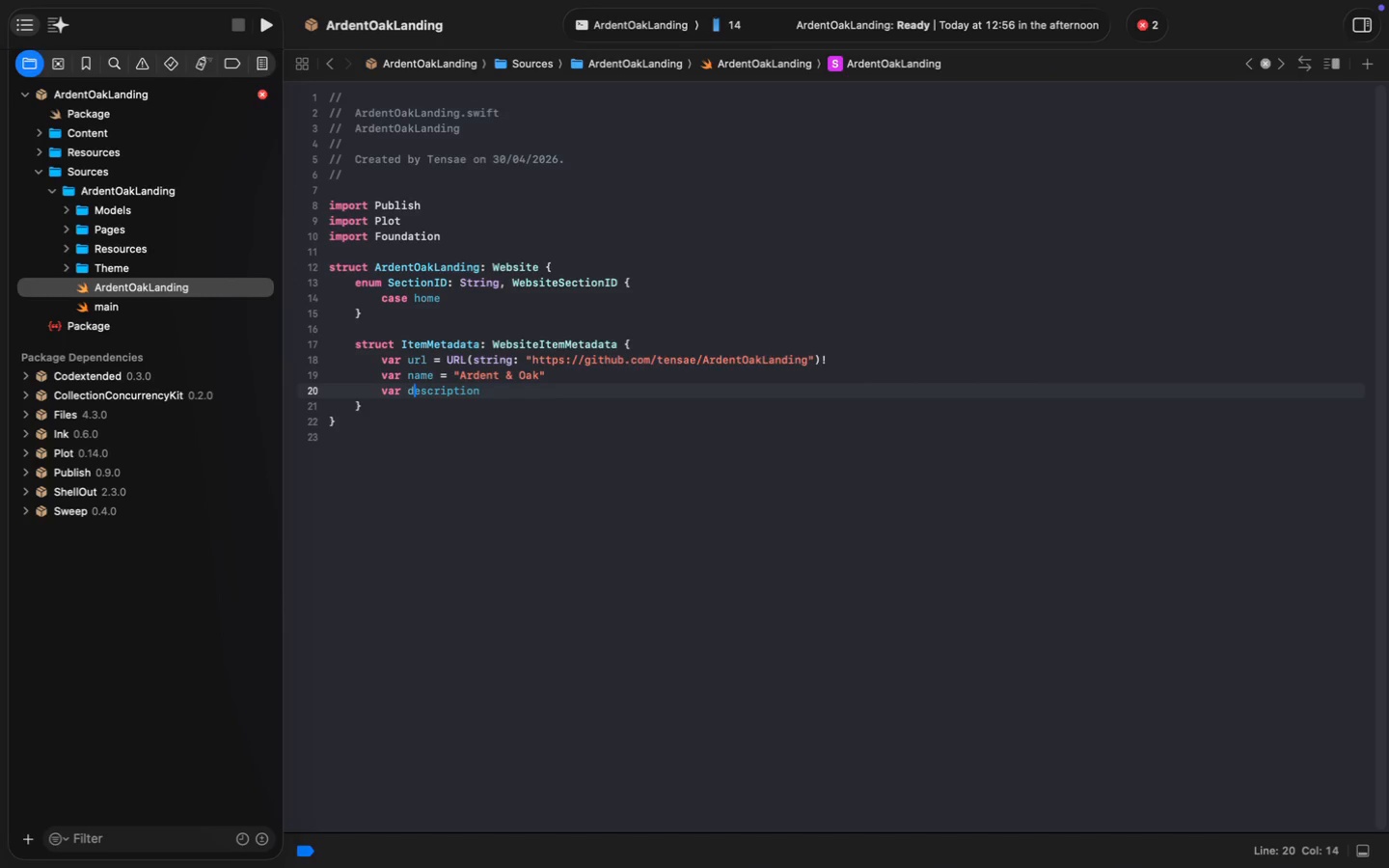 
key(Meta+MetaRight)
 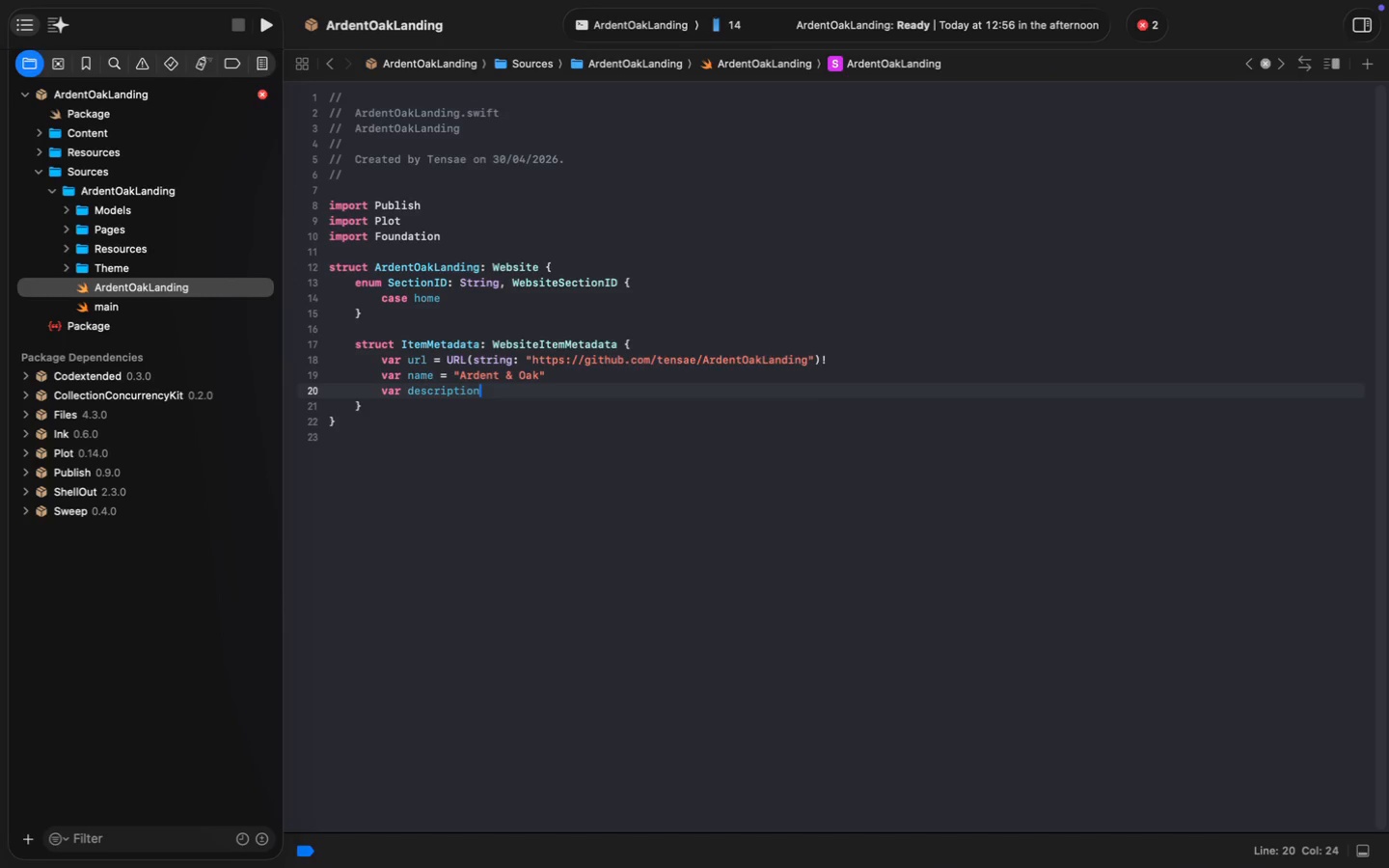 
key(Meta+ArrowRight)
 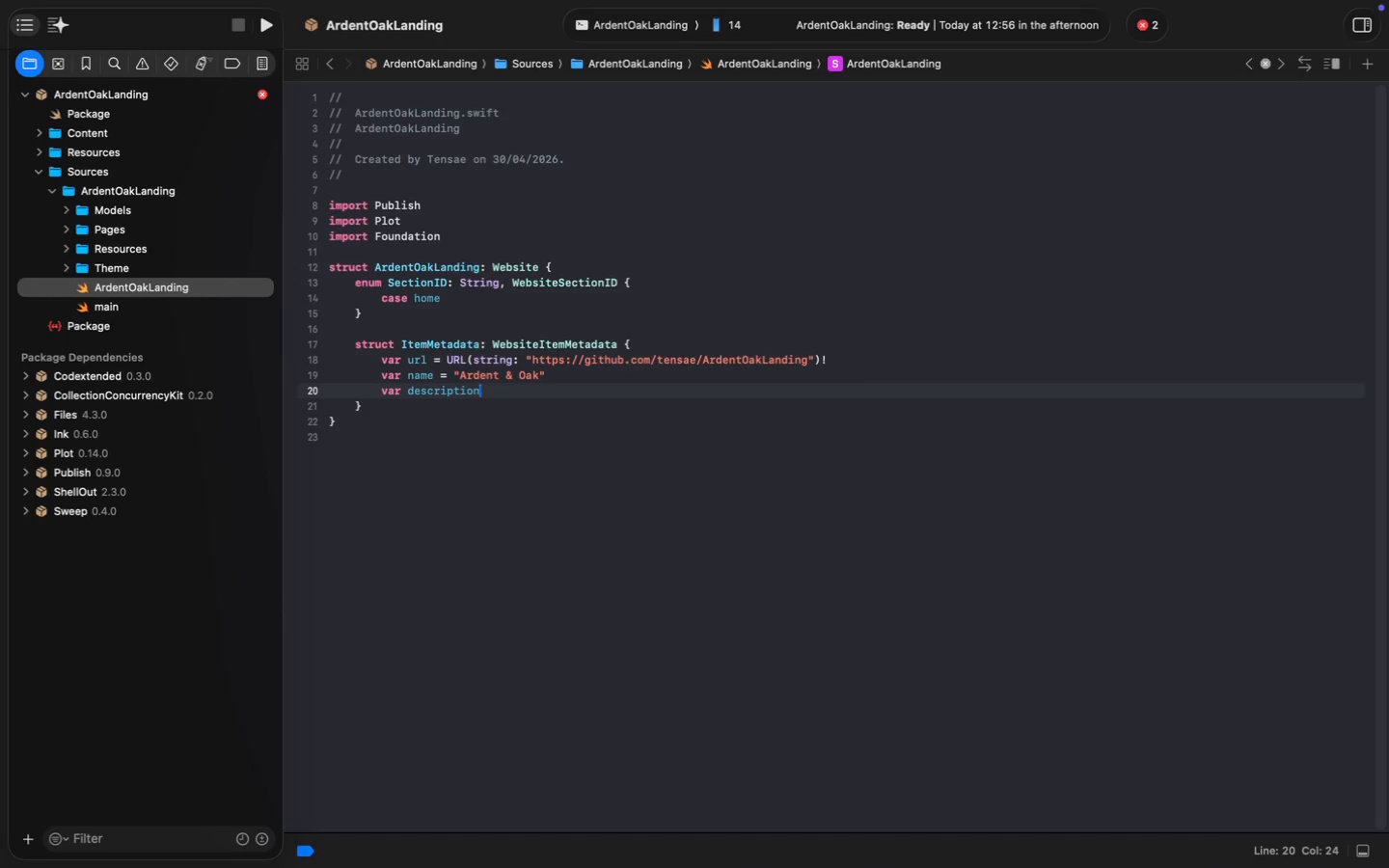 
key(Space)
 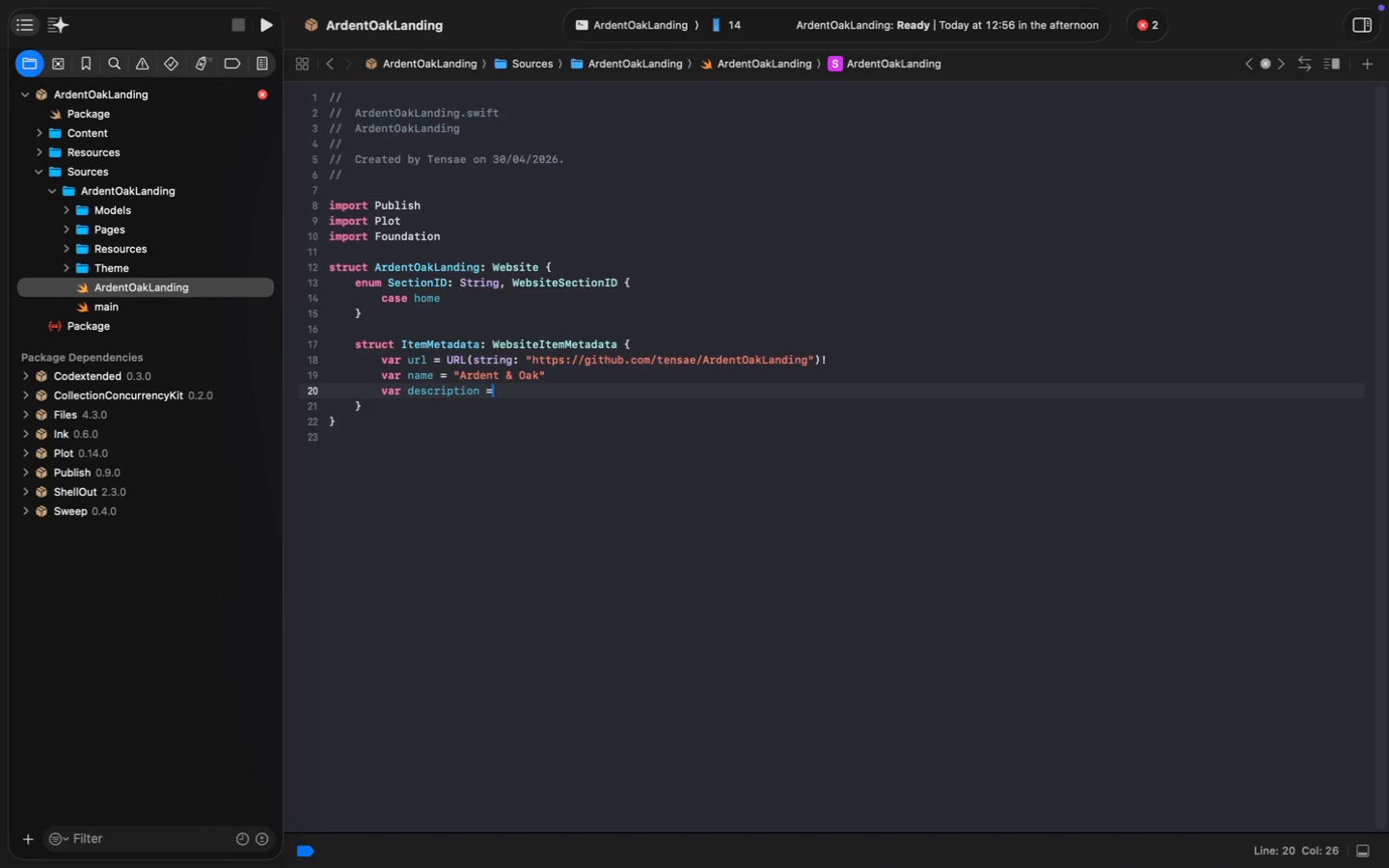 
key(Equal)
 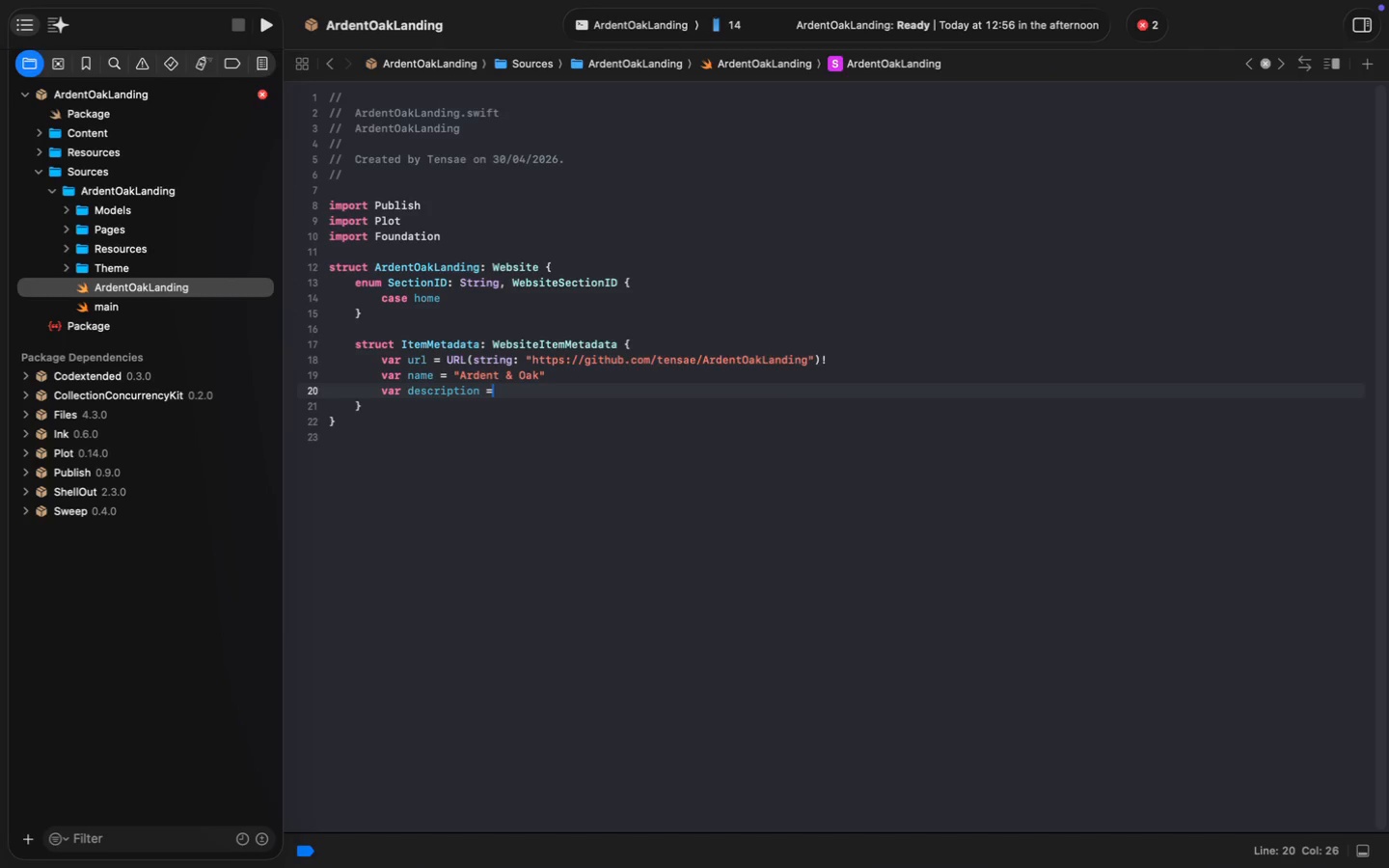 
key(Shift+Quote)
 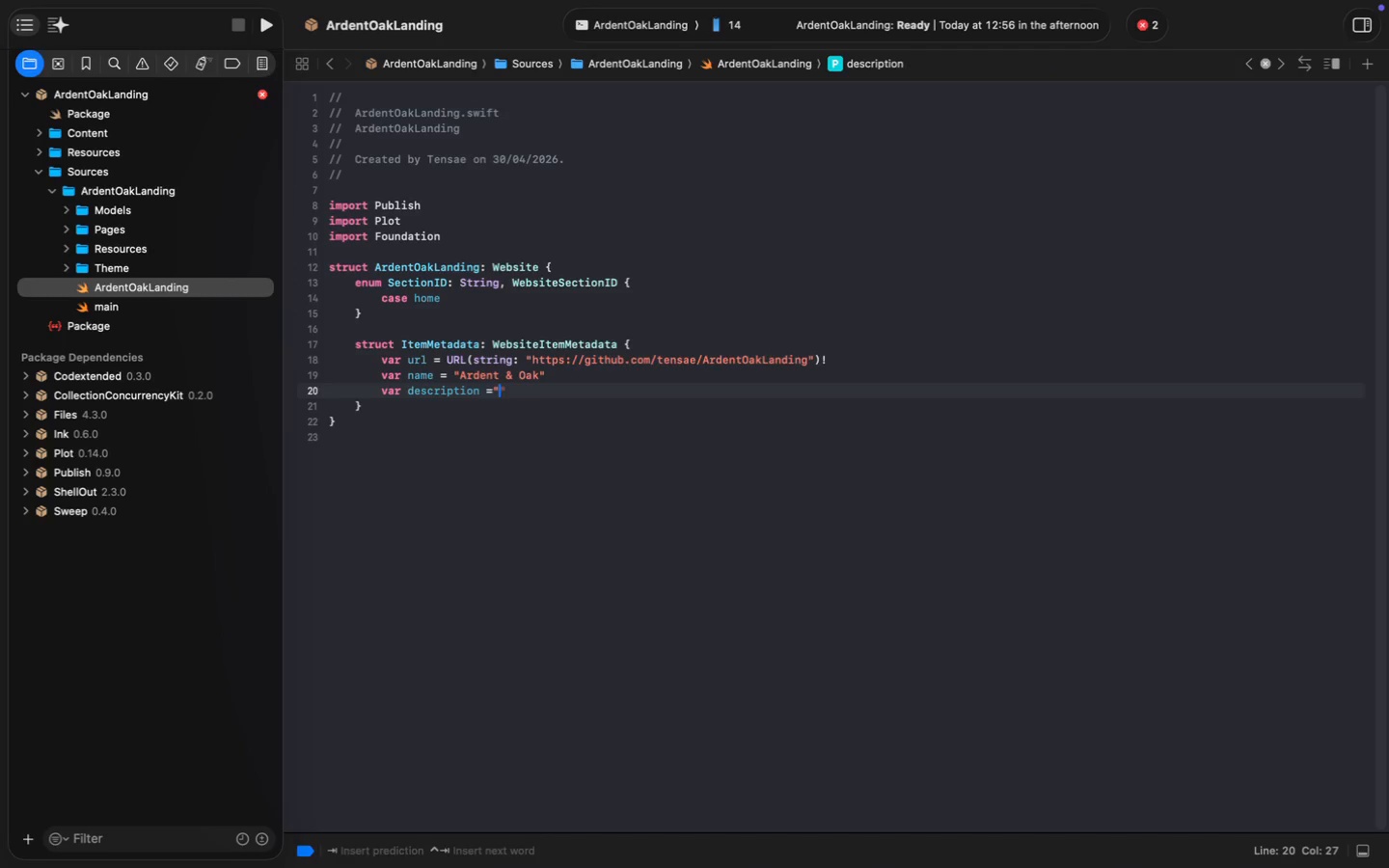 
key(ArrowLeft)
 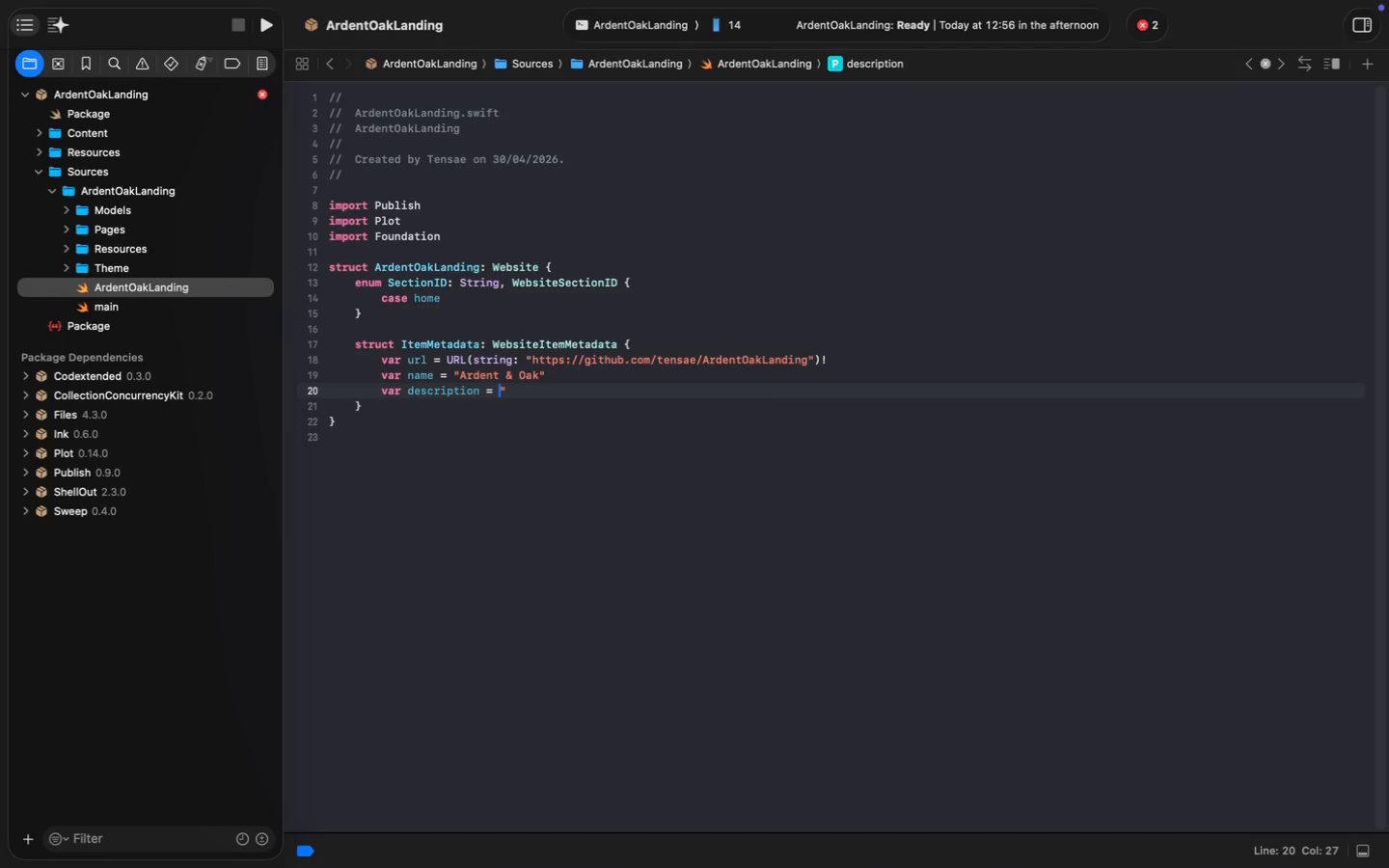 
key(Space)
 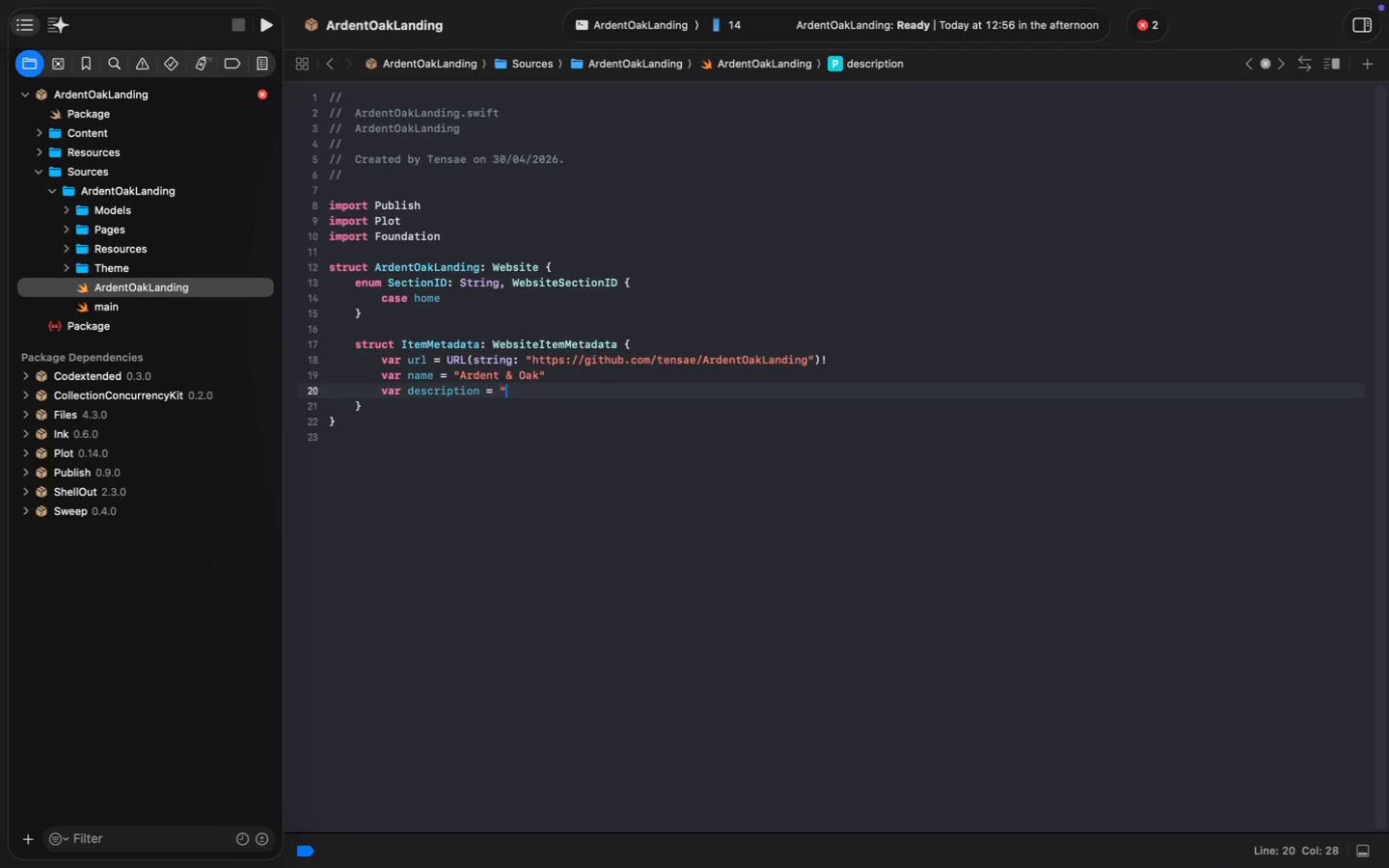 
key(ArrowRight)
 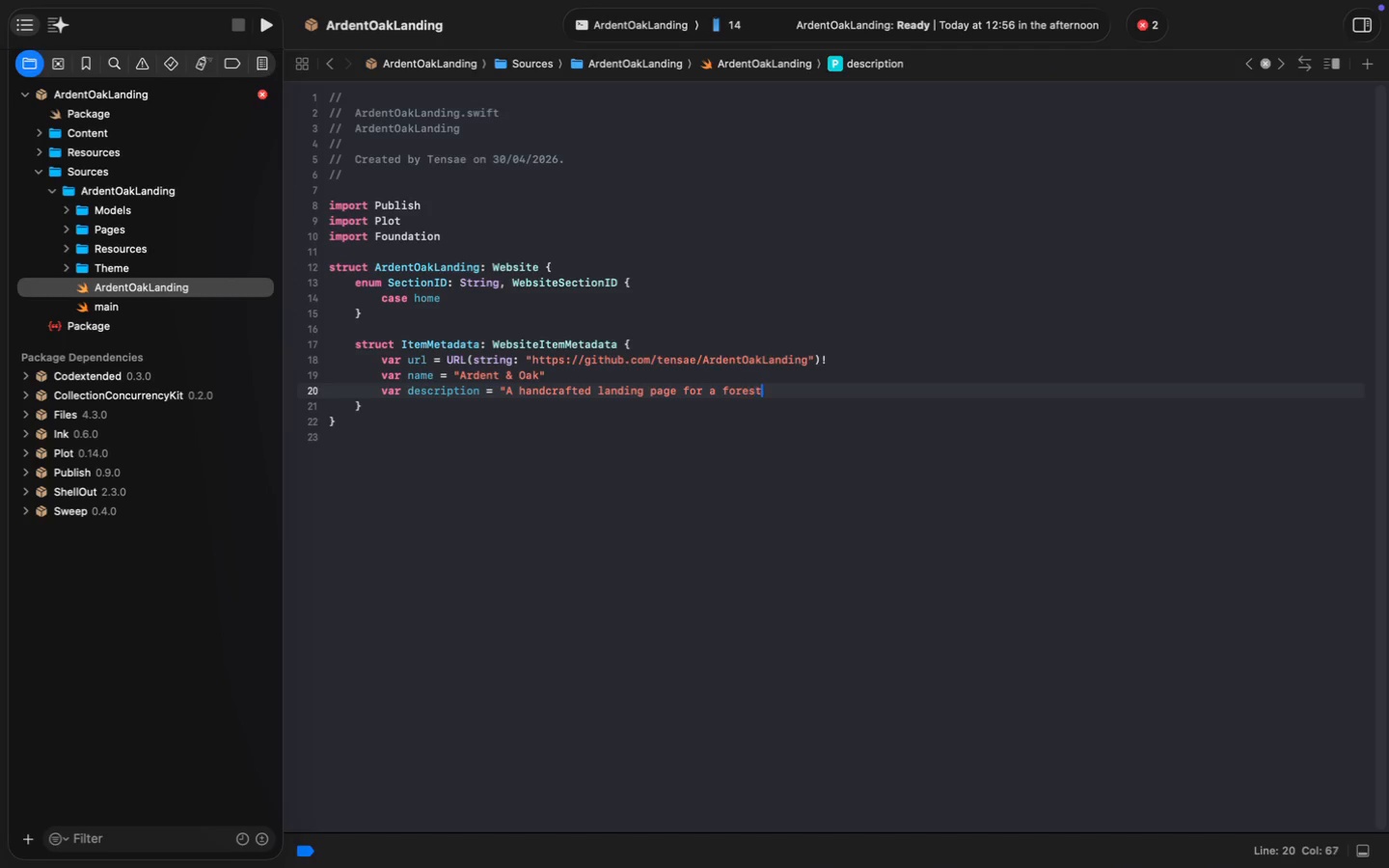 
type(A handcrafted landing page for a forest gin aged in ao)
key(Backspace)
key(Backspace)
type(oak.")
 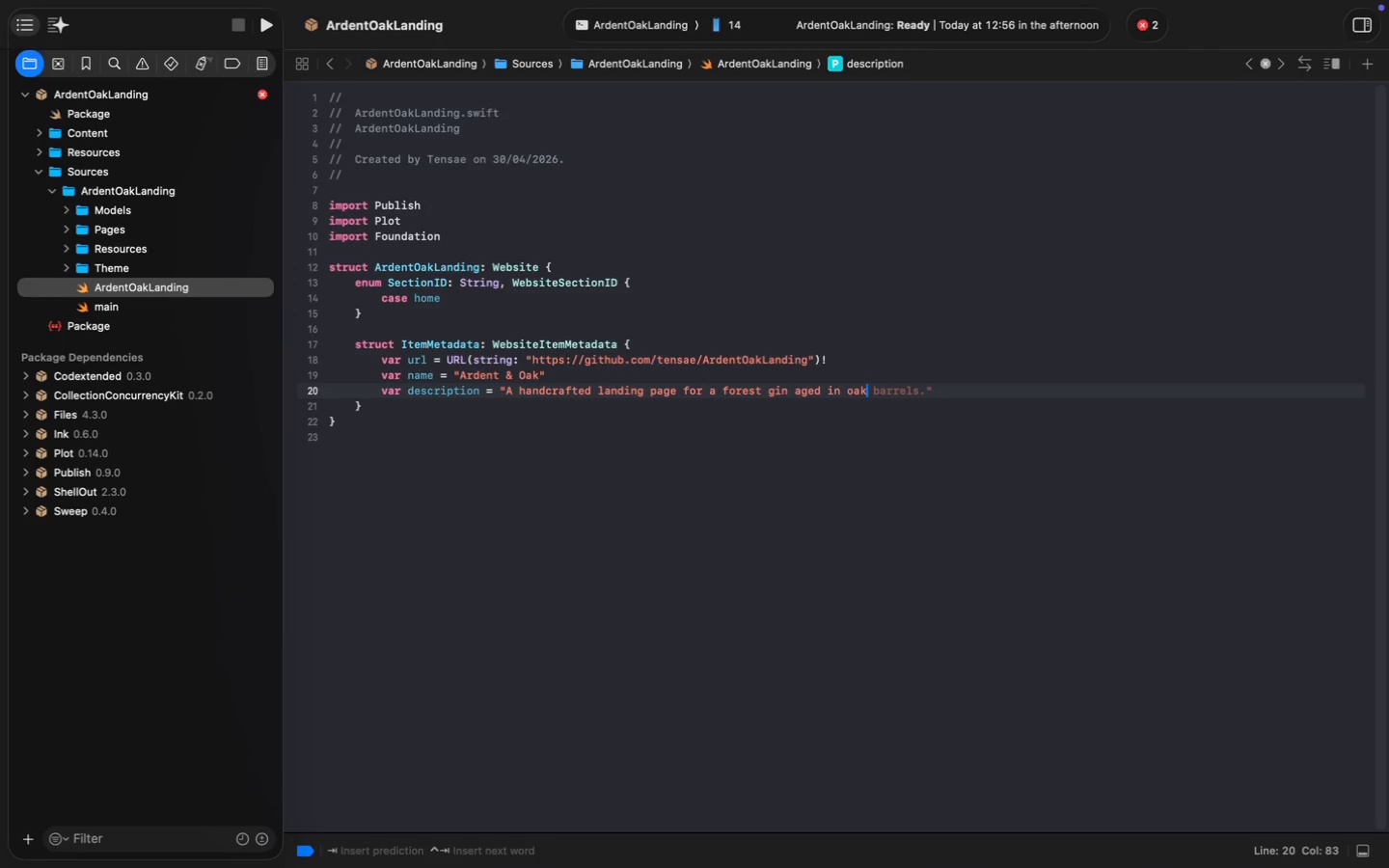 
key(ArrowDown)
 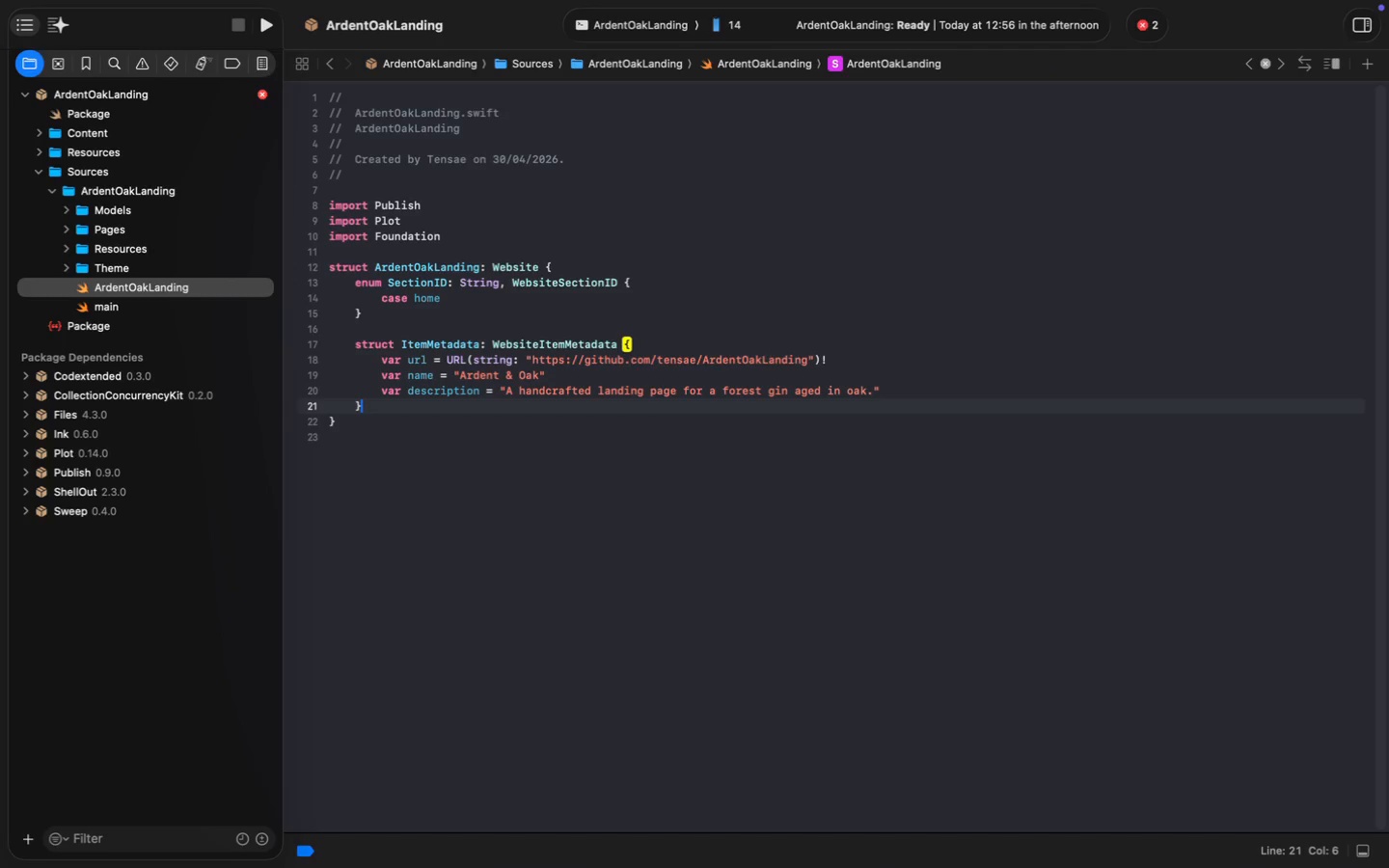 
key(ArrowLeft)
 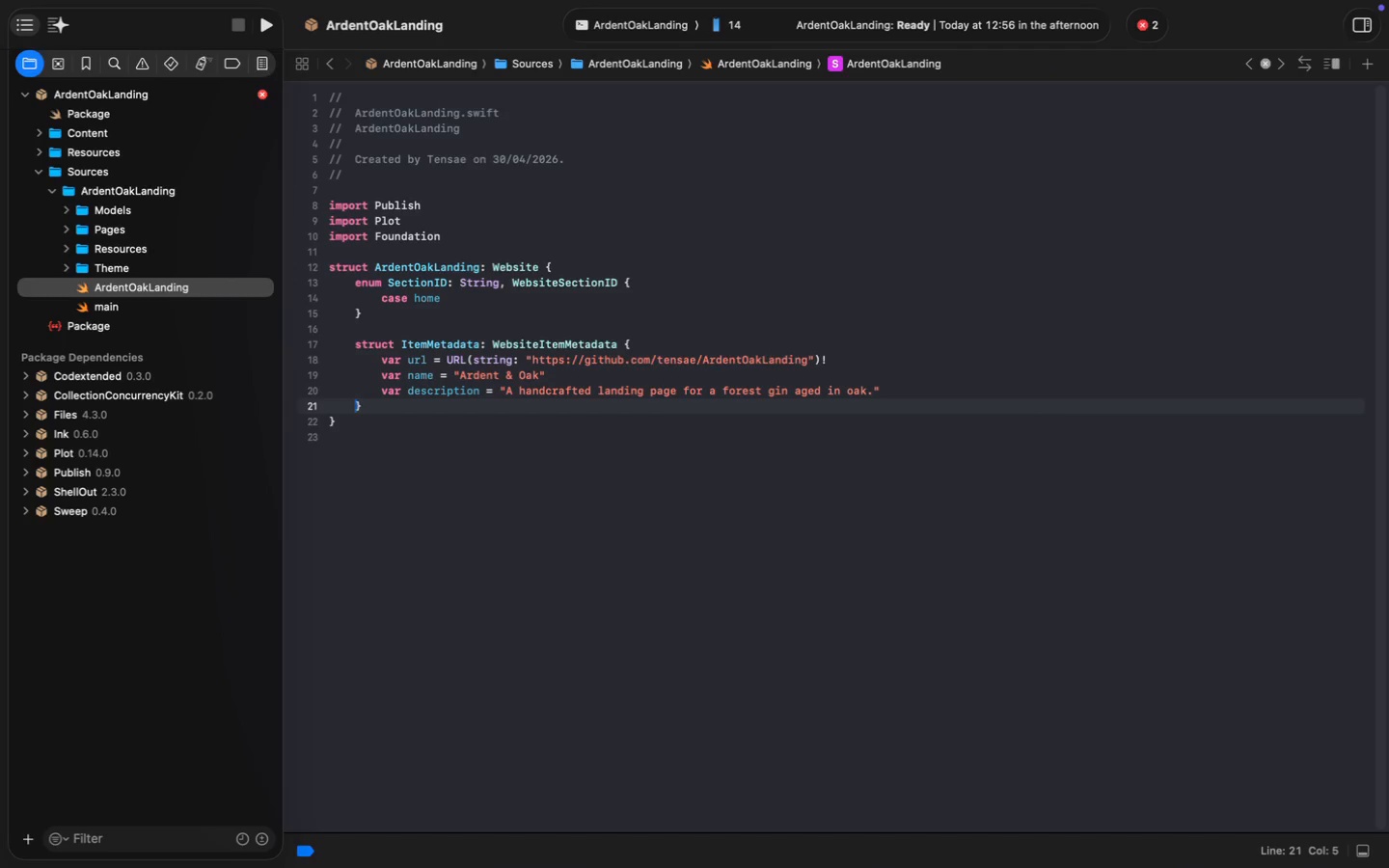 
key(ArrowUp)
 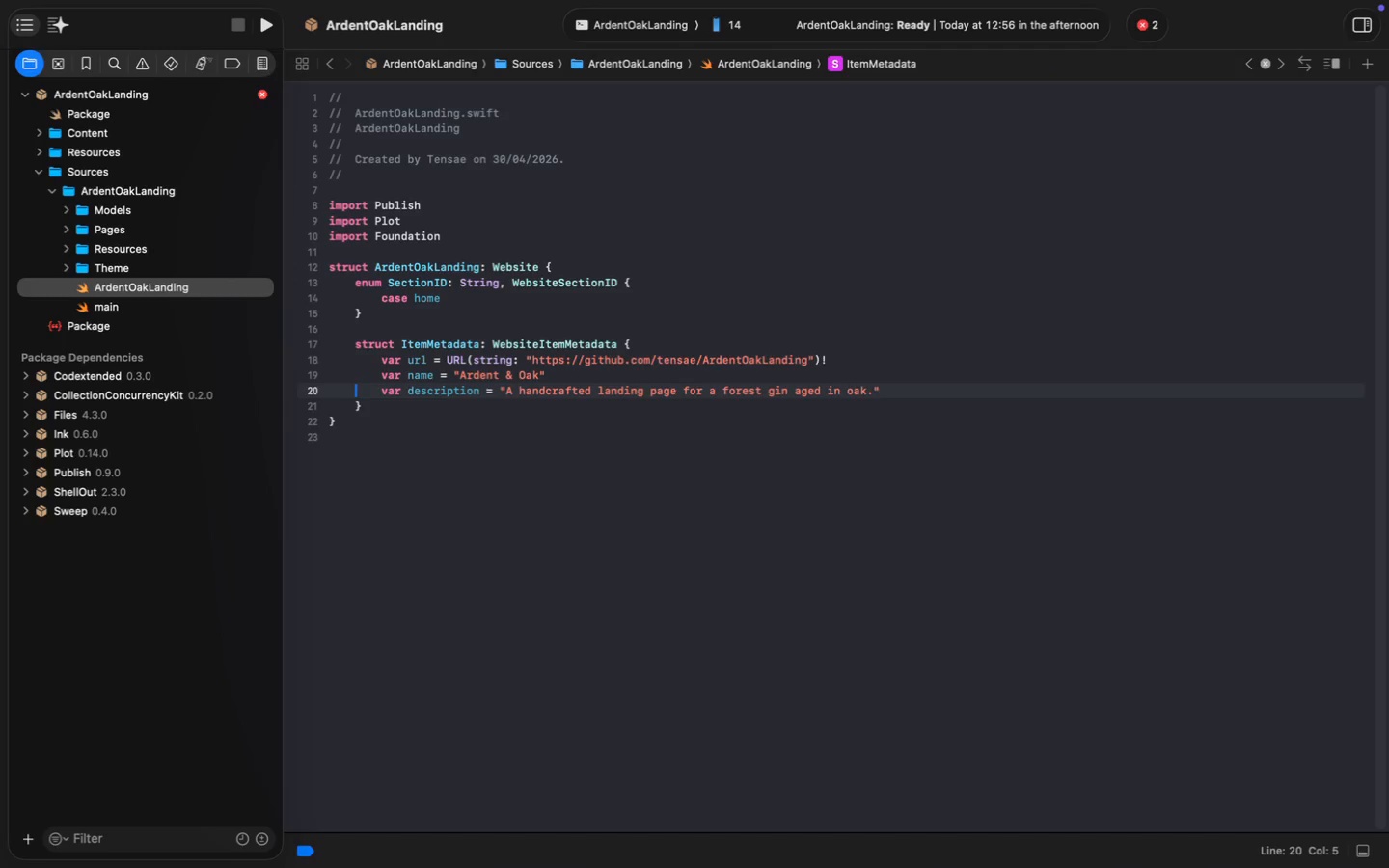 
key(Meta+ArrowRight)
 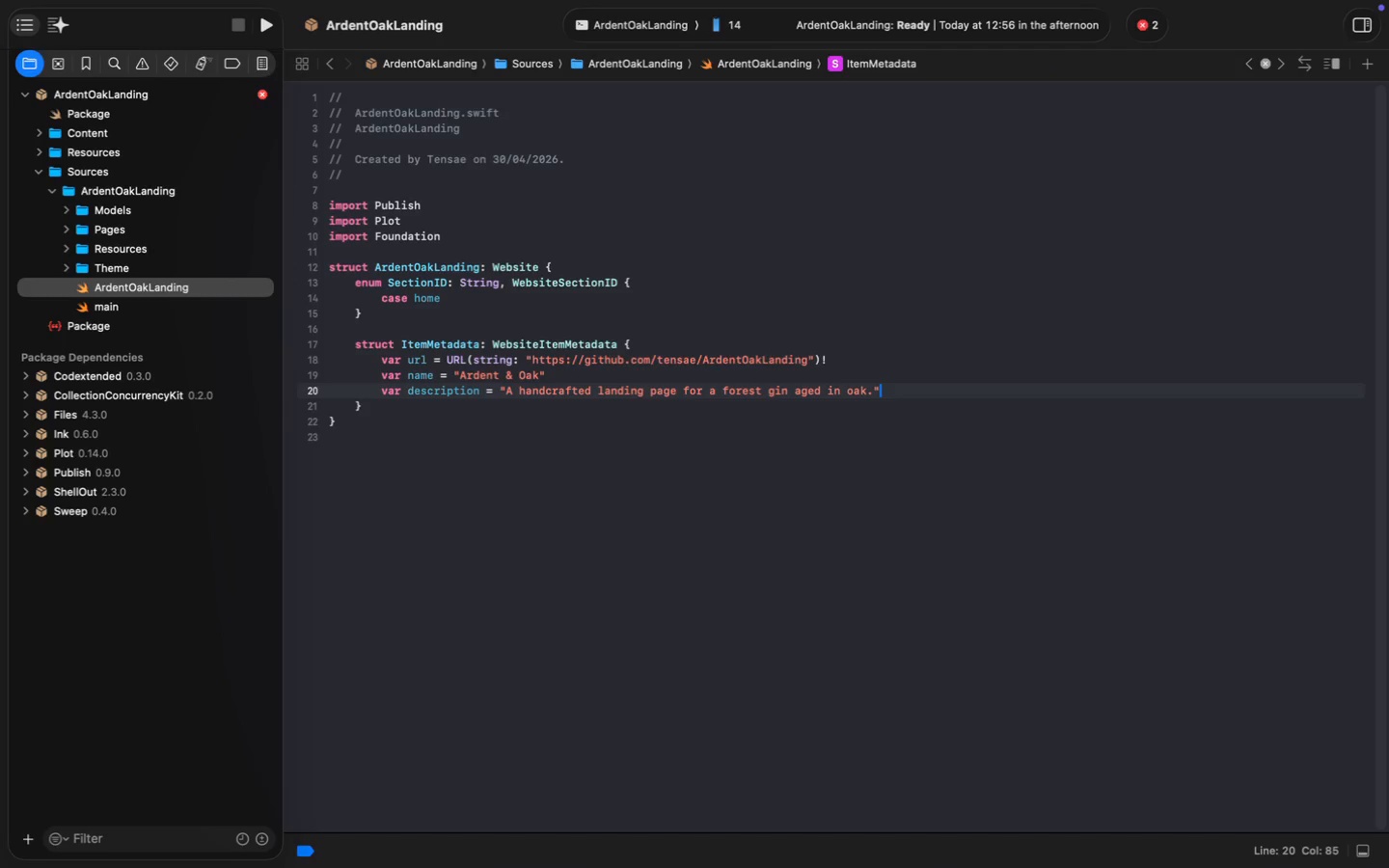 
key(Enter)
 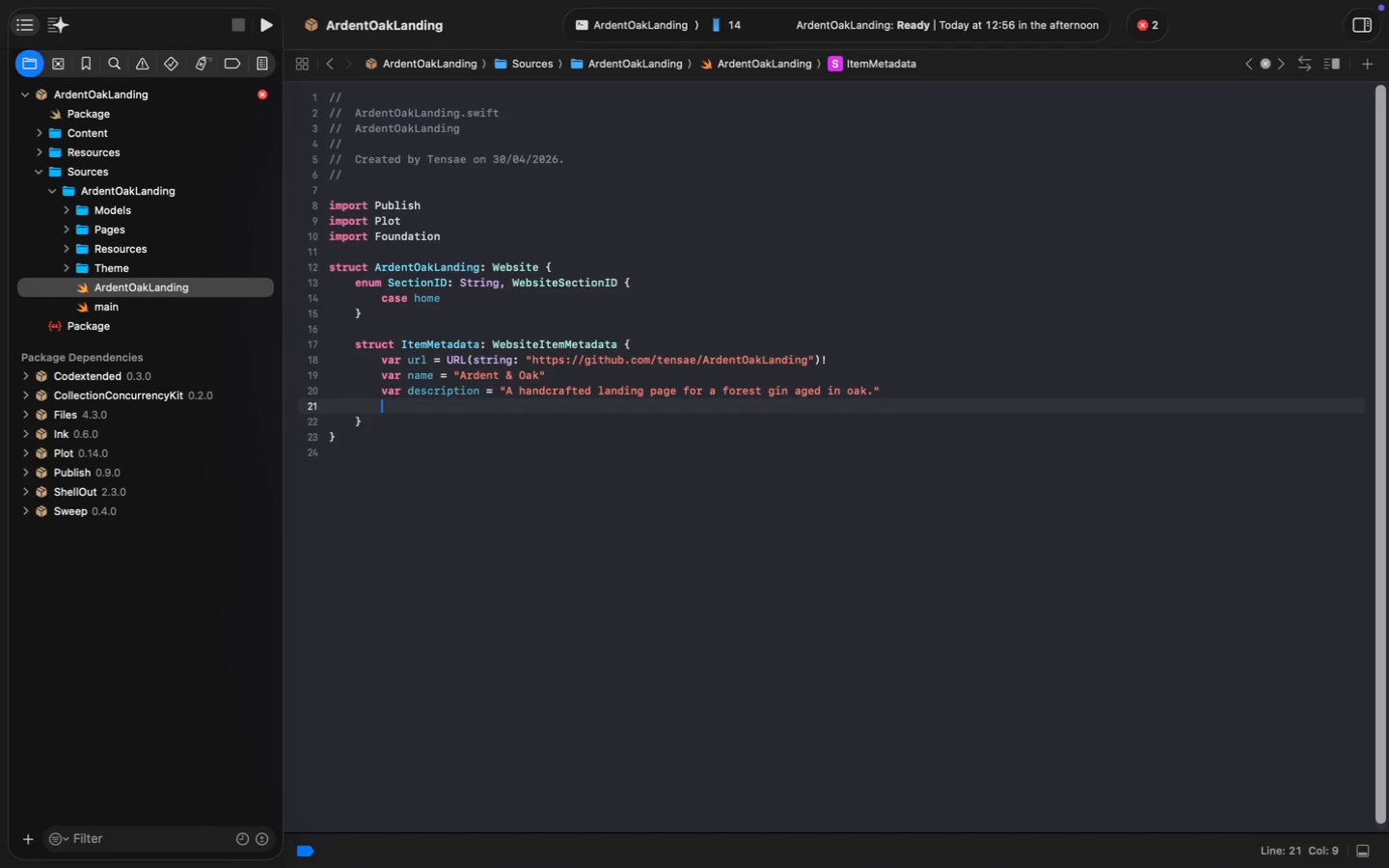 
type(var language =Lang)
key(Tab)
type( {.)
 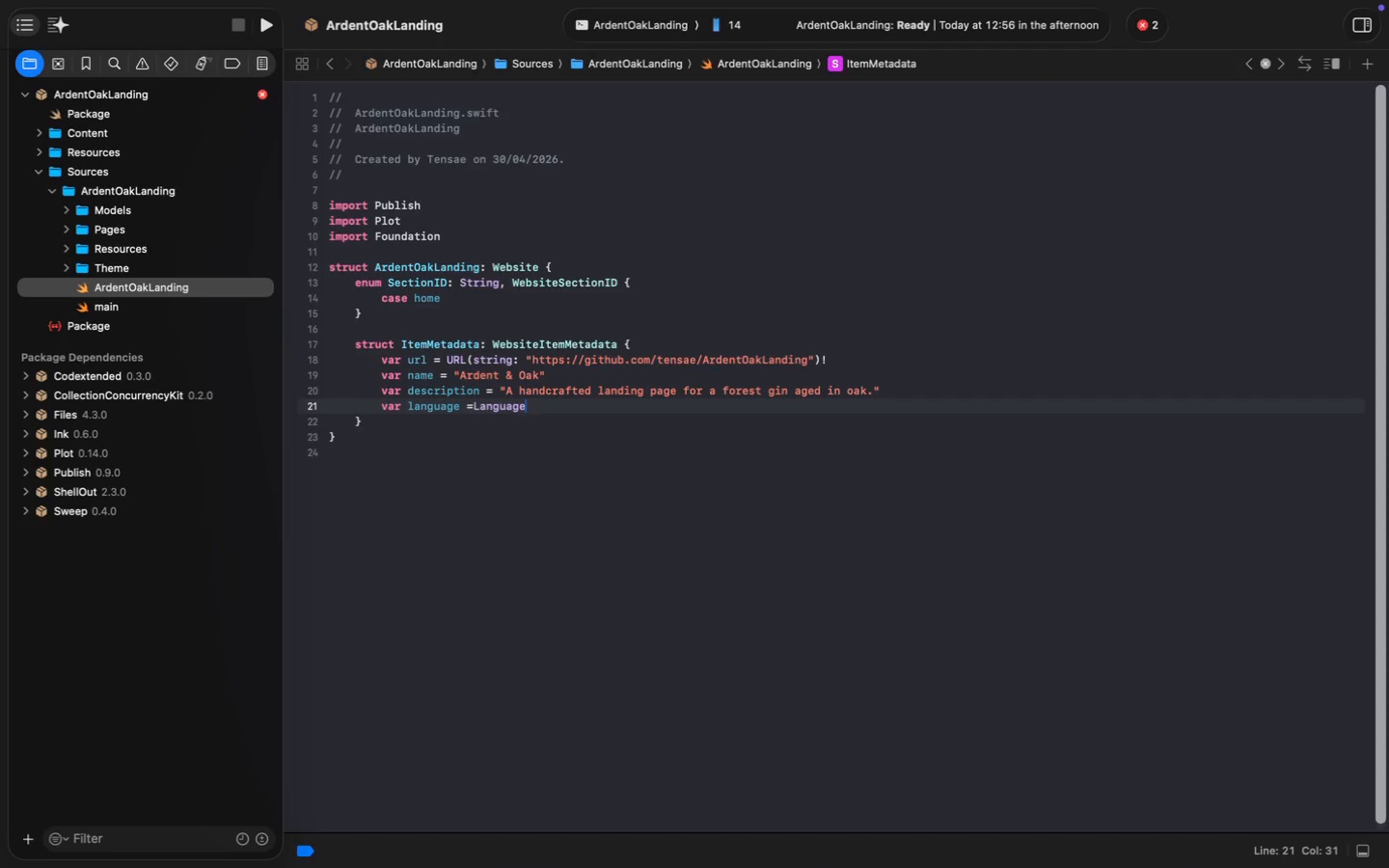 
key(ArrowLeft)
 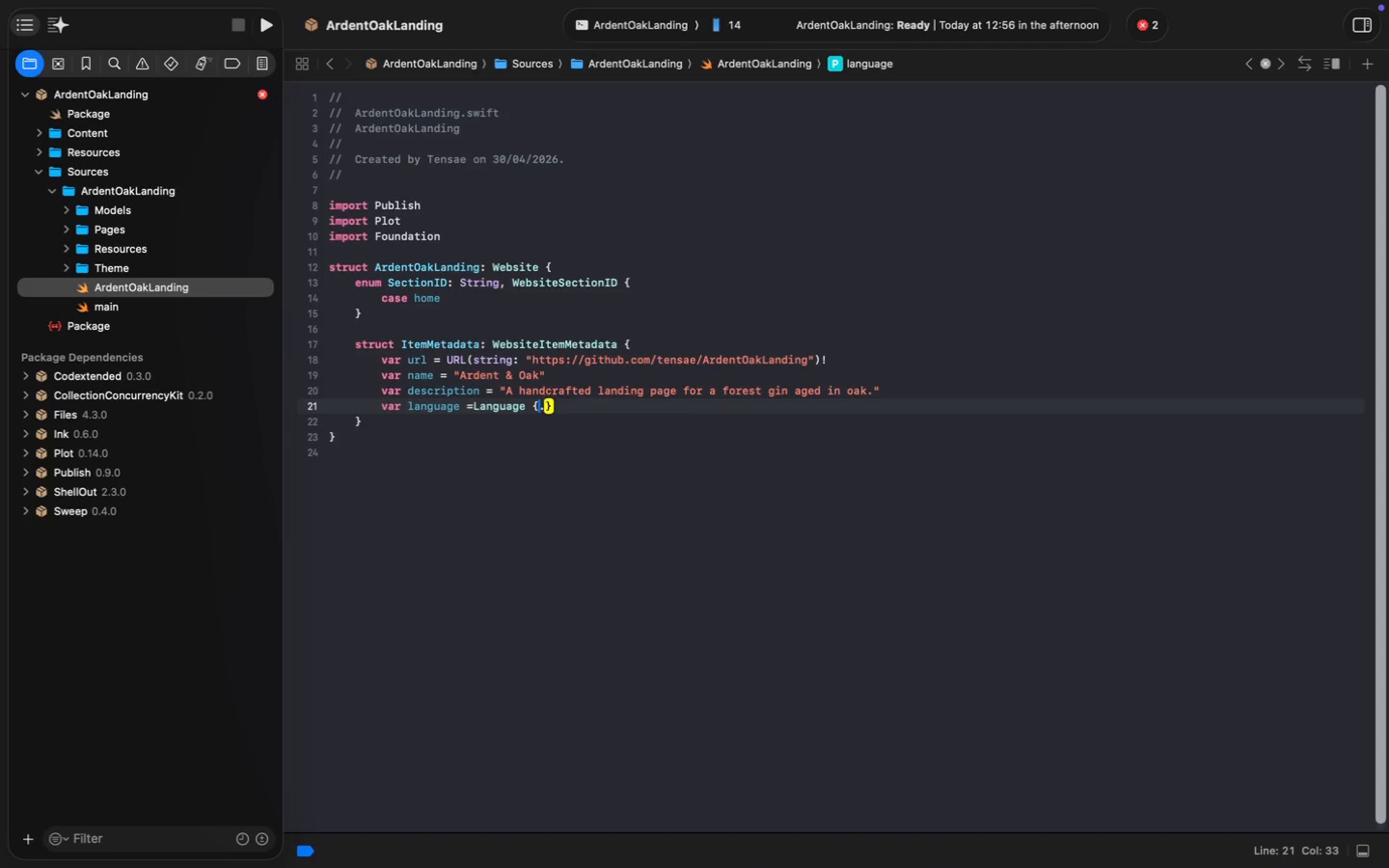 
key(Space)
 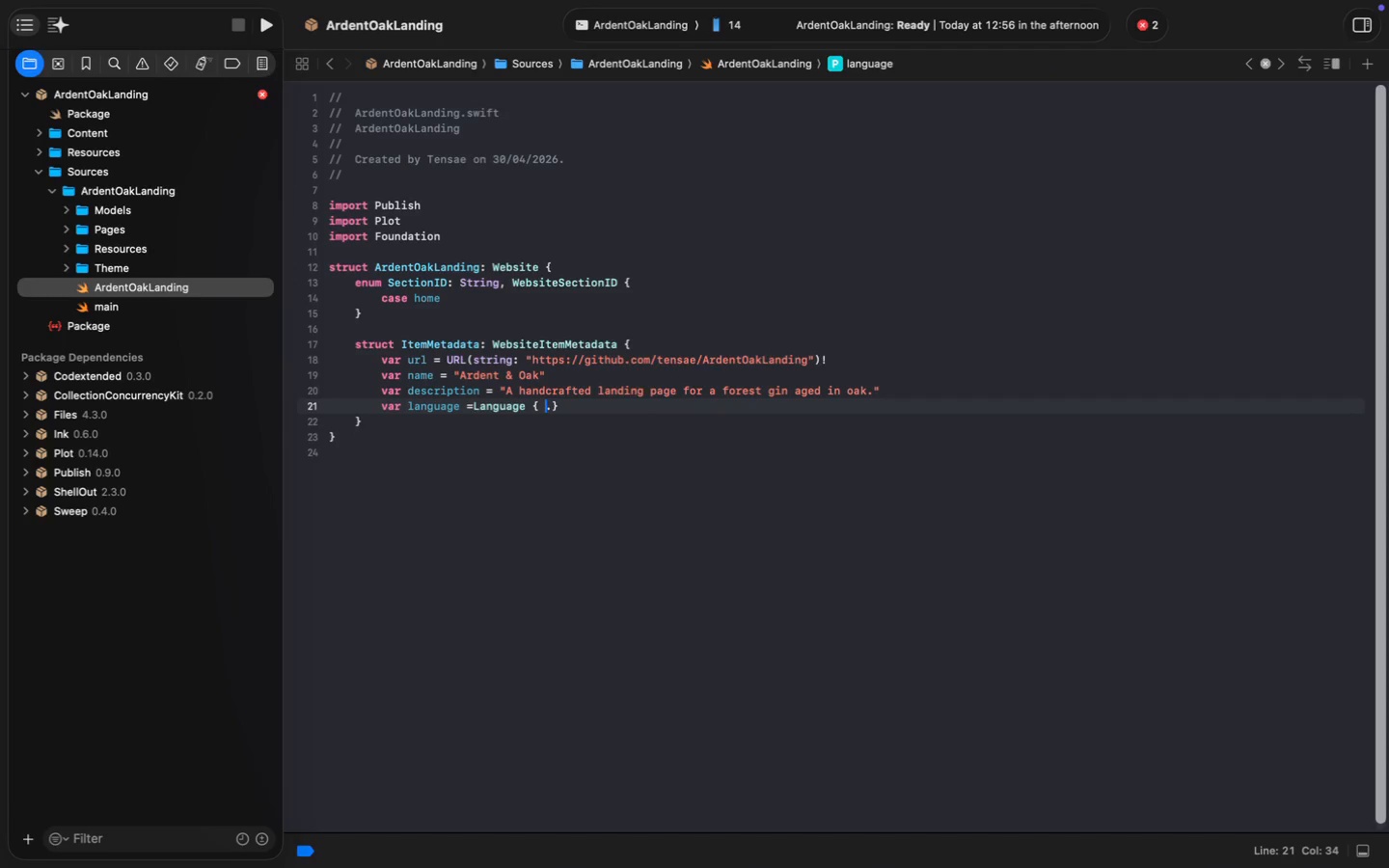 
key(ArrowRight)
 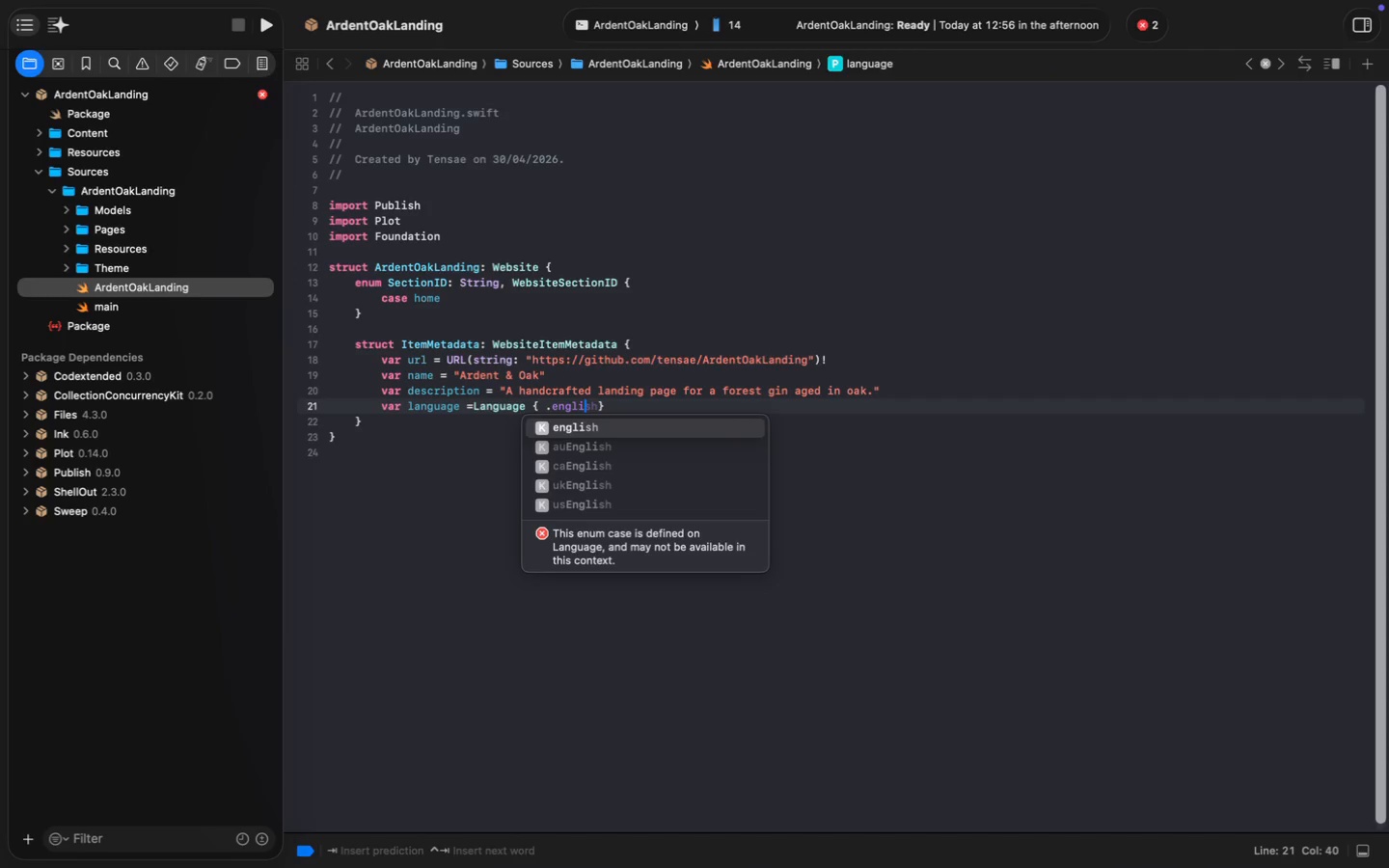 
type(englih)
key(Backspace)
type(sh )
 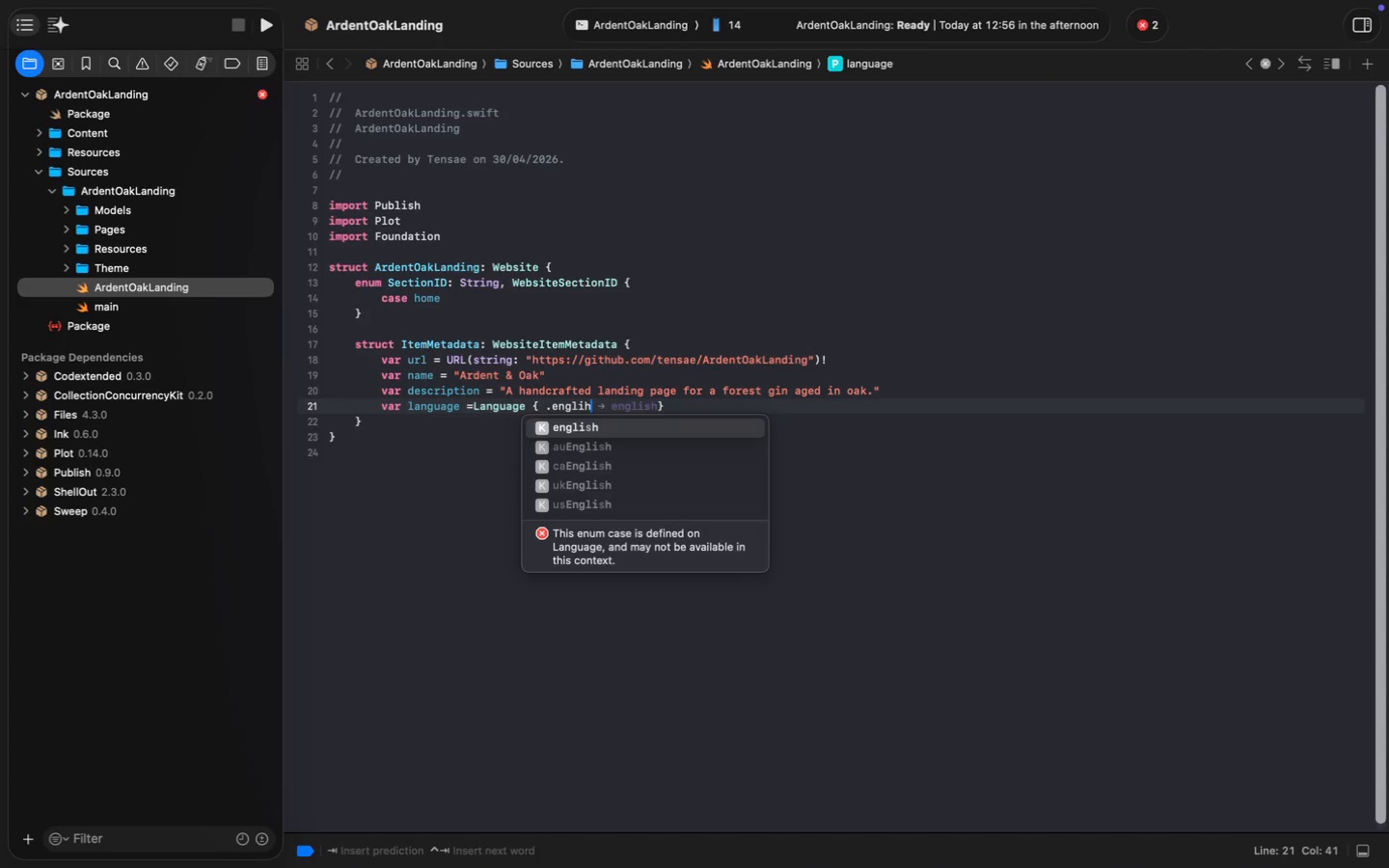 
key(Meta+MetaRight)
 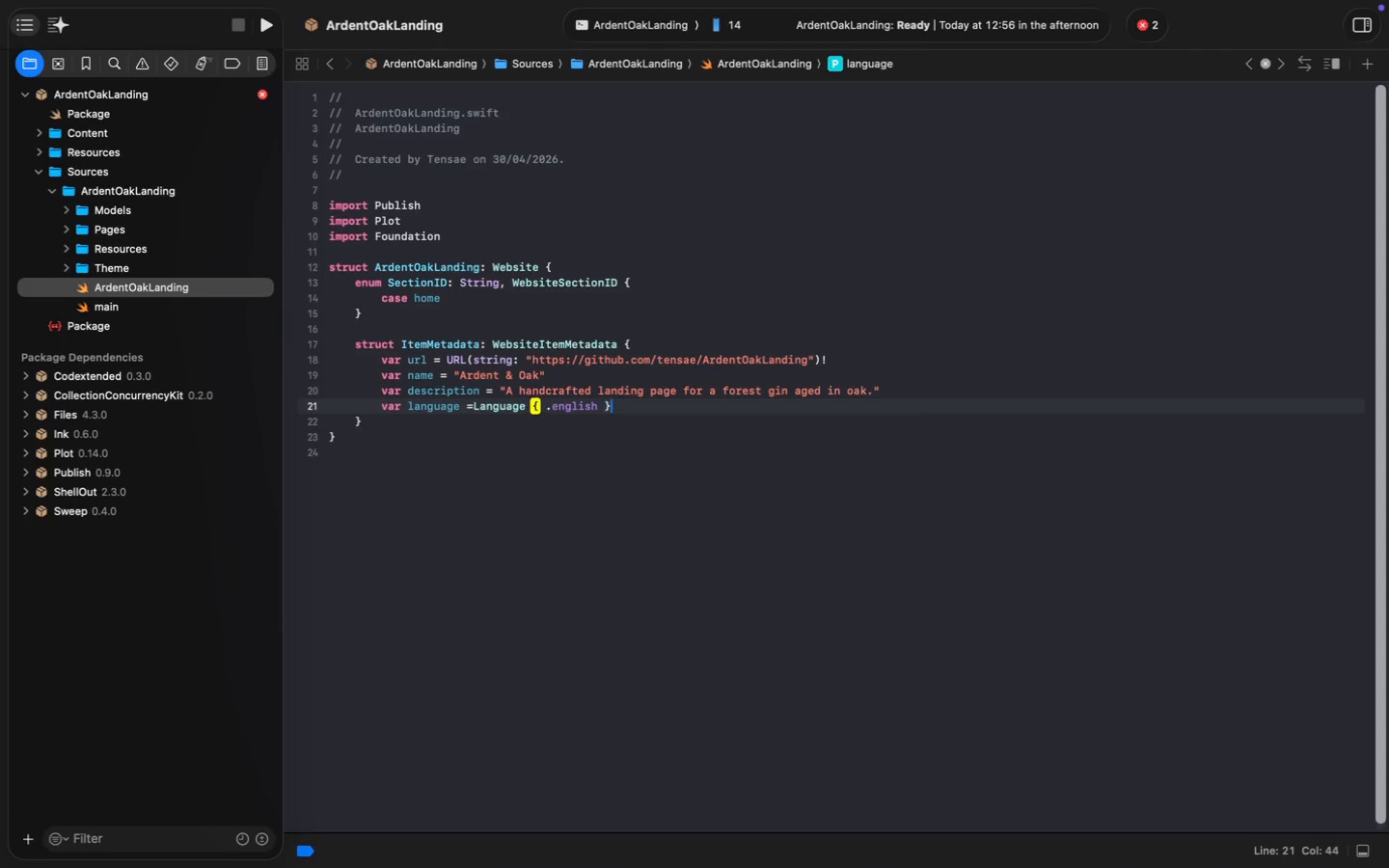 
key(Meta+ArrowRight)
 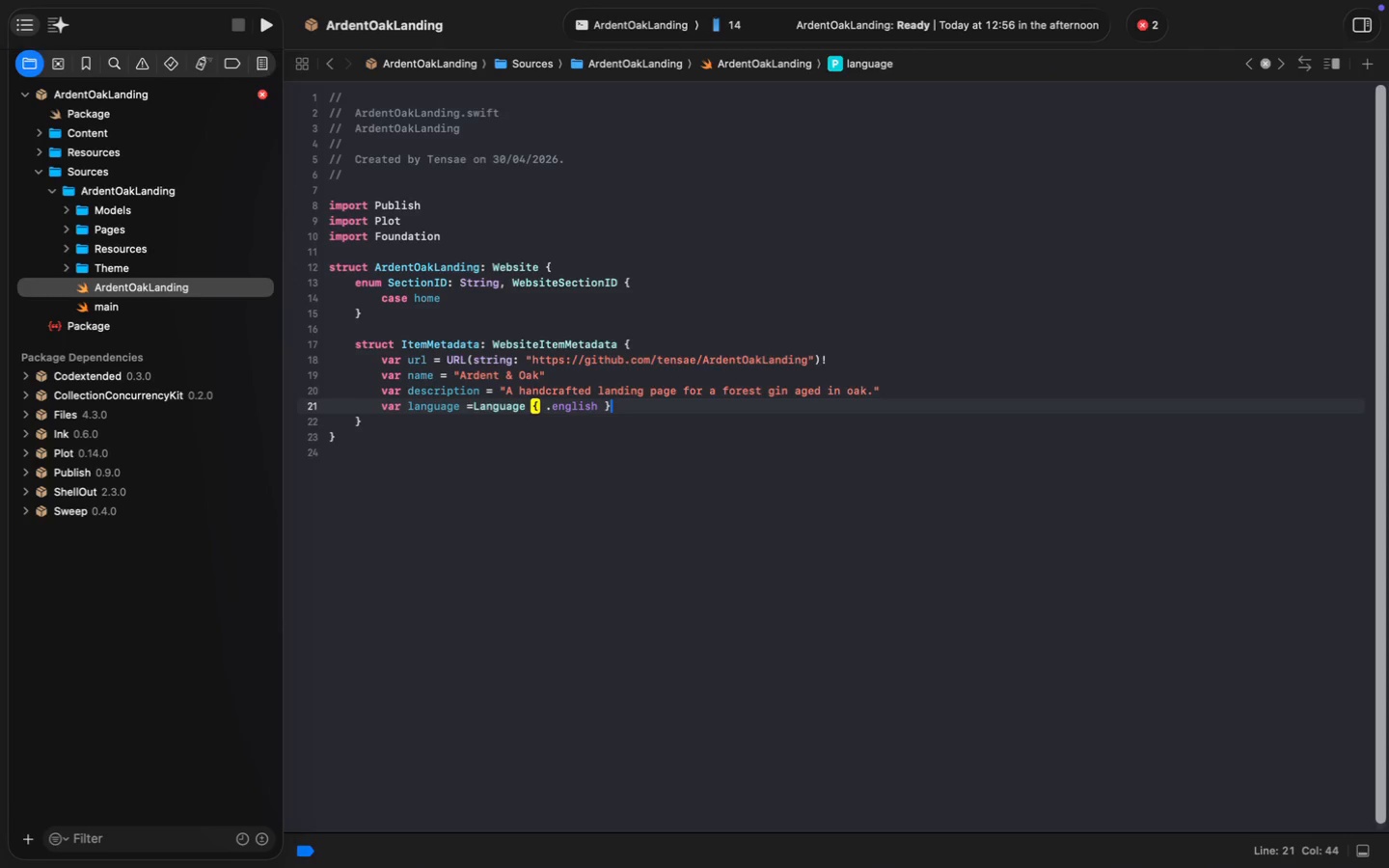 
key(Enter)
 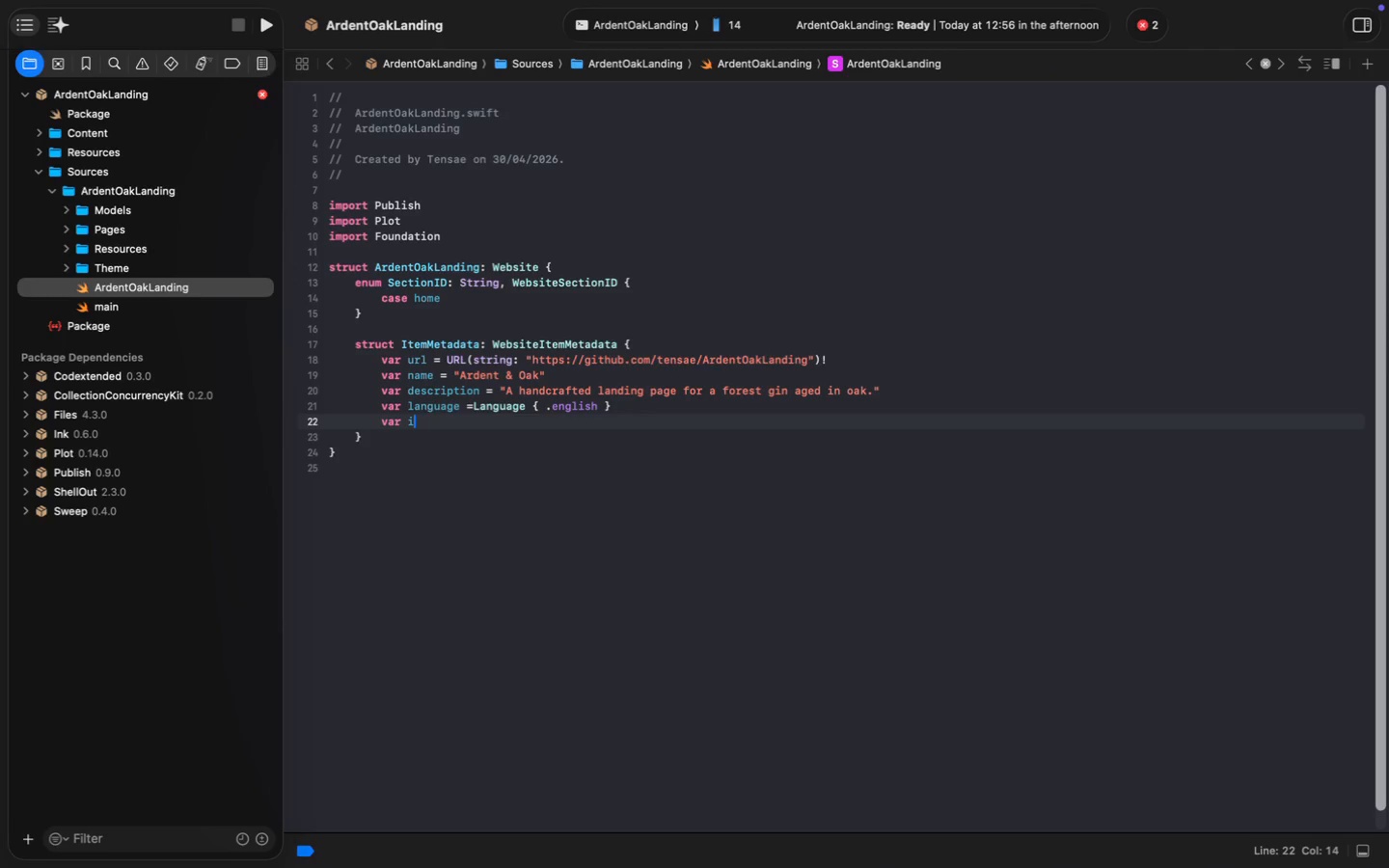 
type(var imagePath: Path? {nil)
 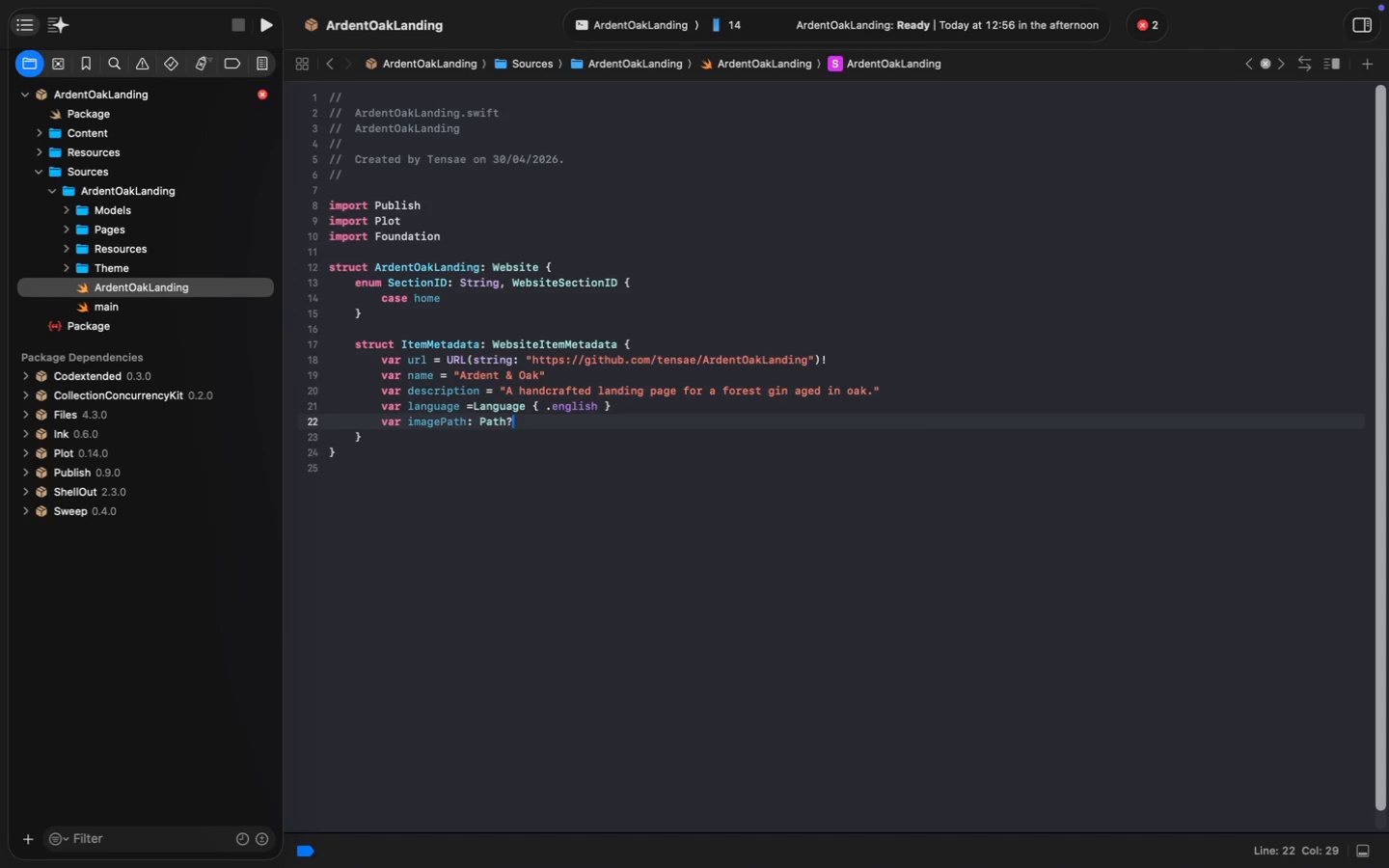 
key(Meta+CommandLeft)
 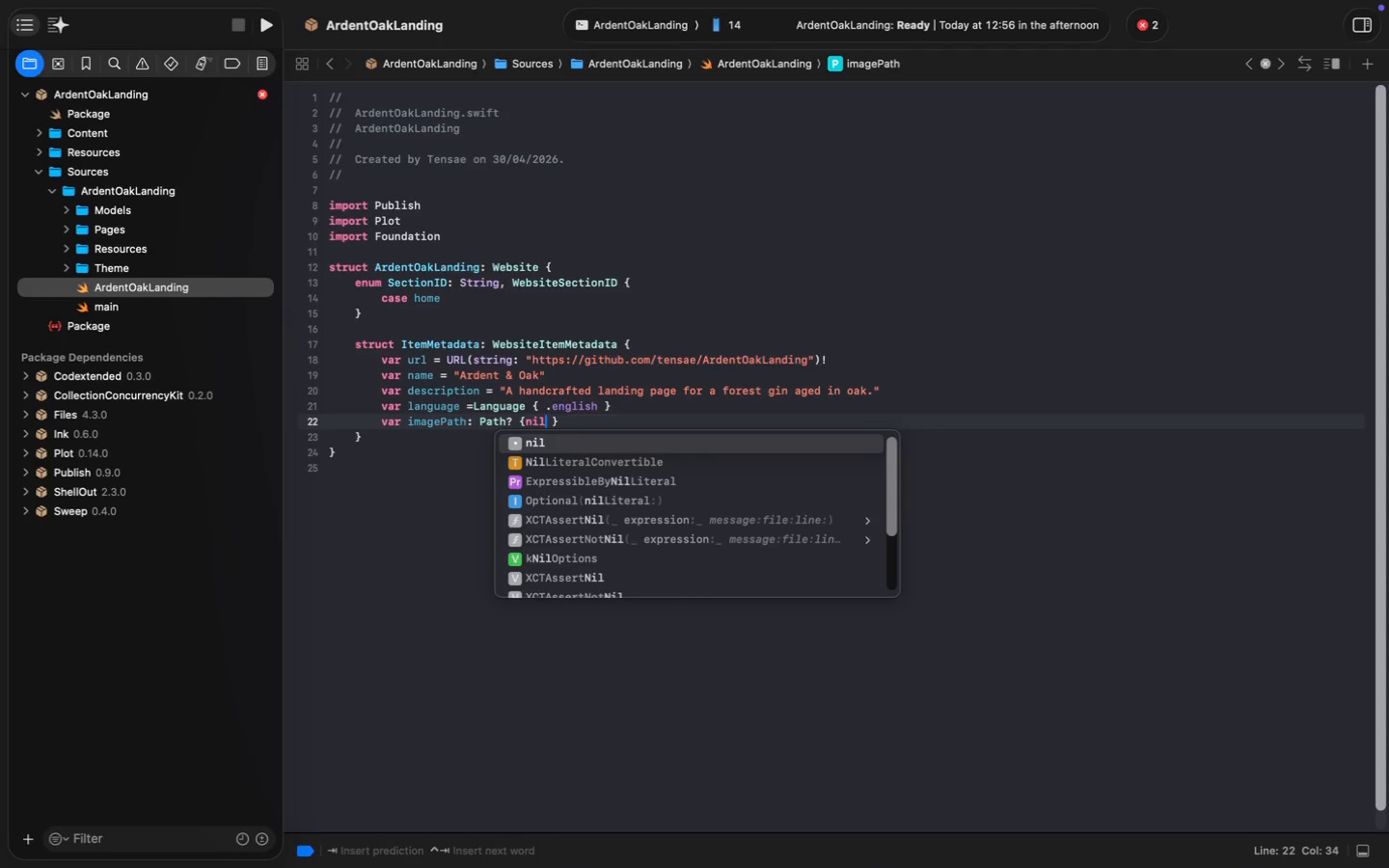 
key(ArrowLeft)
 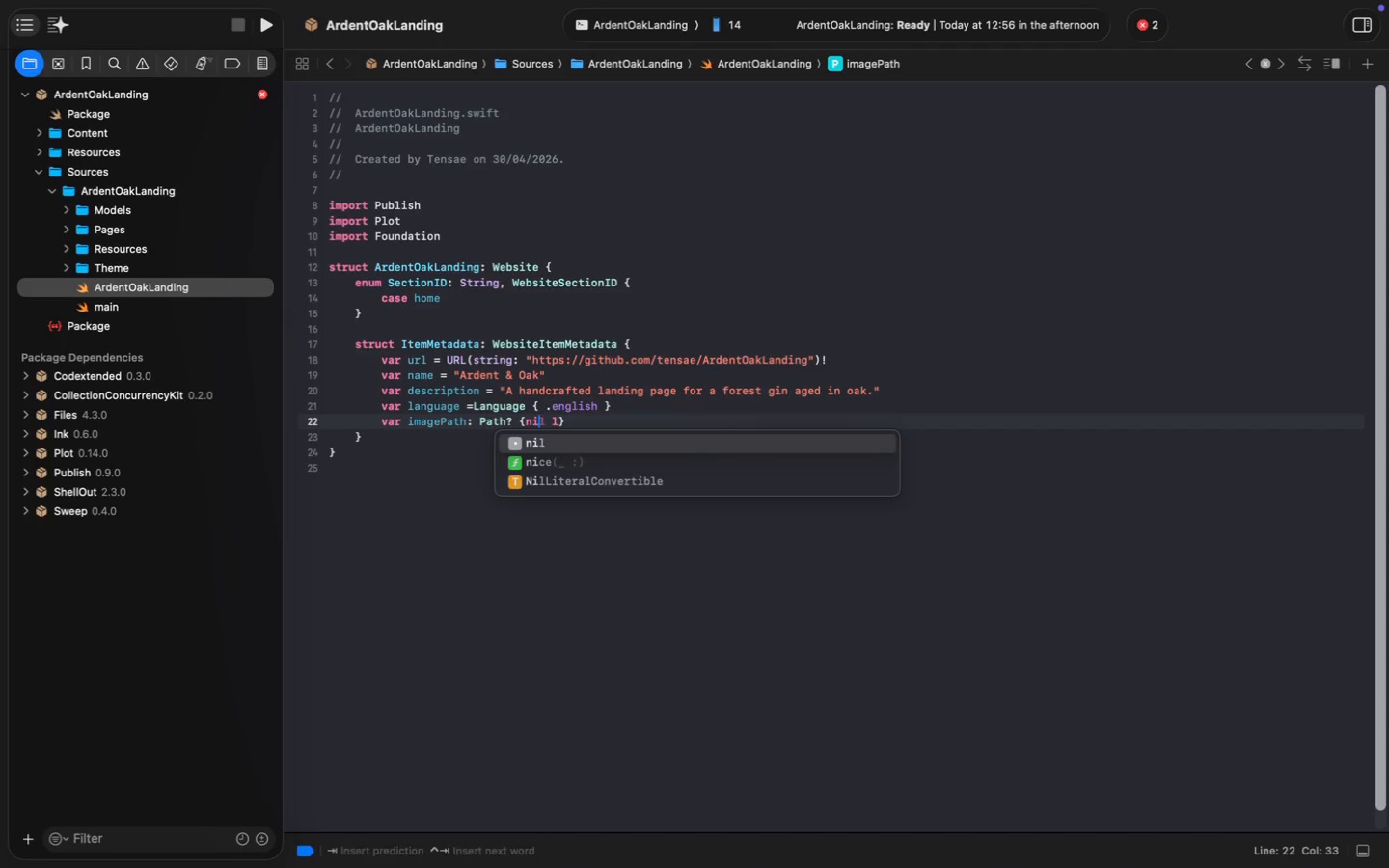 
key(ArrowLeft)
 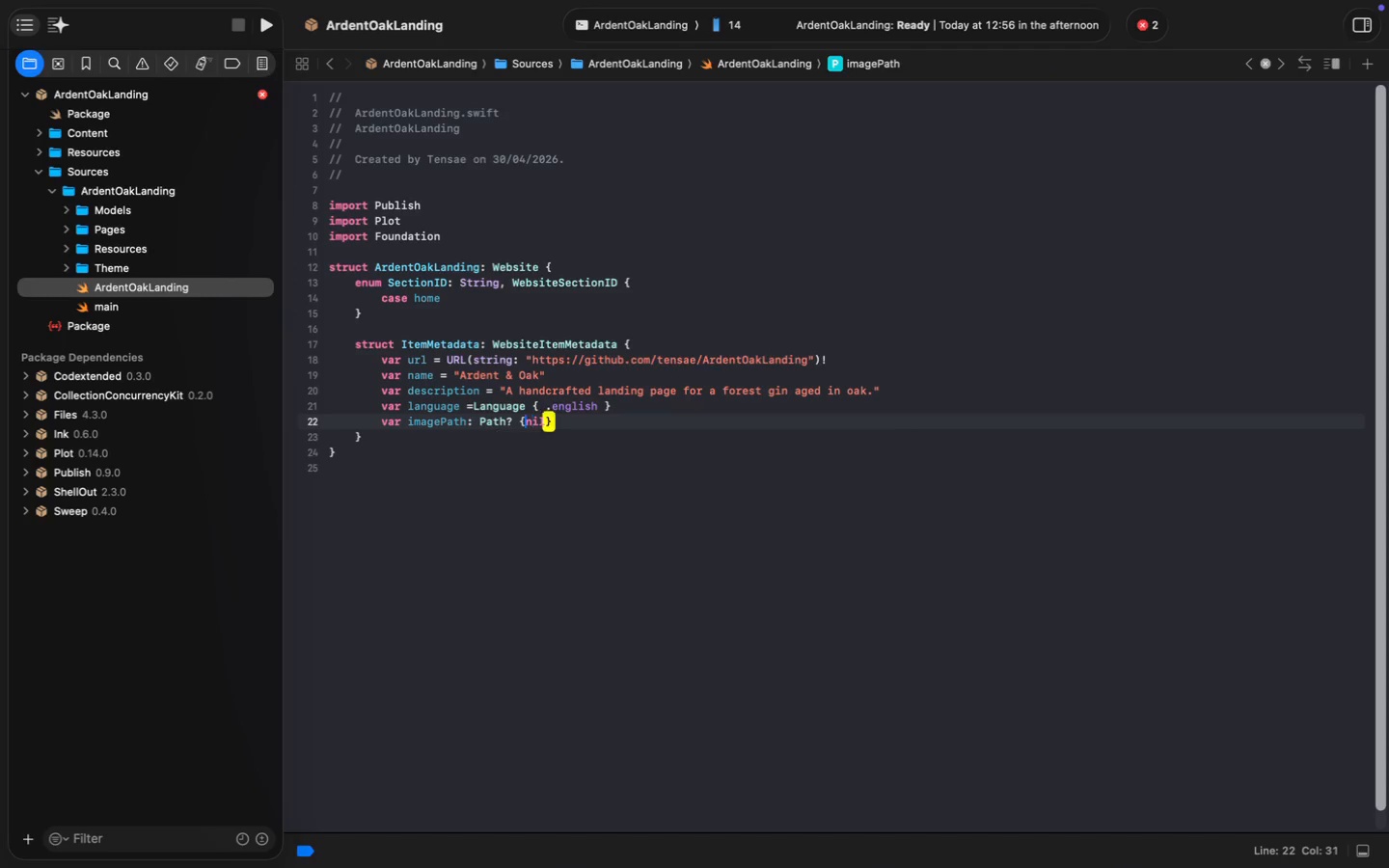 
key(ArrowLeft)
 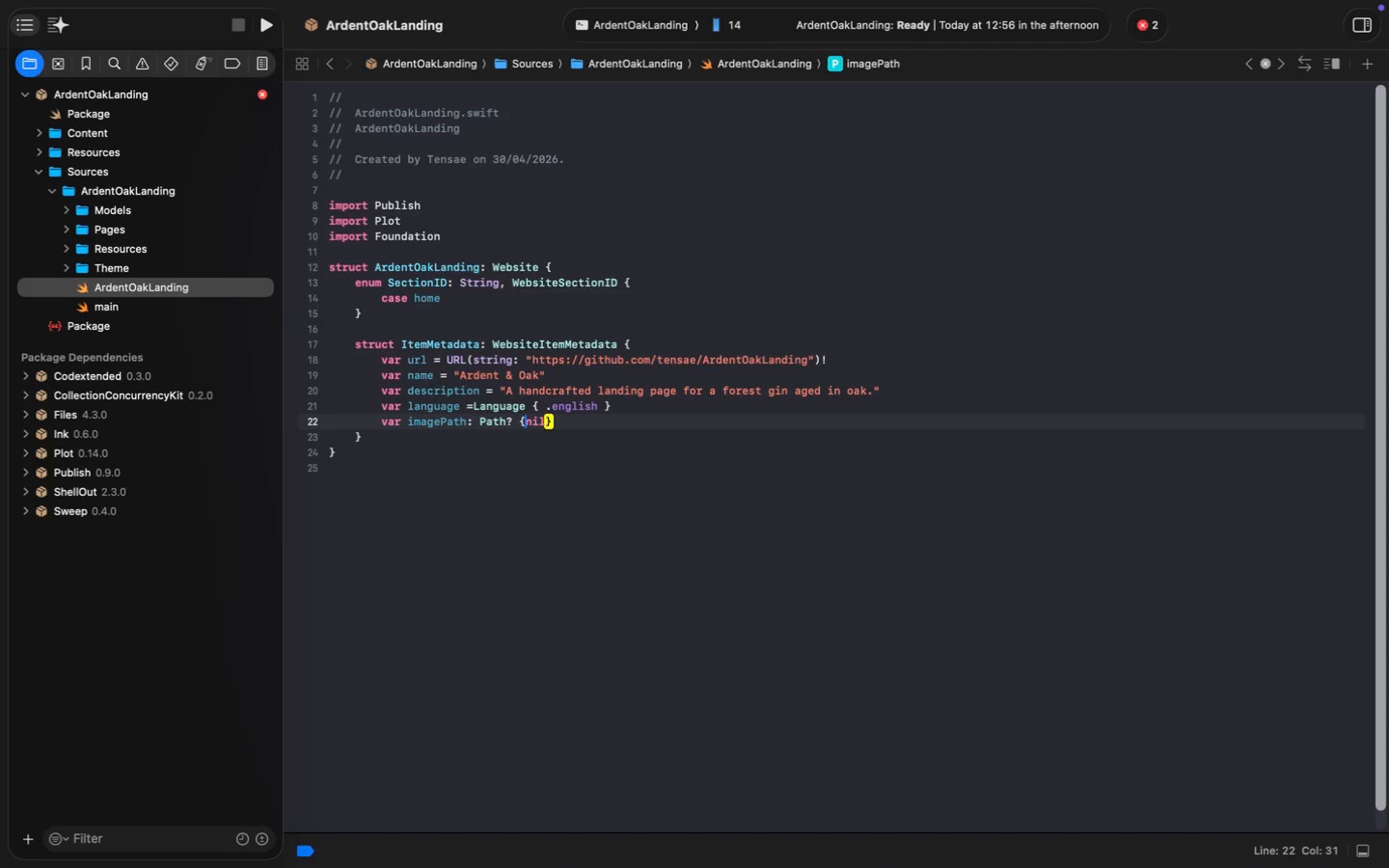 
key(Space)
 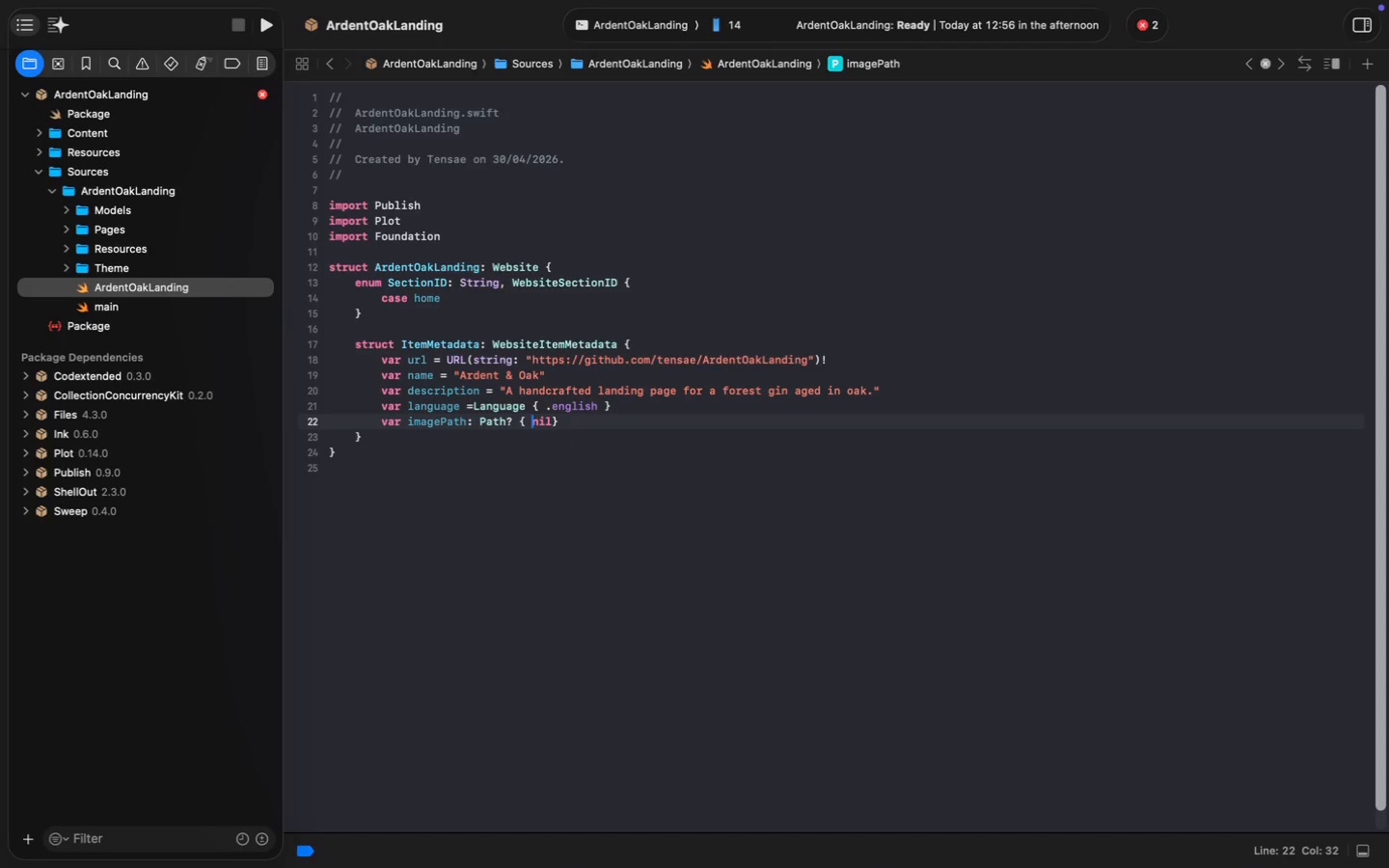 
key(ArrowRight)
 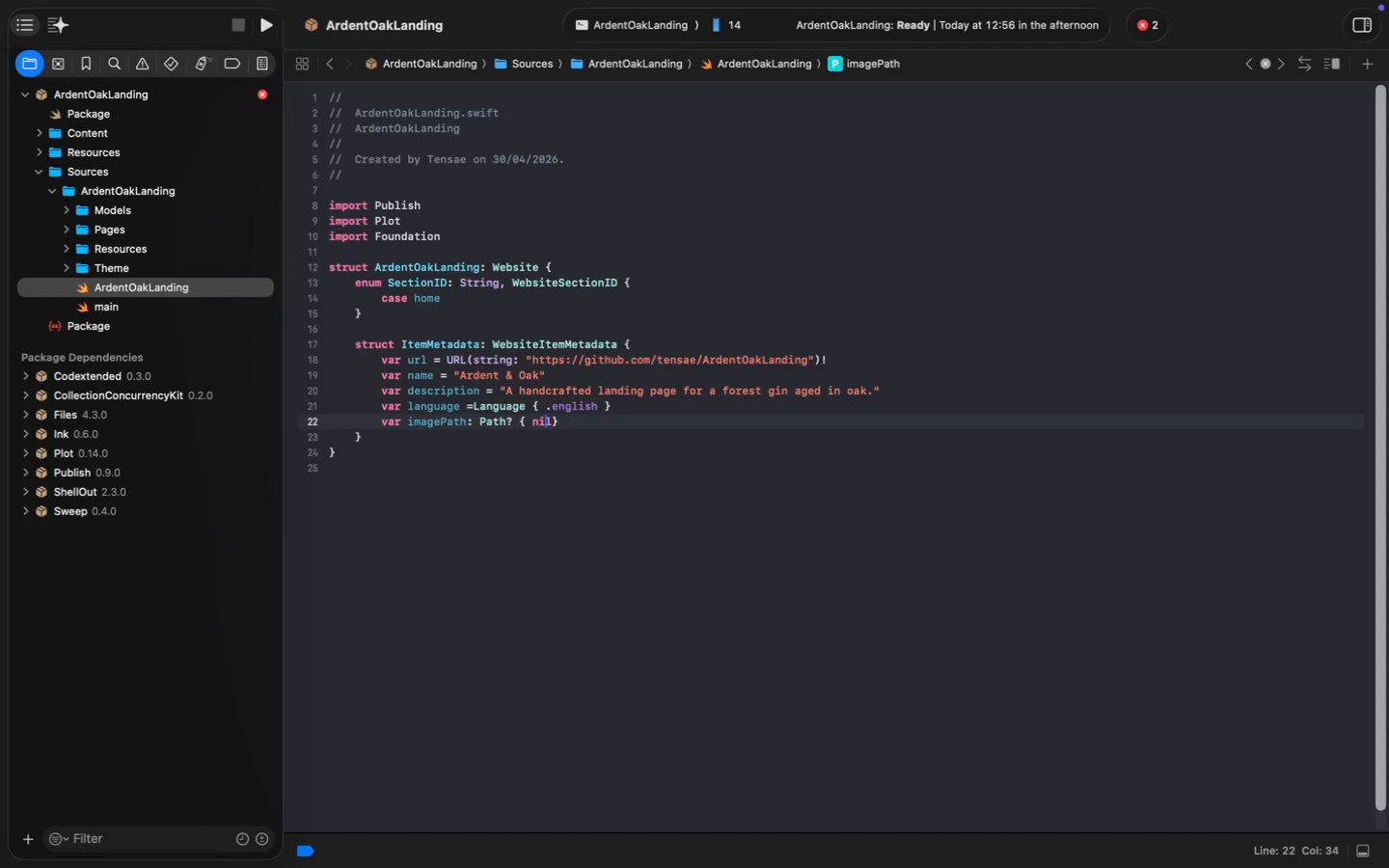 
key(ArrowRight)
 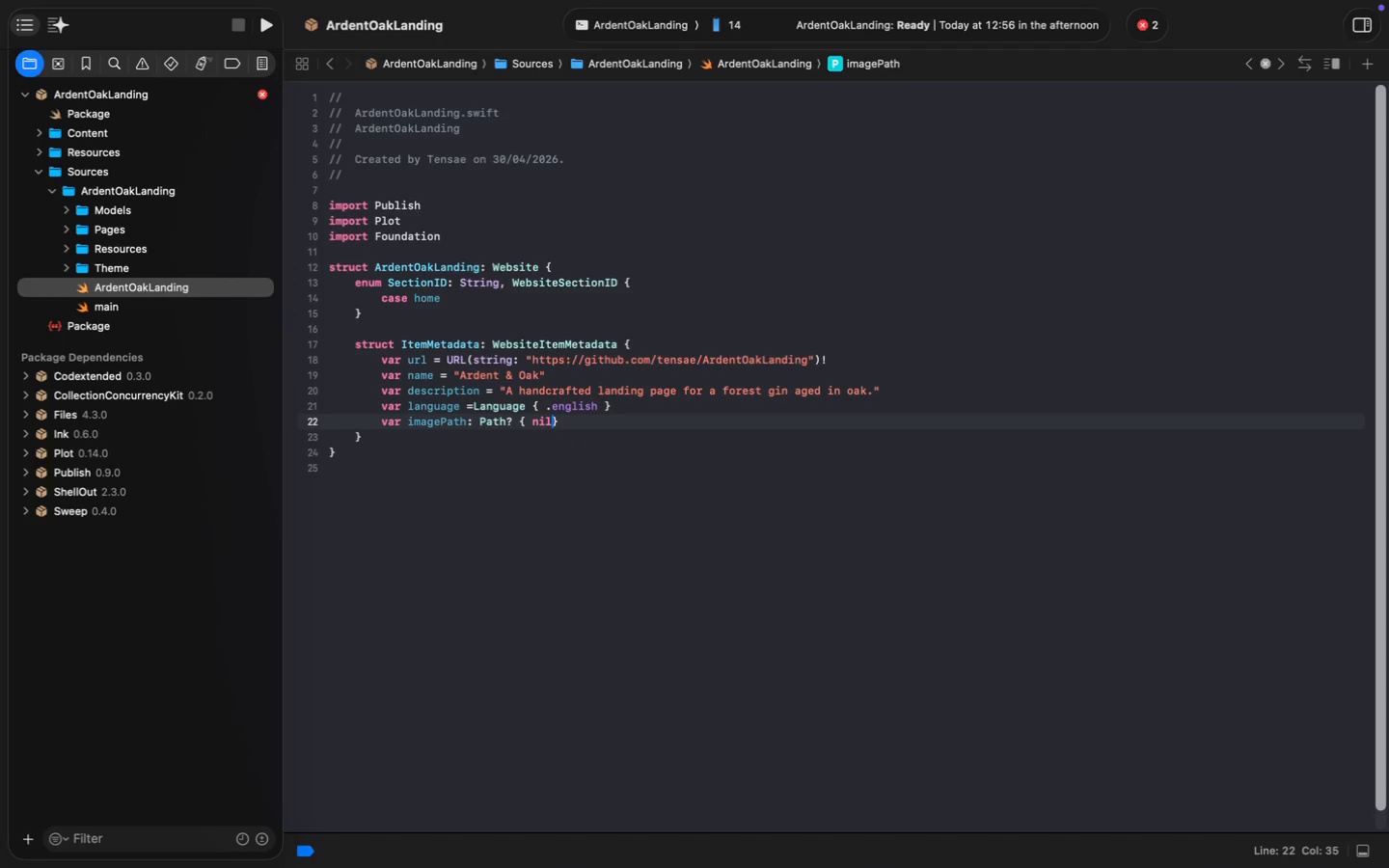 
key(ArrowRight)
 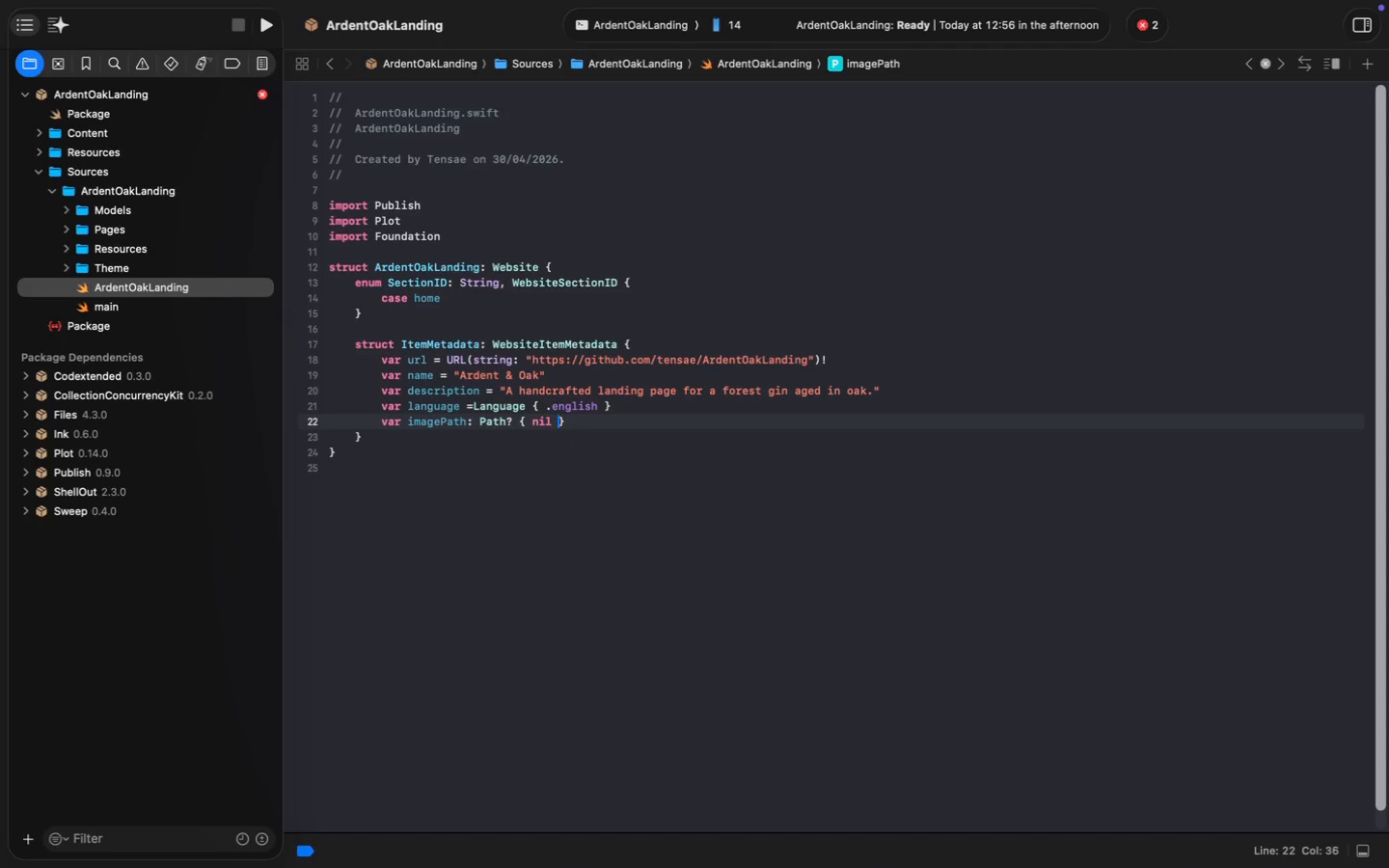 
key(Space)
 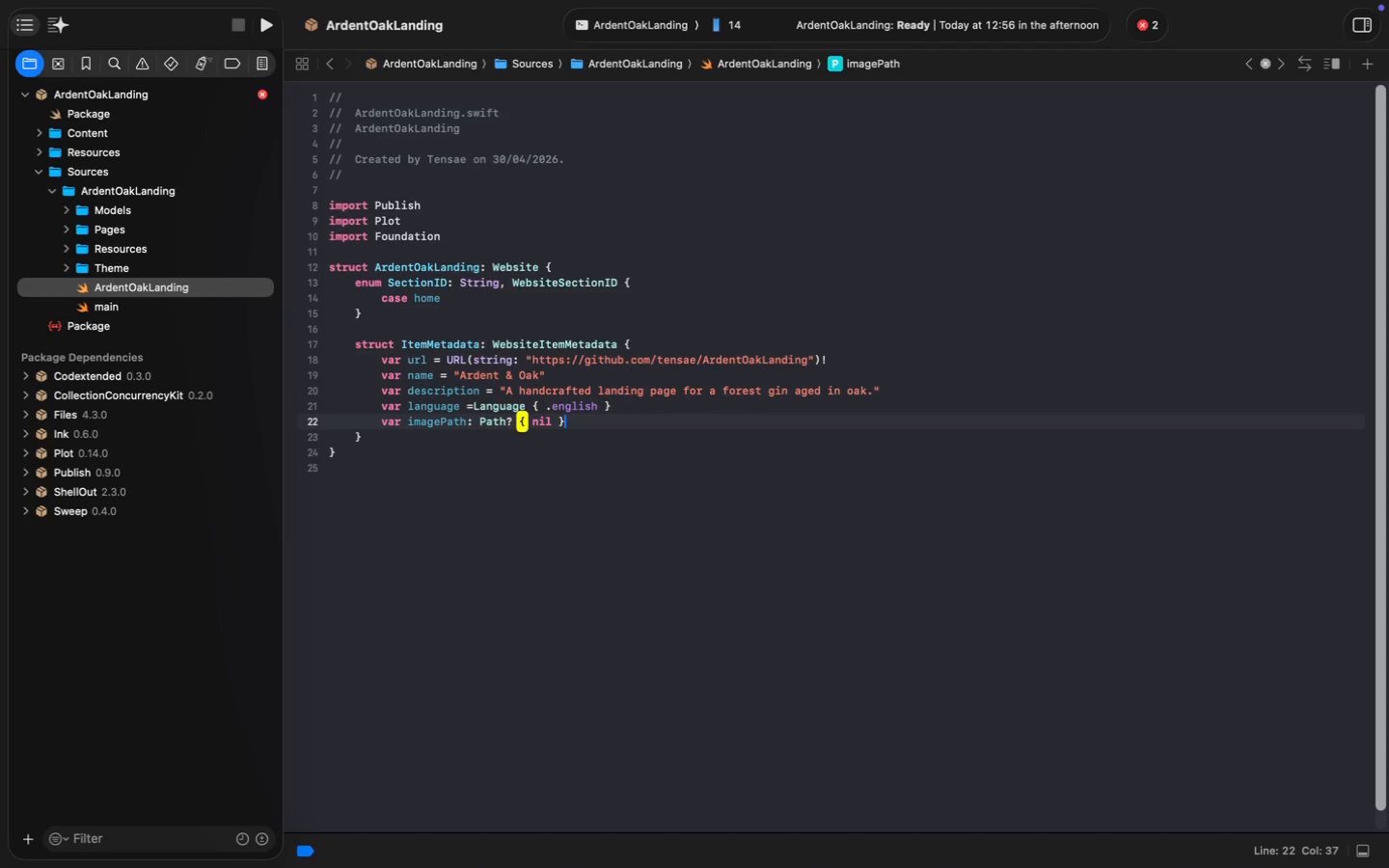 
key(ArrowRight)
 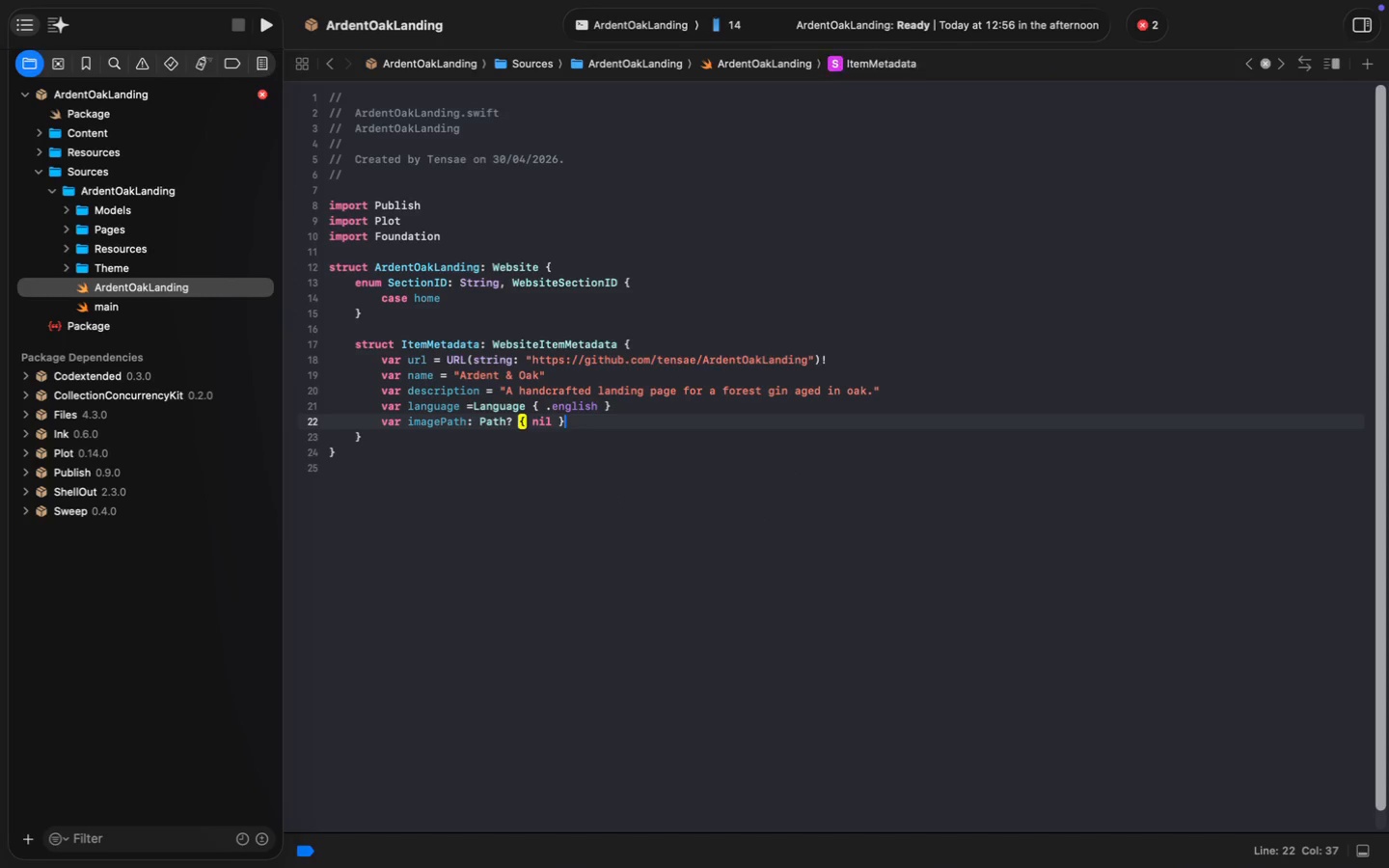 
key(Enter)
 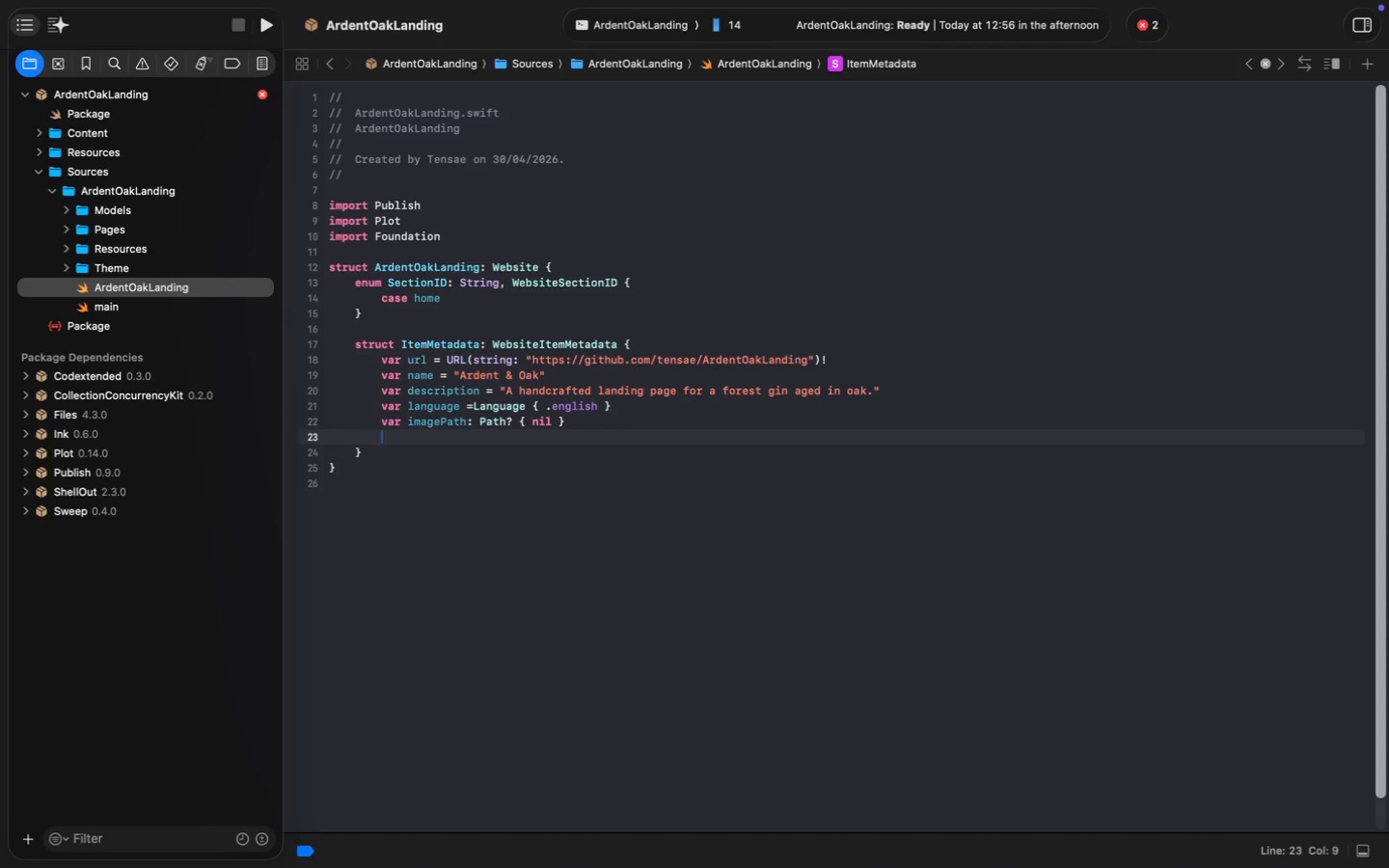 
type(var theme: Theme<AR)
key(Backspace)
type(rde)
 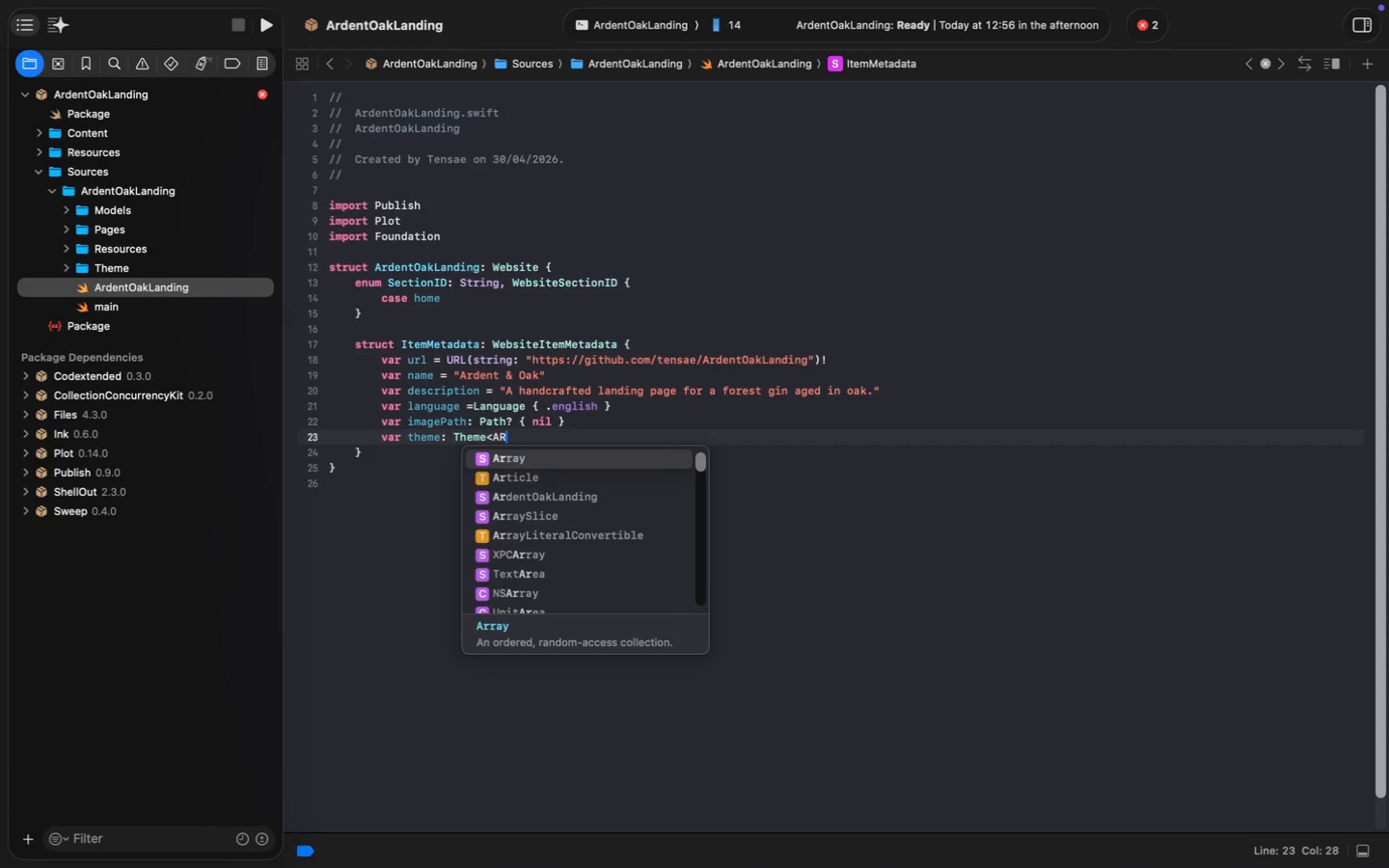 
 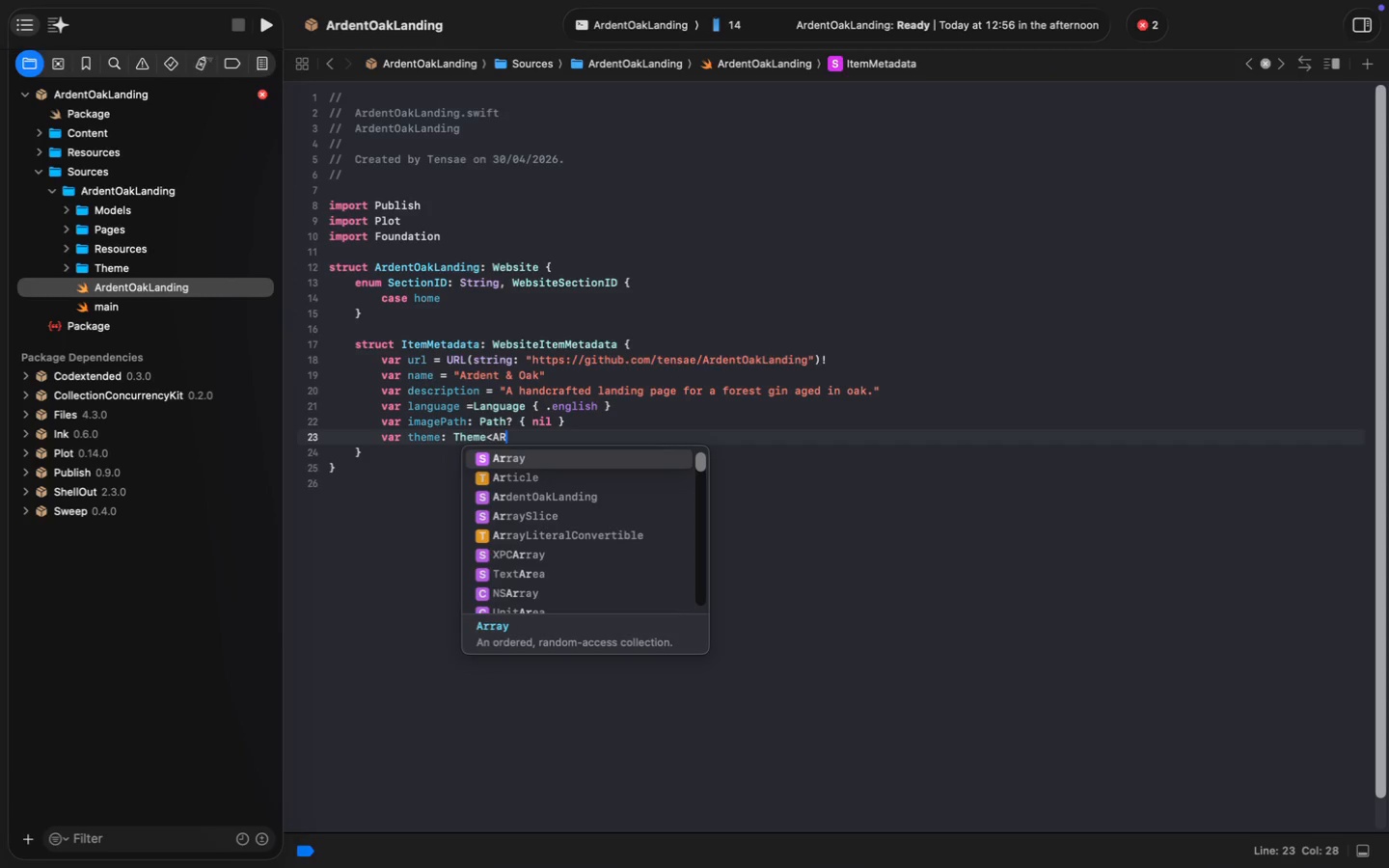 
key(Enter)
 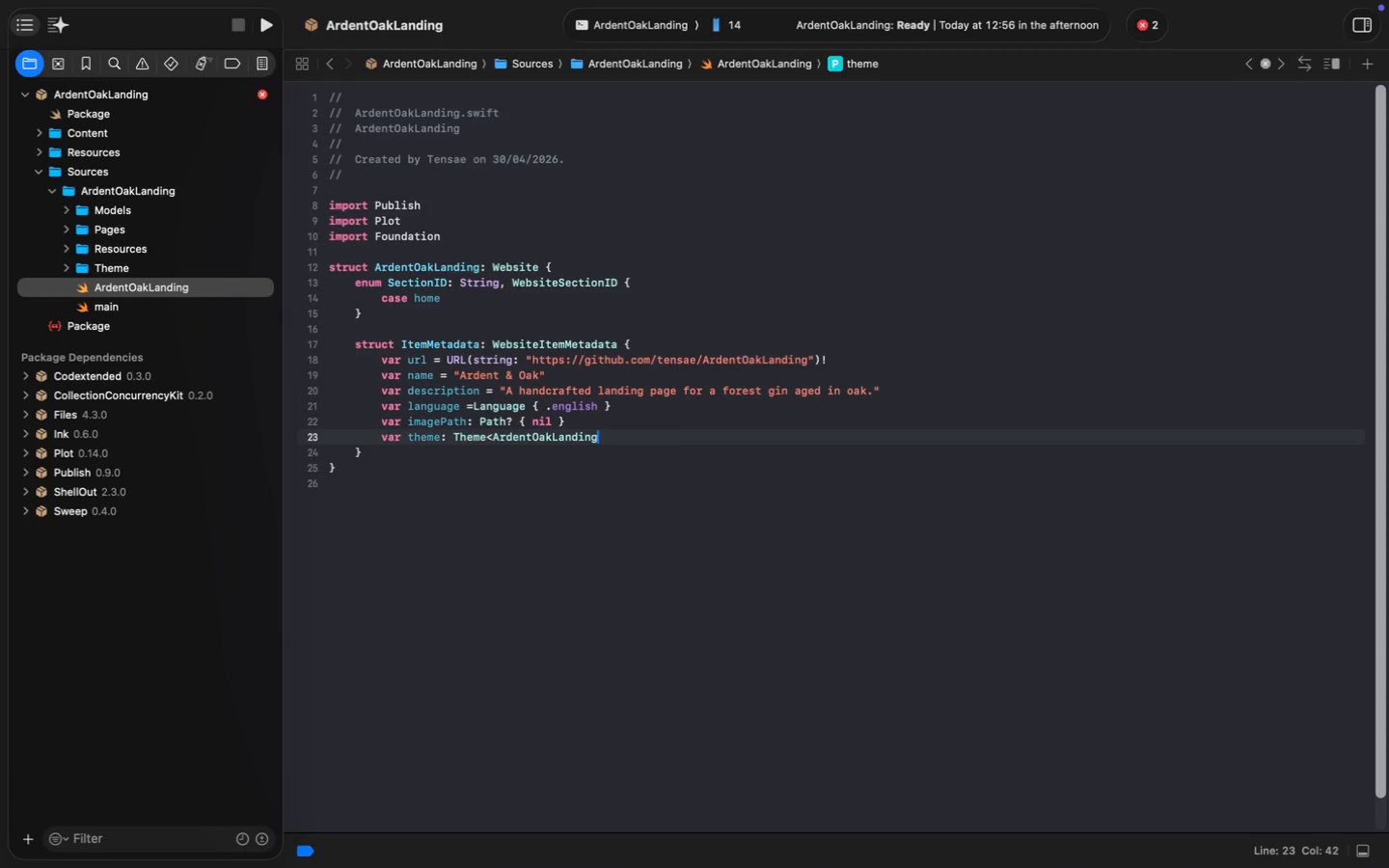 
key(Shift+Period)
 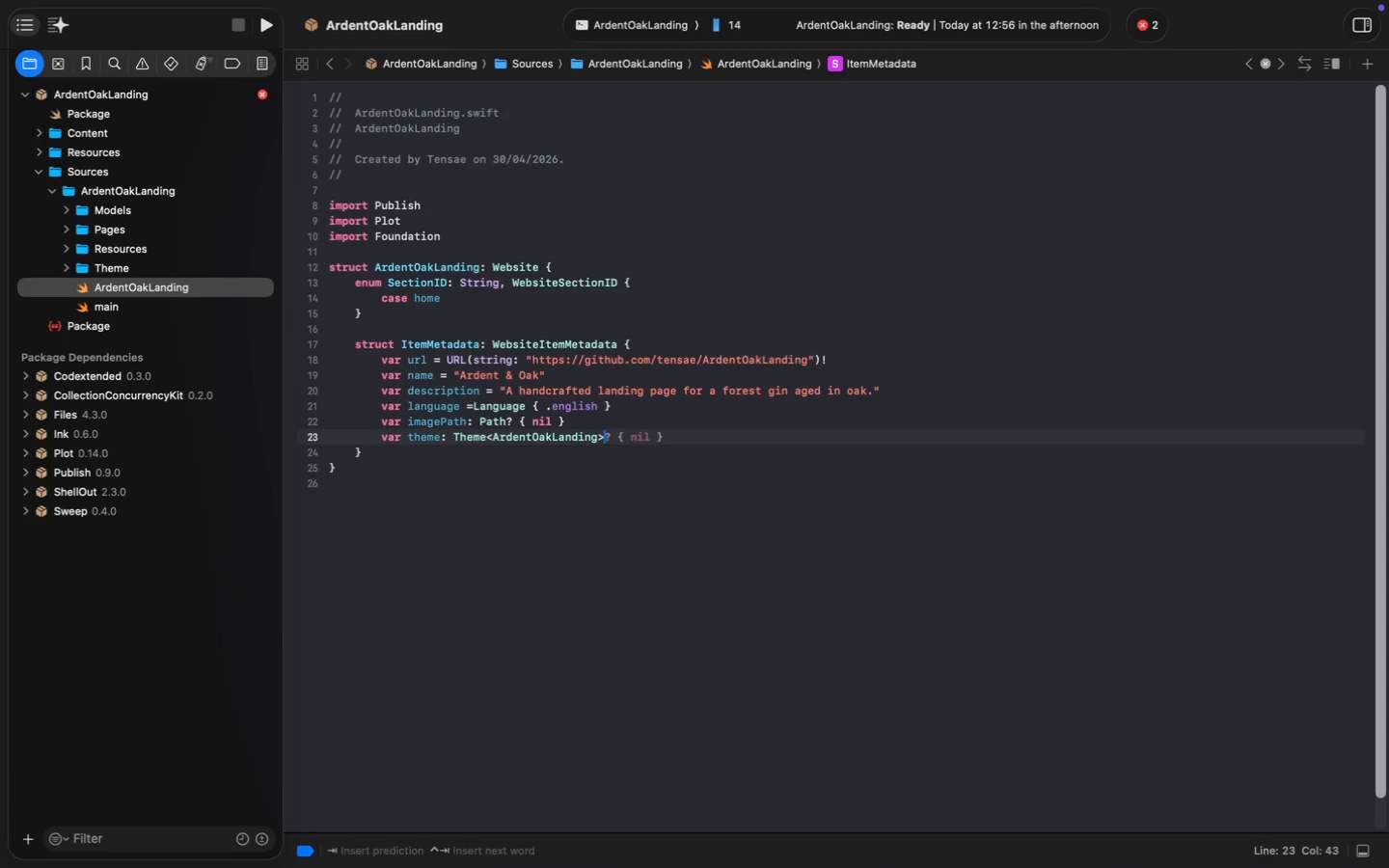 
key(Space)
 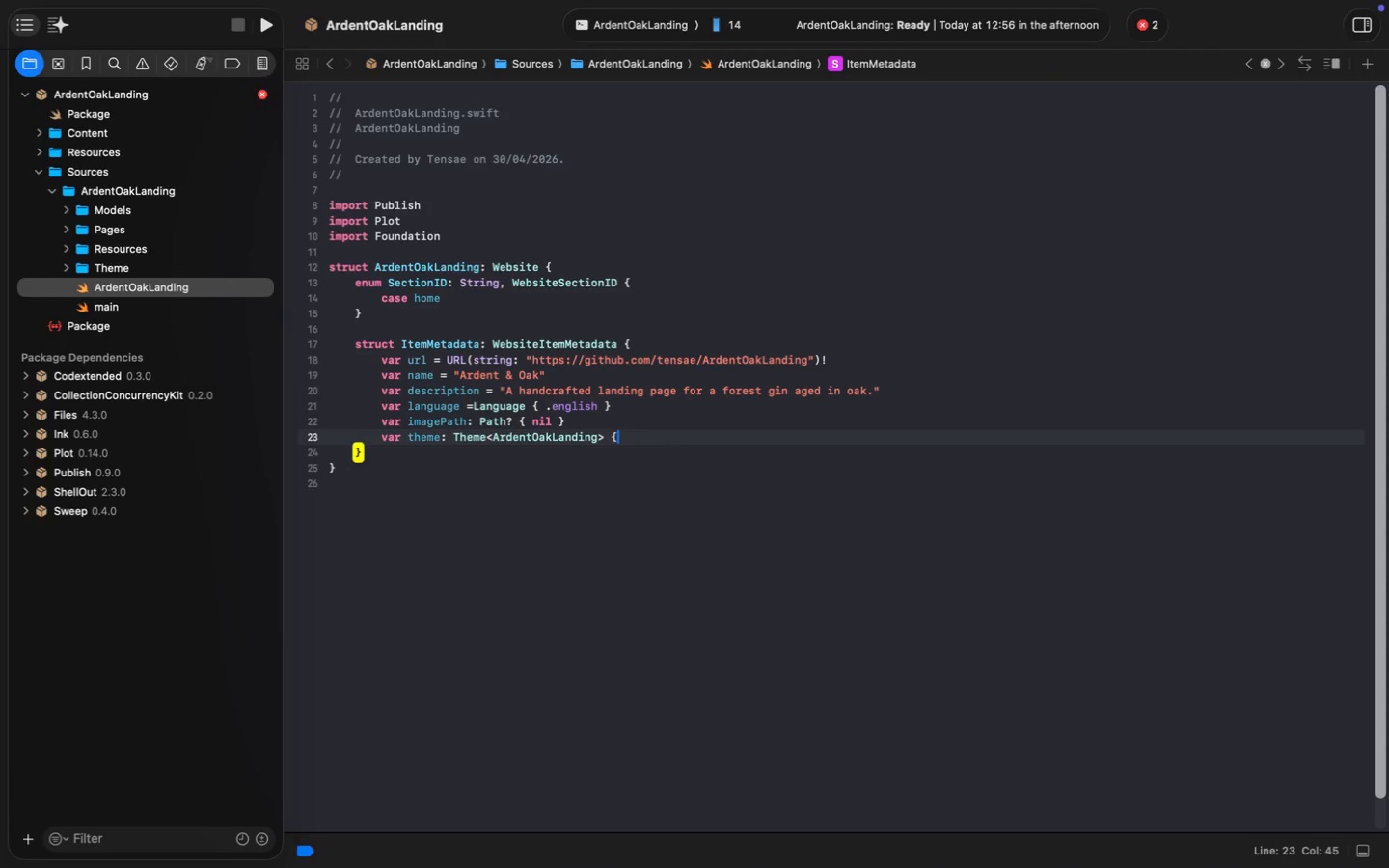 
key(Shift+BracketLeft)
 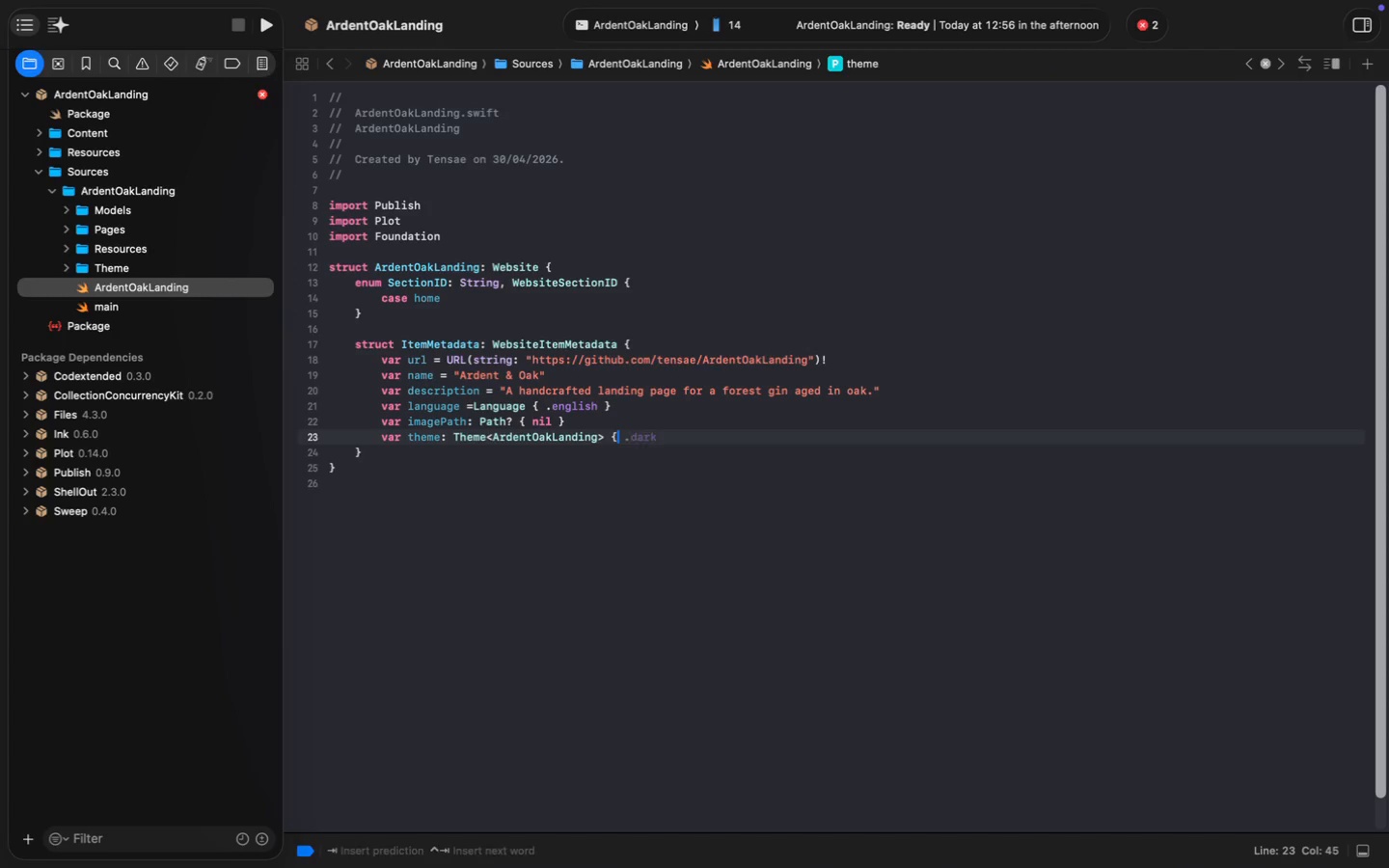 
key(Space)
 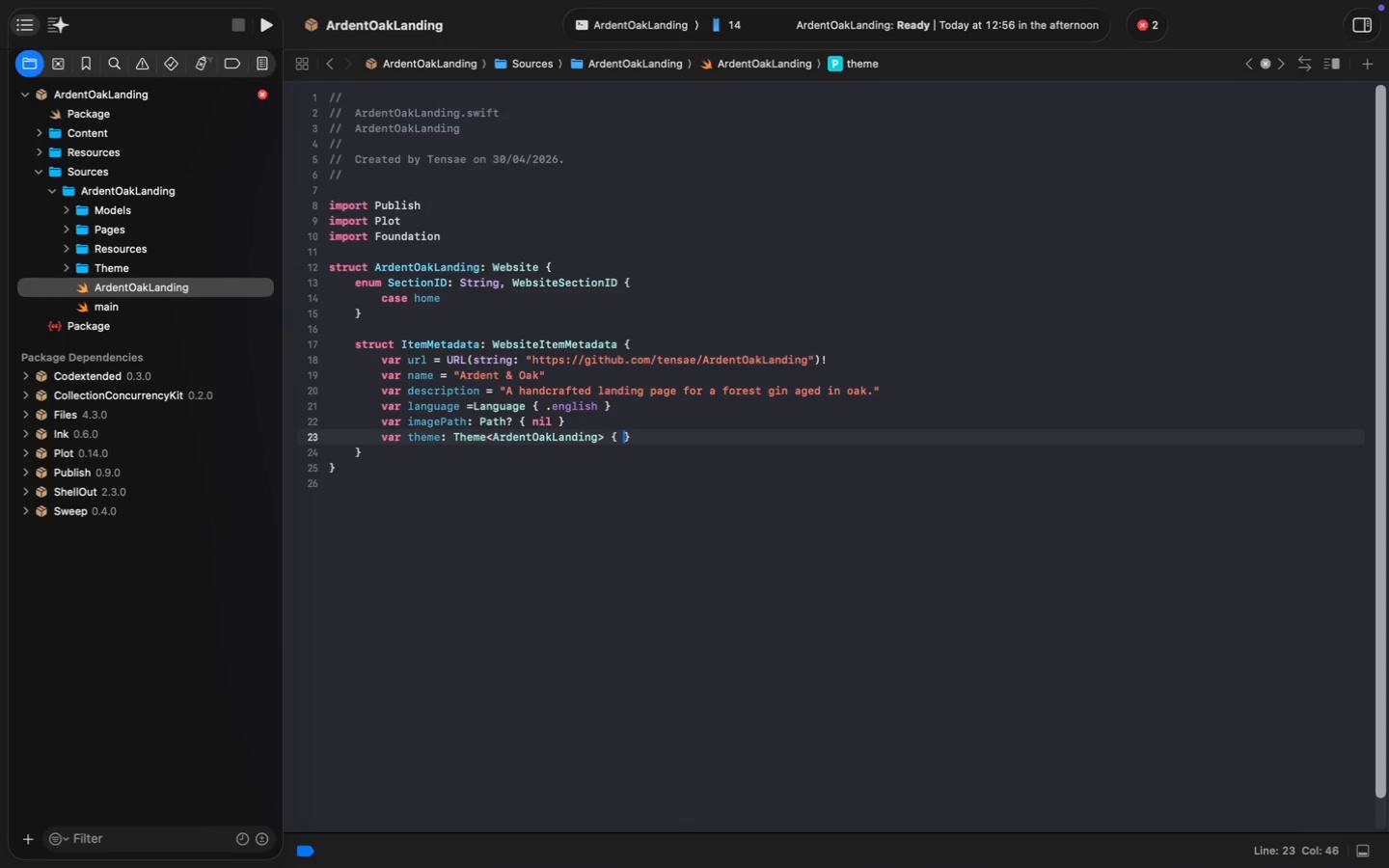 
key(ArrowLeft)
 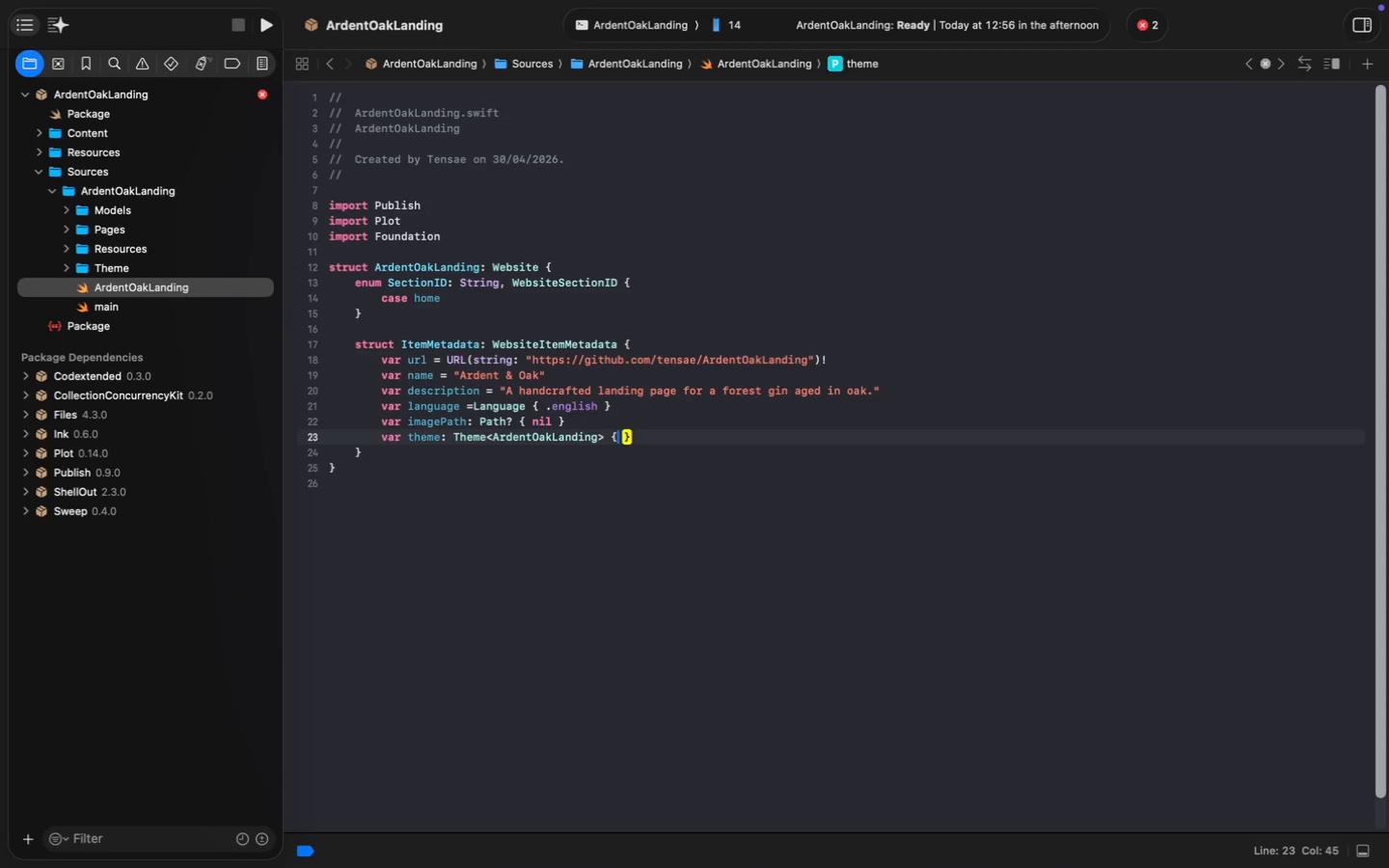 
type( .darkAc)
 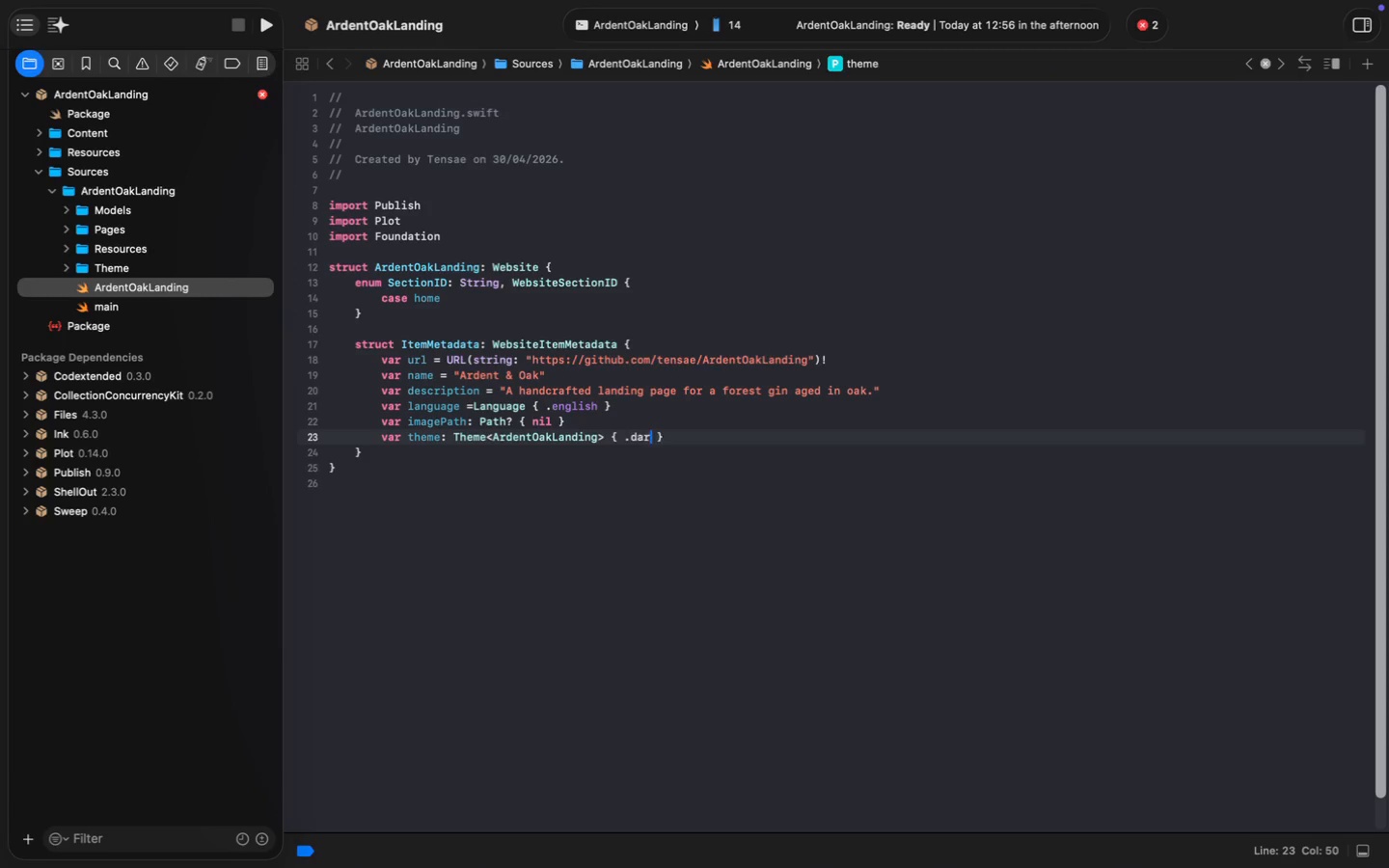 
 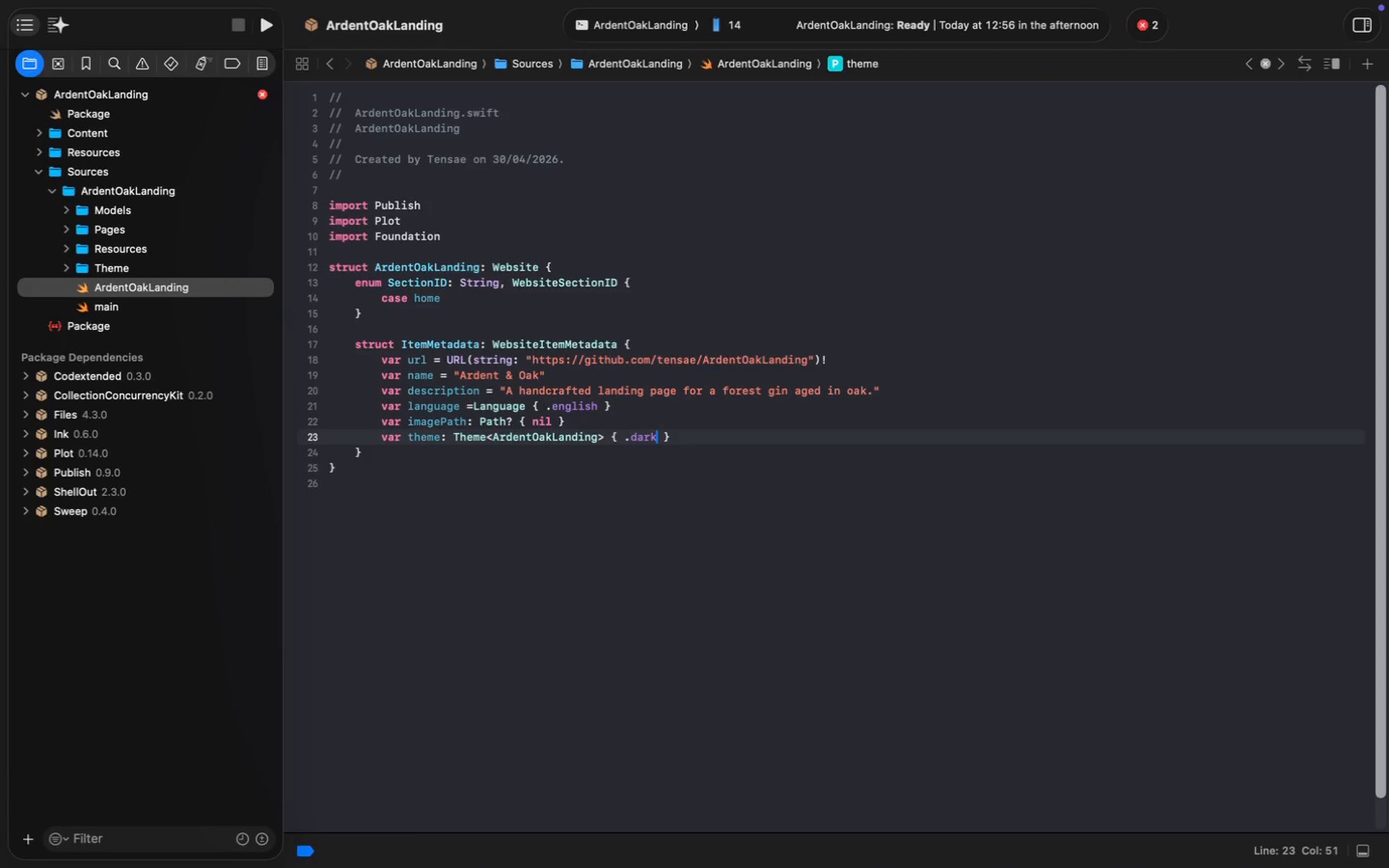 
key(Enter)
 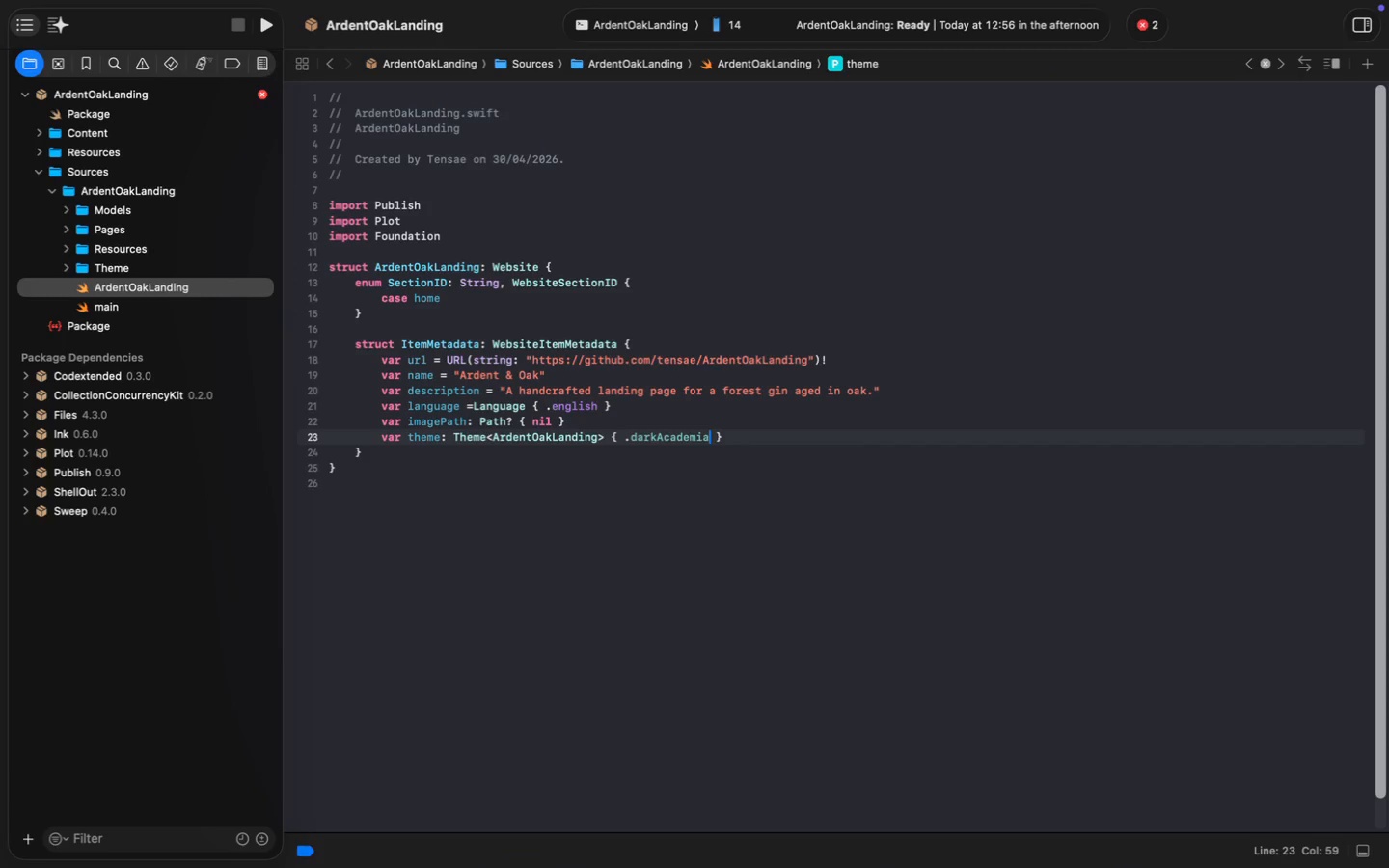 
hold_key(key=CommandLeft, duration=4.63)
 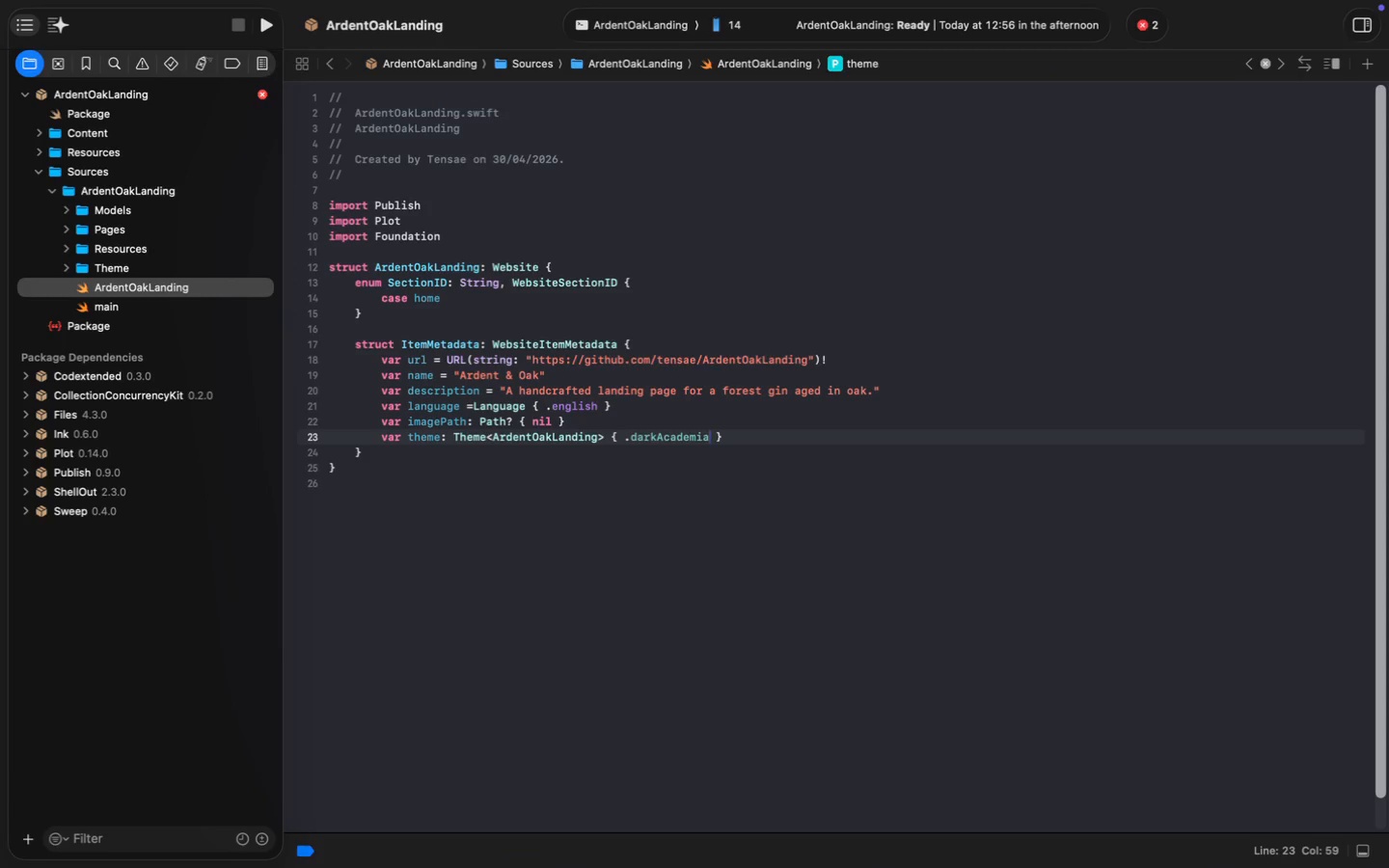 
left_click([642, 340])
 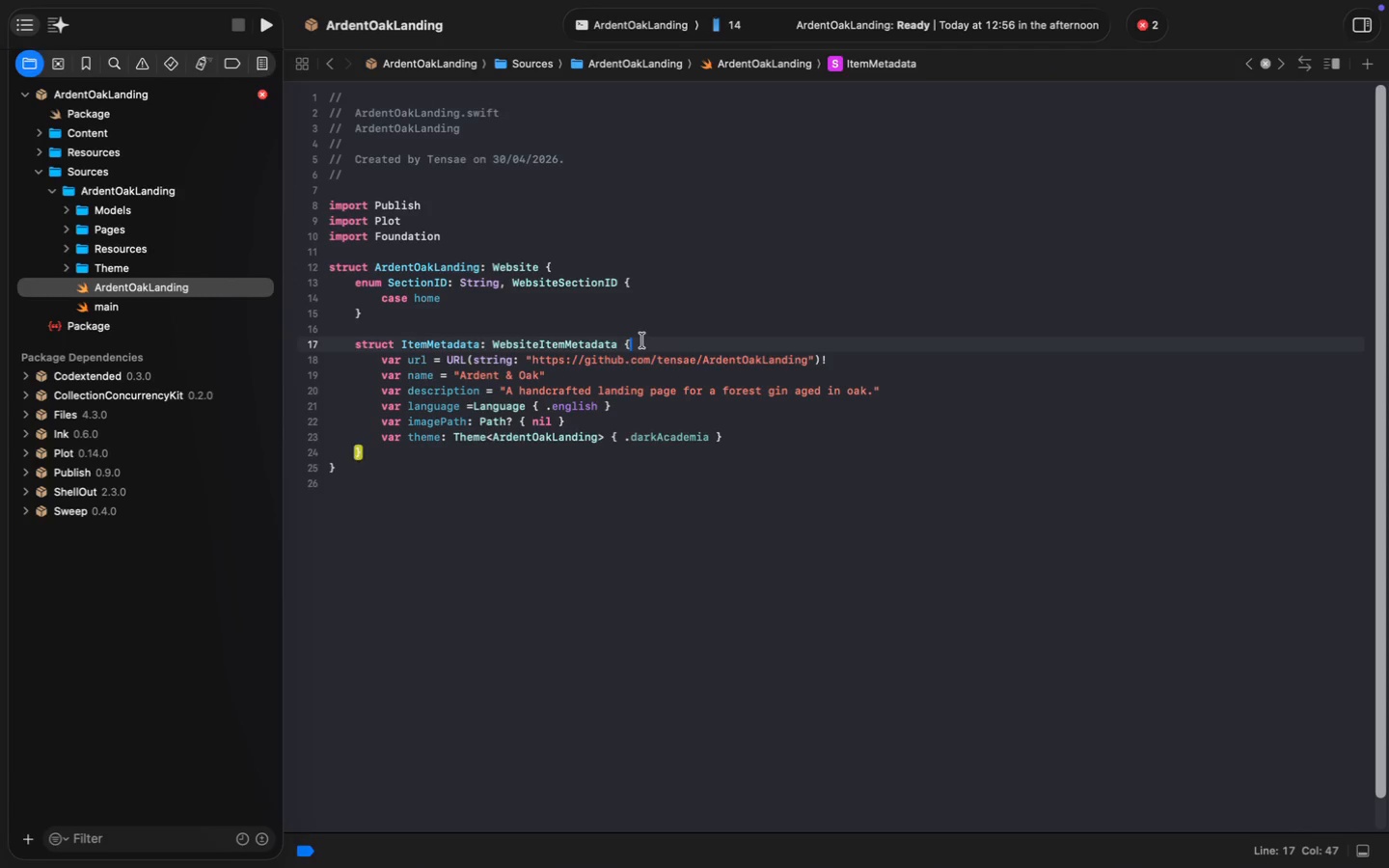 
key(Shift+BracketRight)
 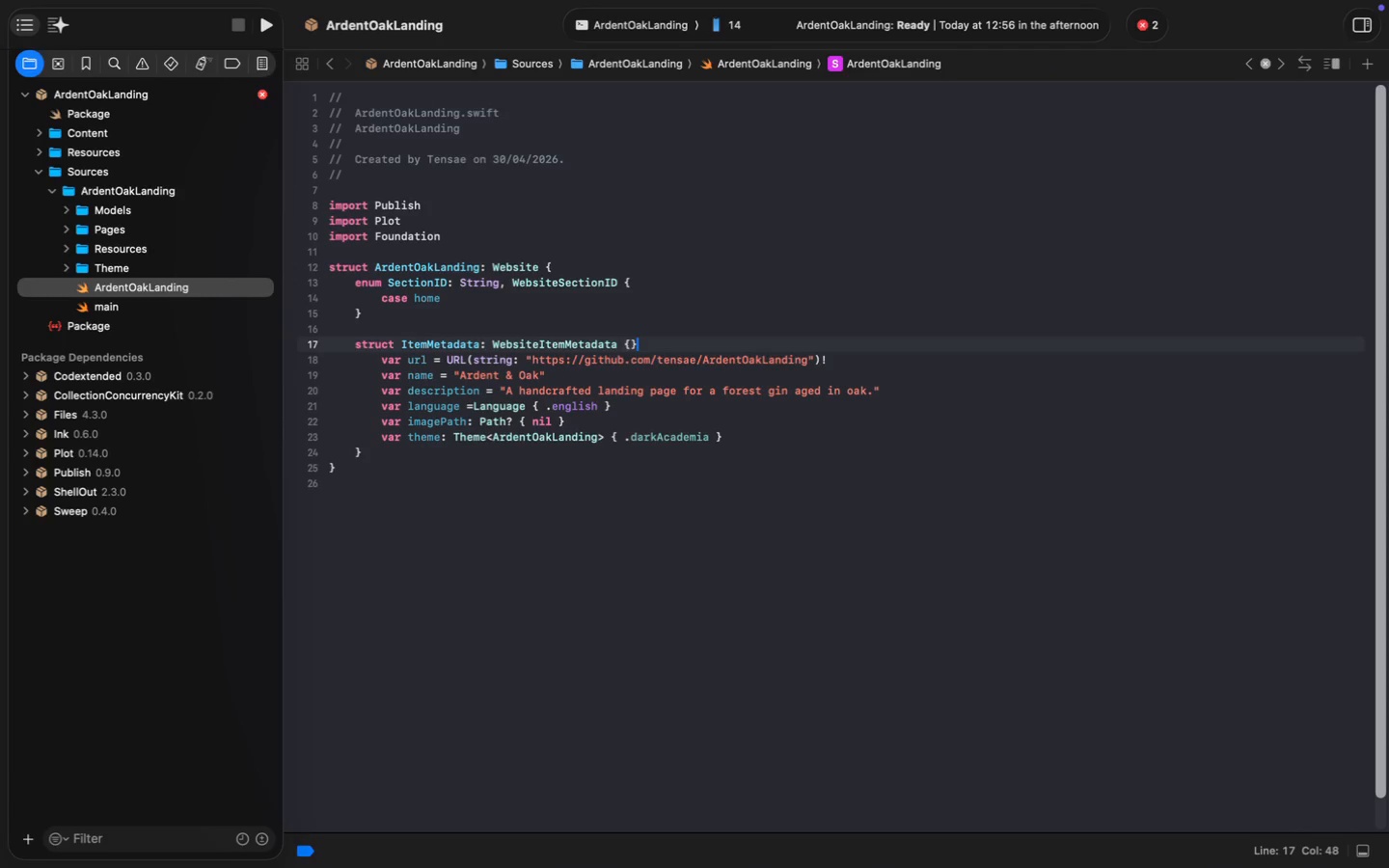 
key(Enter)
 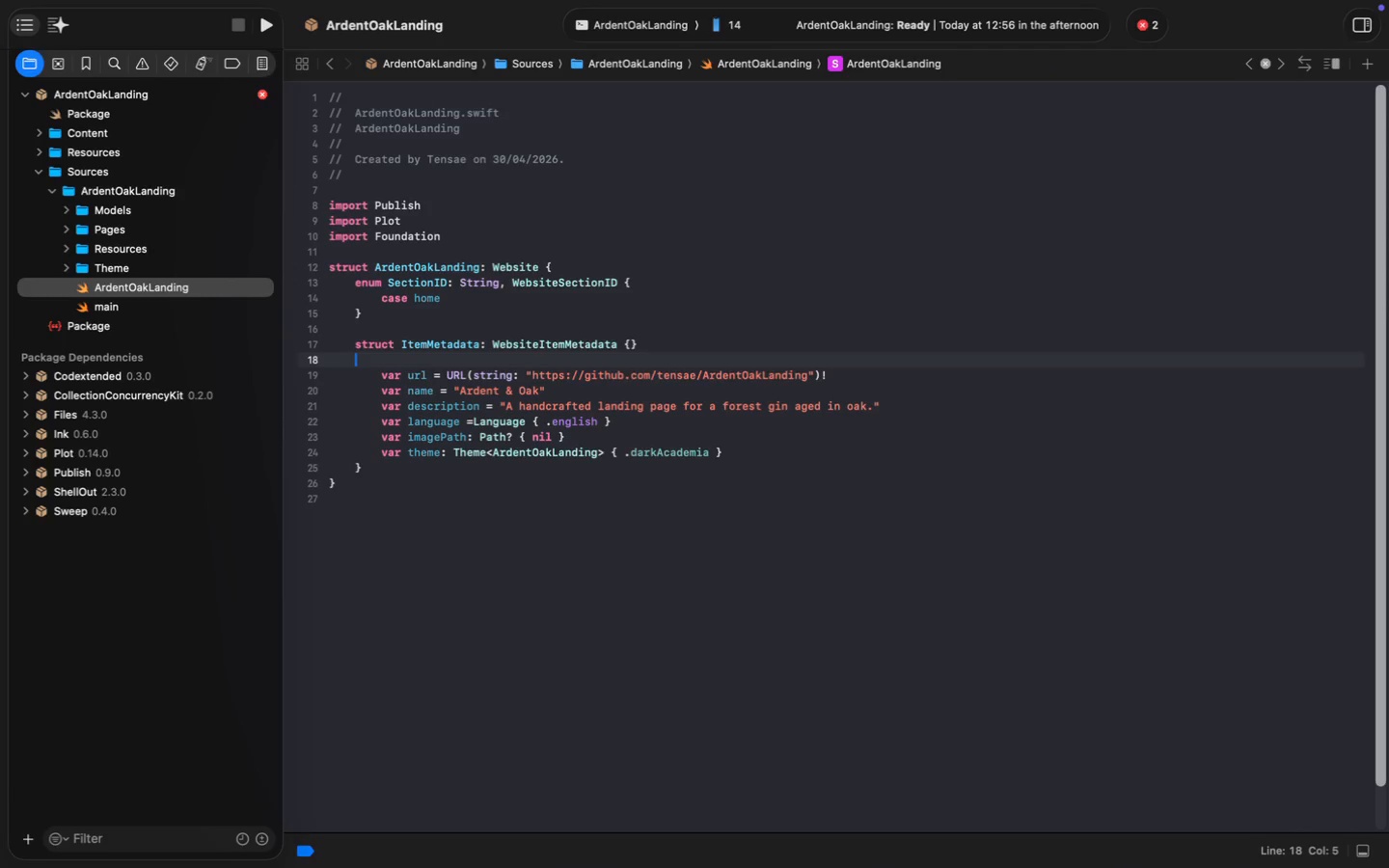 
key(ArrowDown)
 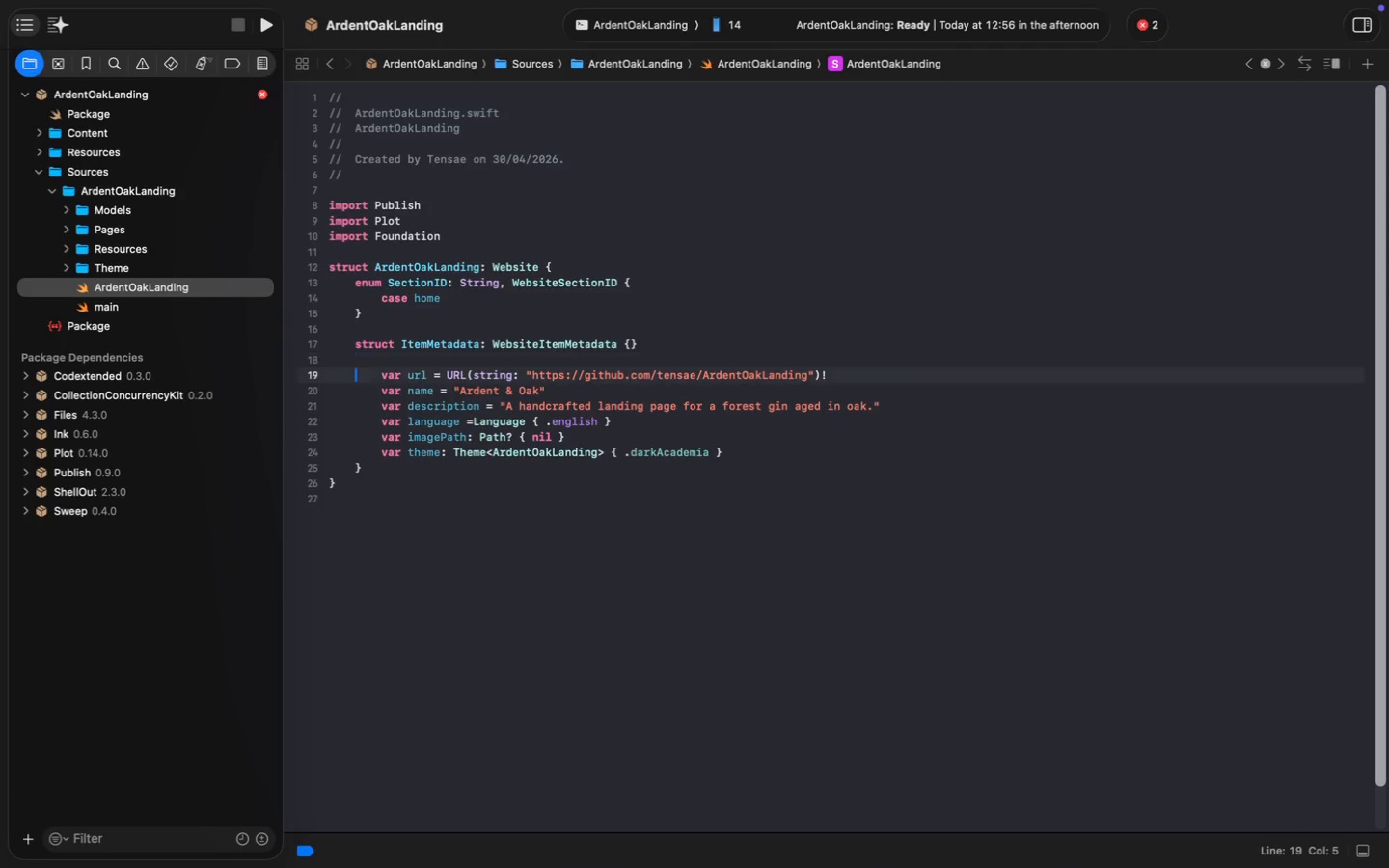 
key(ArrowDown)
 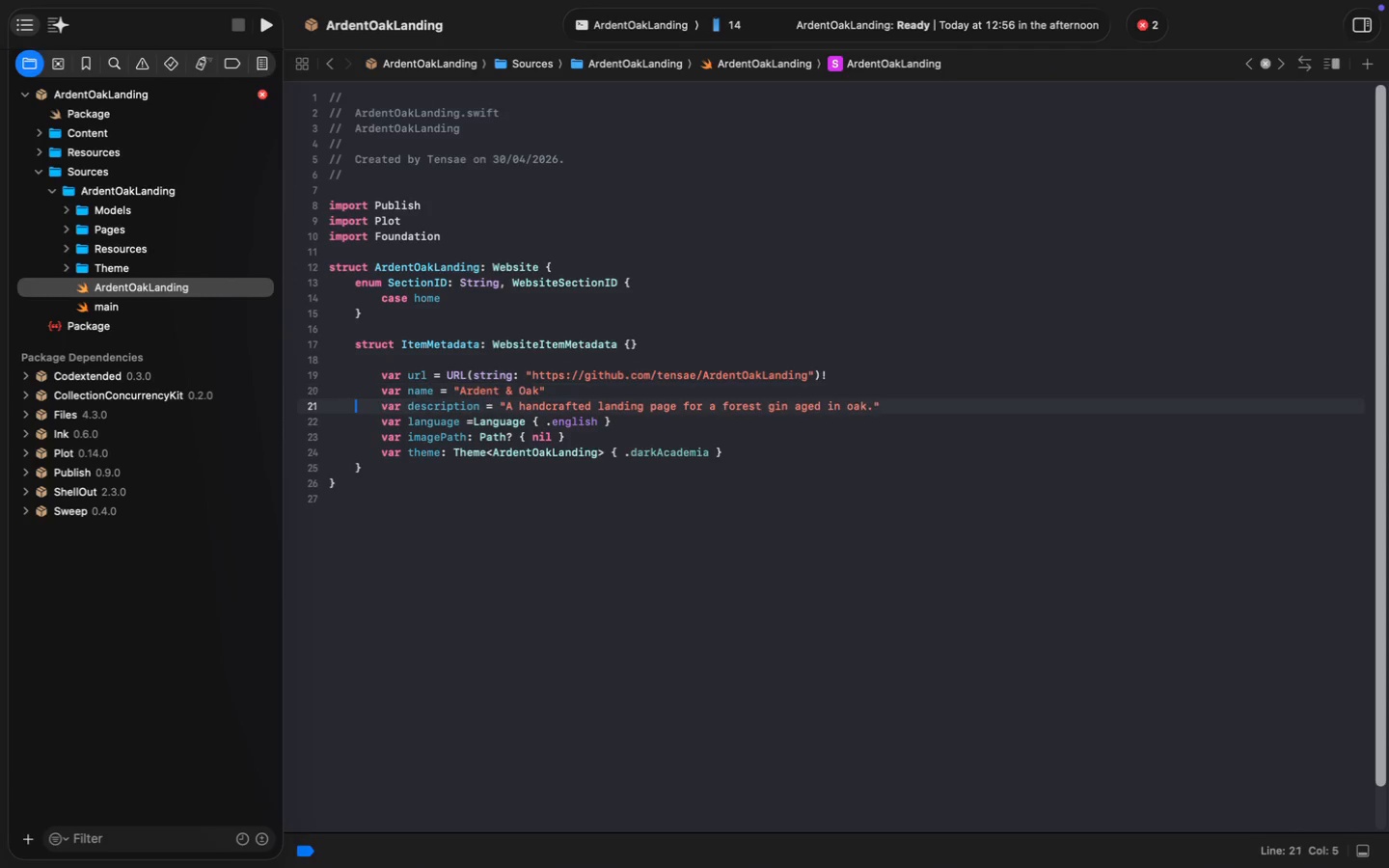 
key(ArrowDown)
 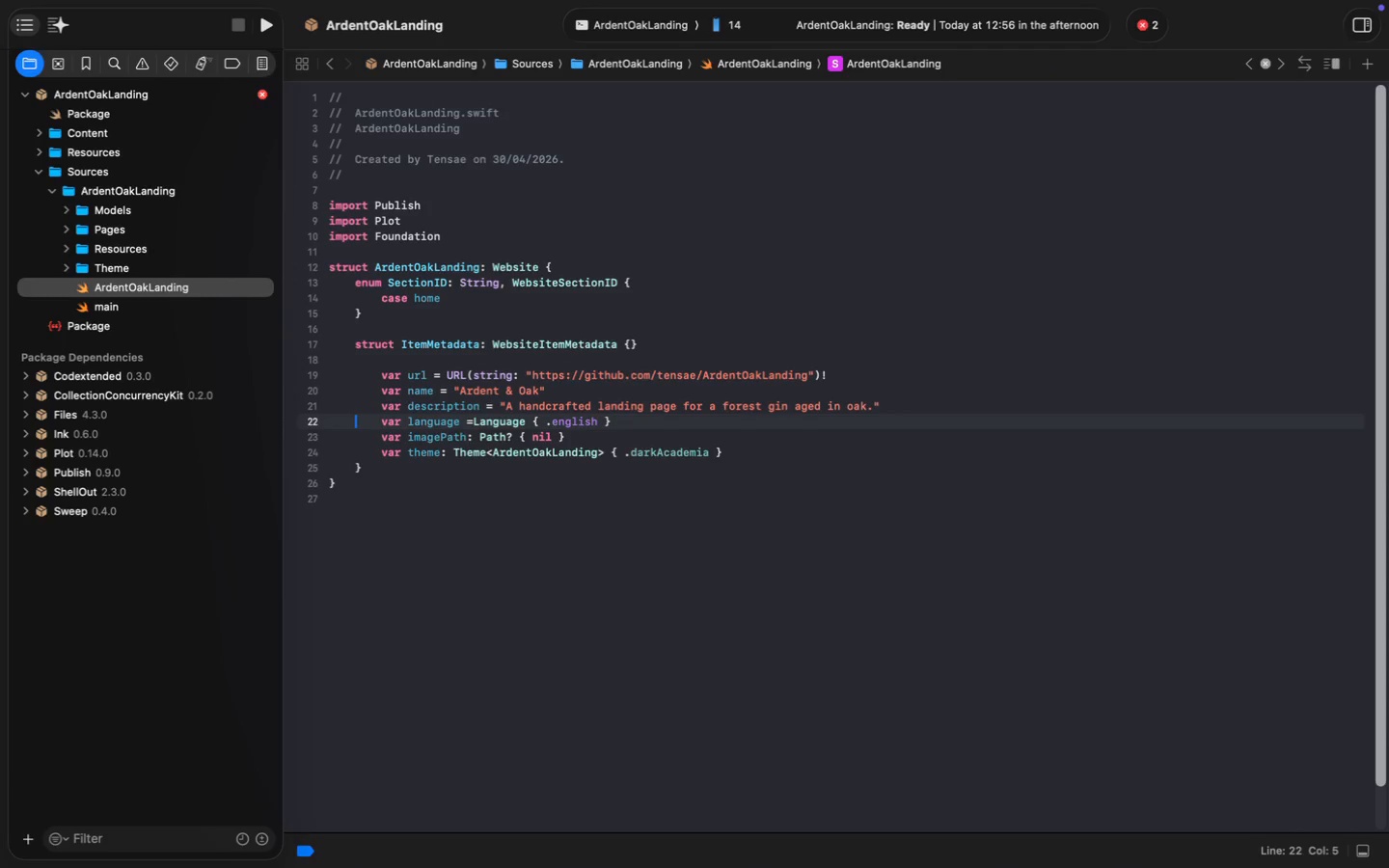 
key(ArrowDown)
 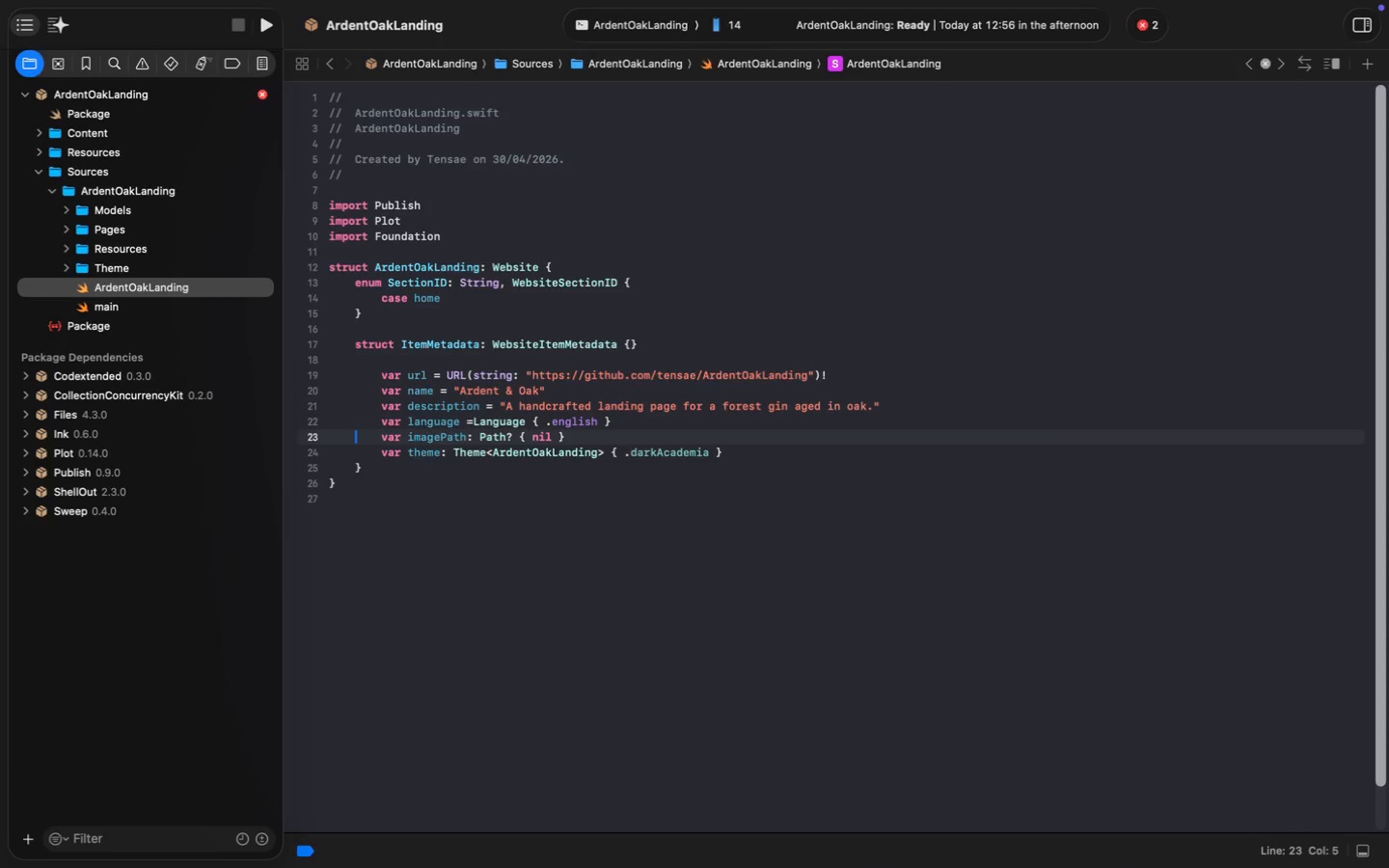 
key(ArrowDown)
 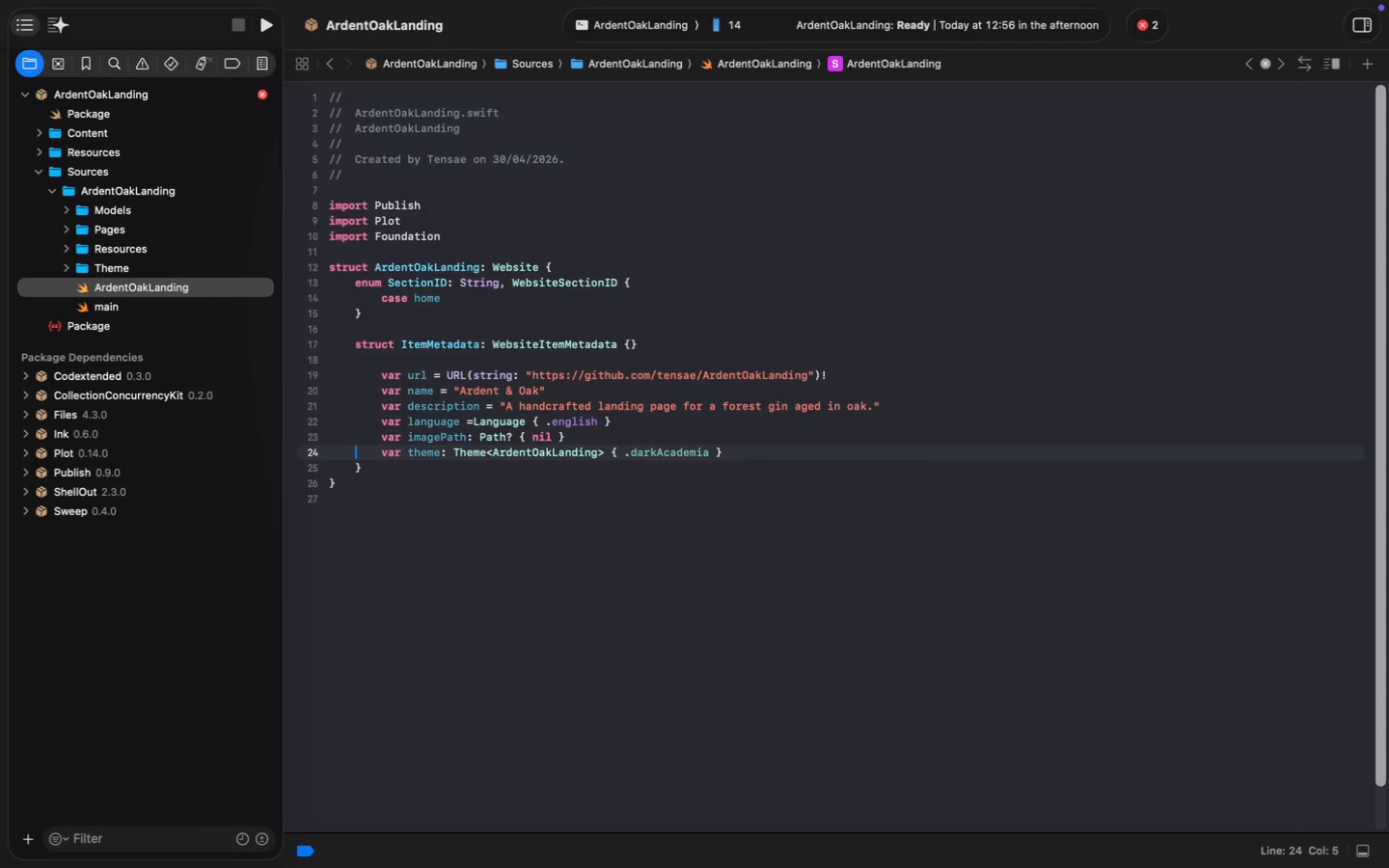 
key(ArrowDown)
 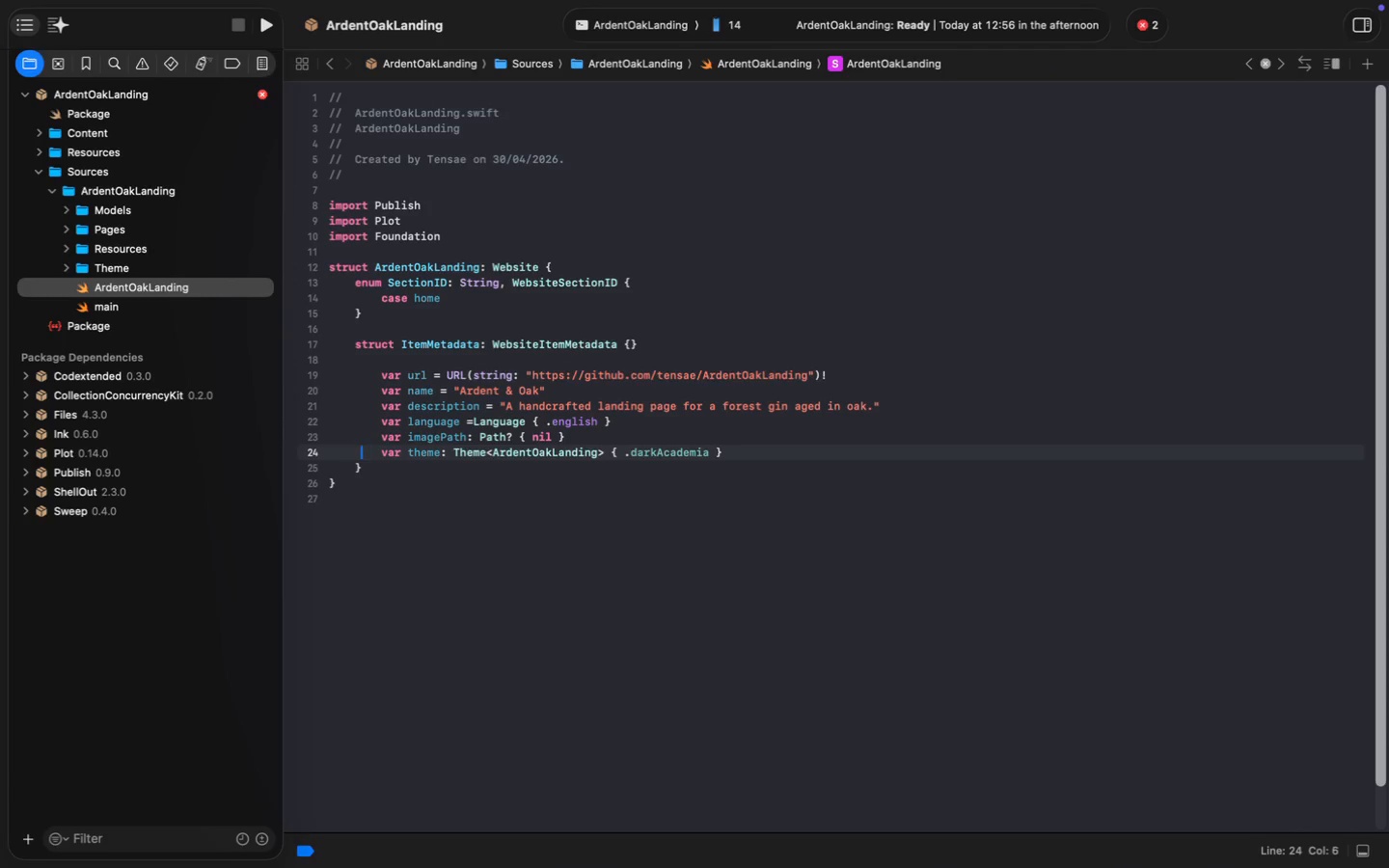 
key(ArrowRight)
 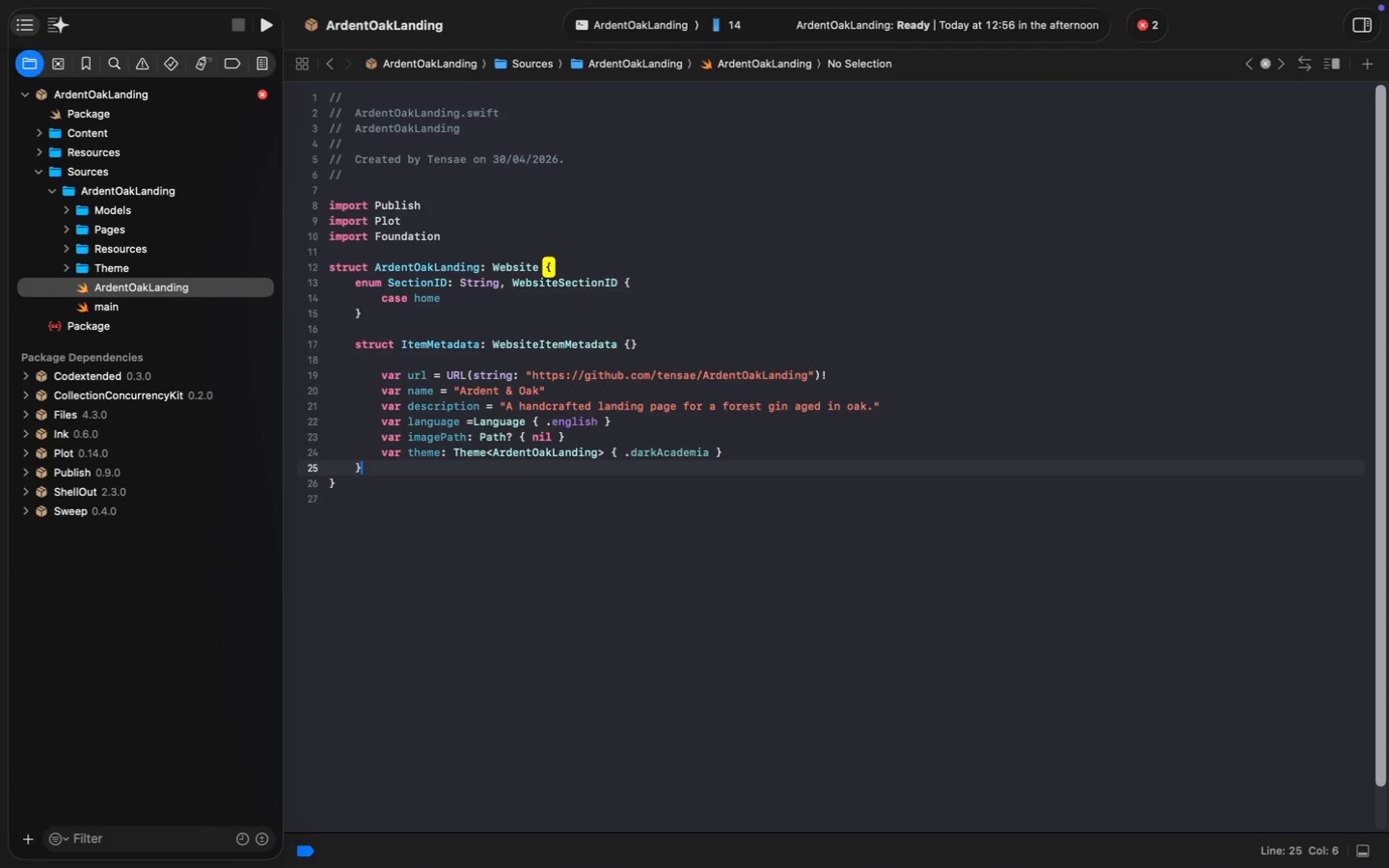 
key(ArrowDown)
 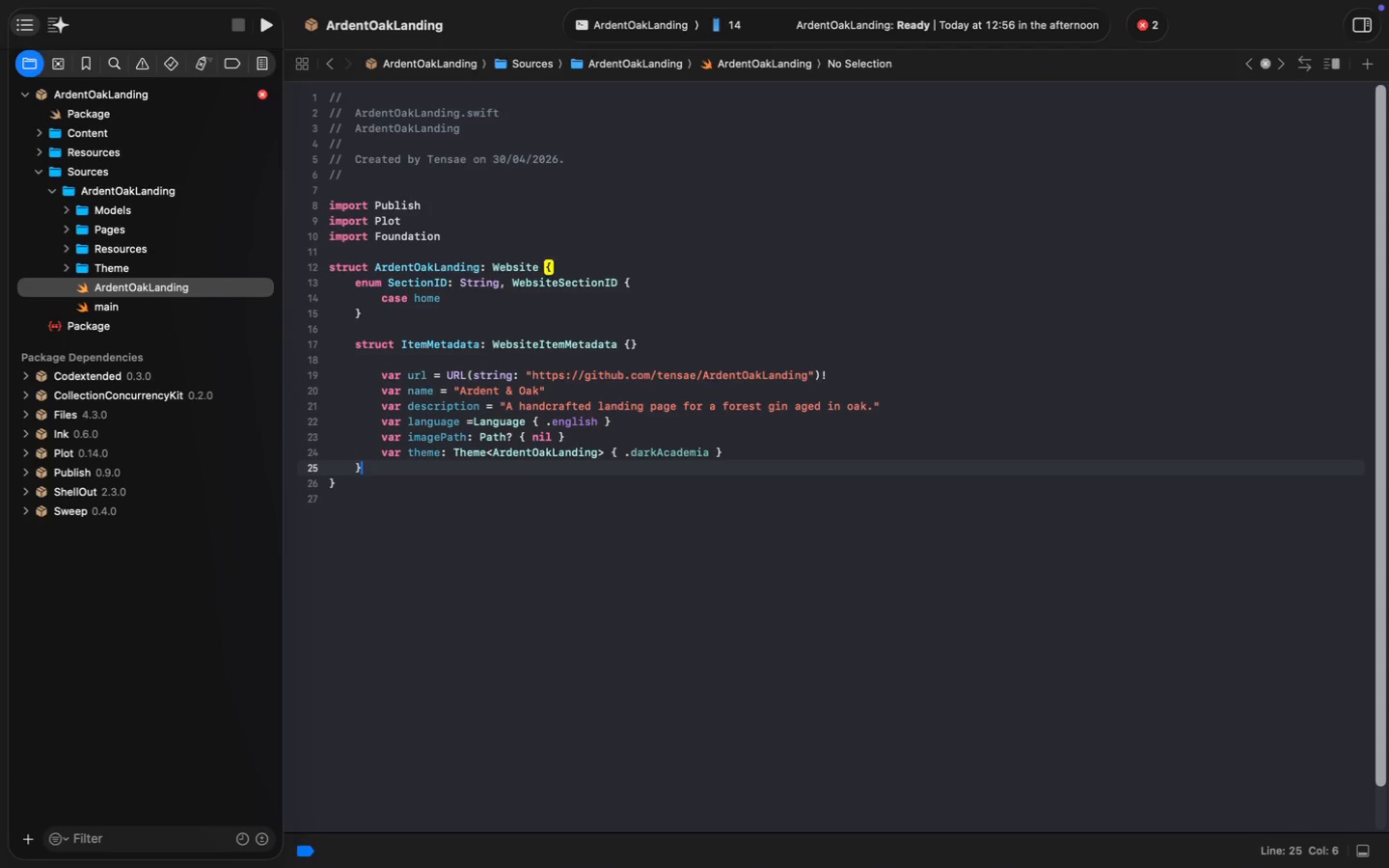 
key(Backspace)
 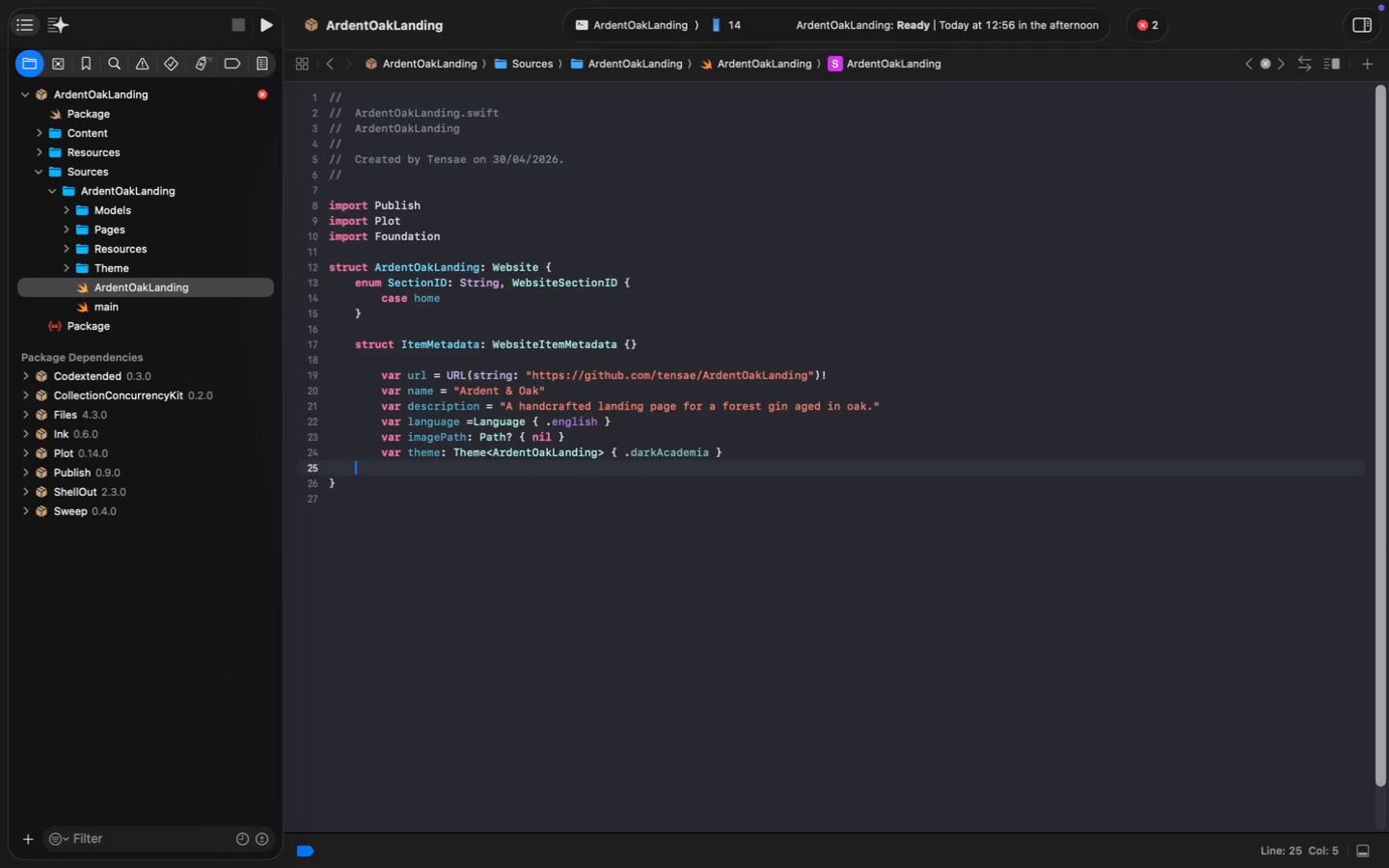 
key(ArrowDown)
 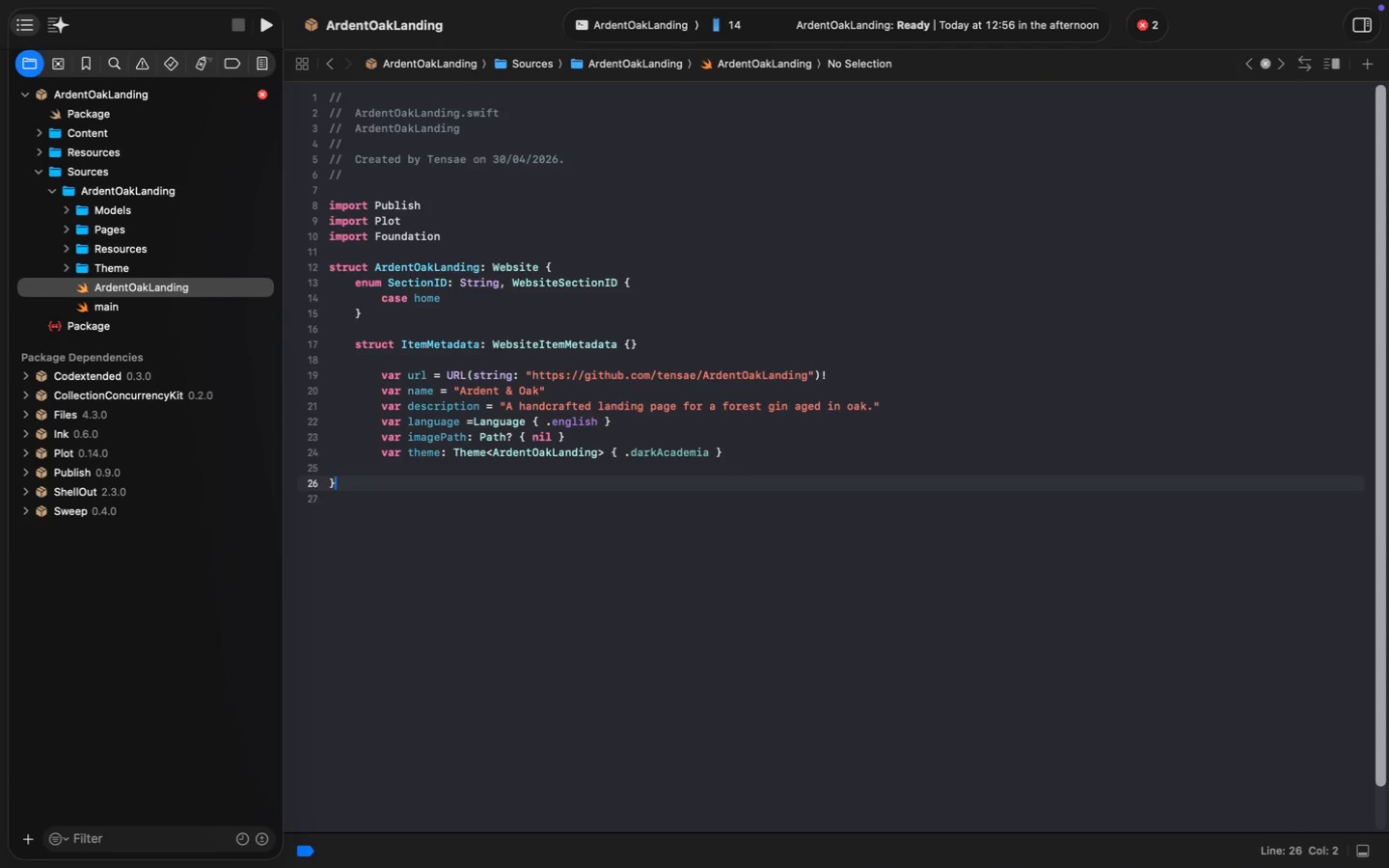 
key(Meta+S)
 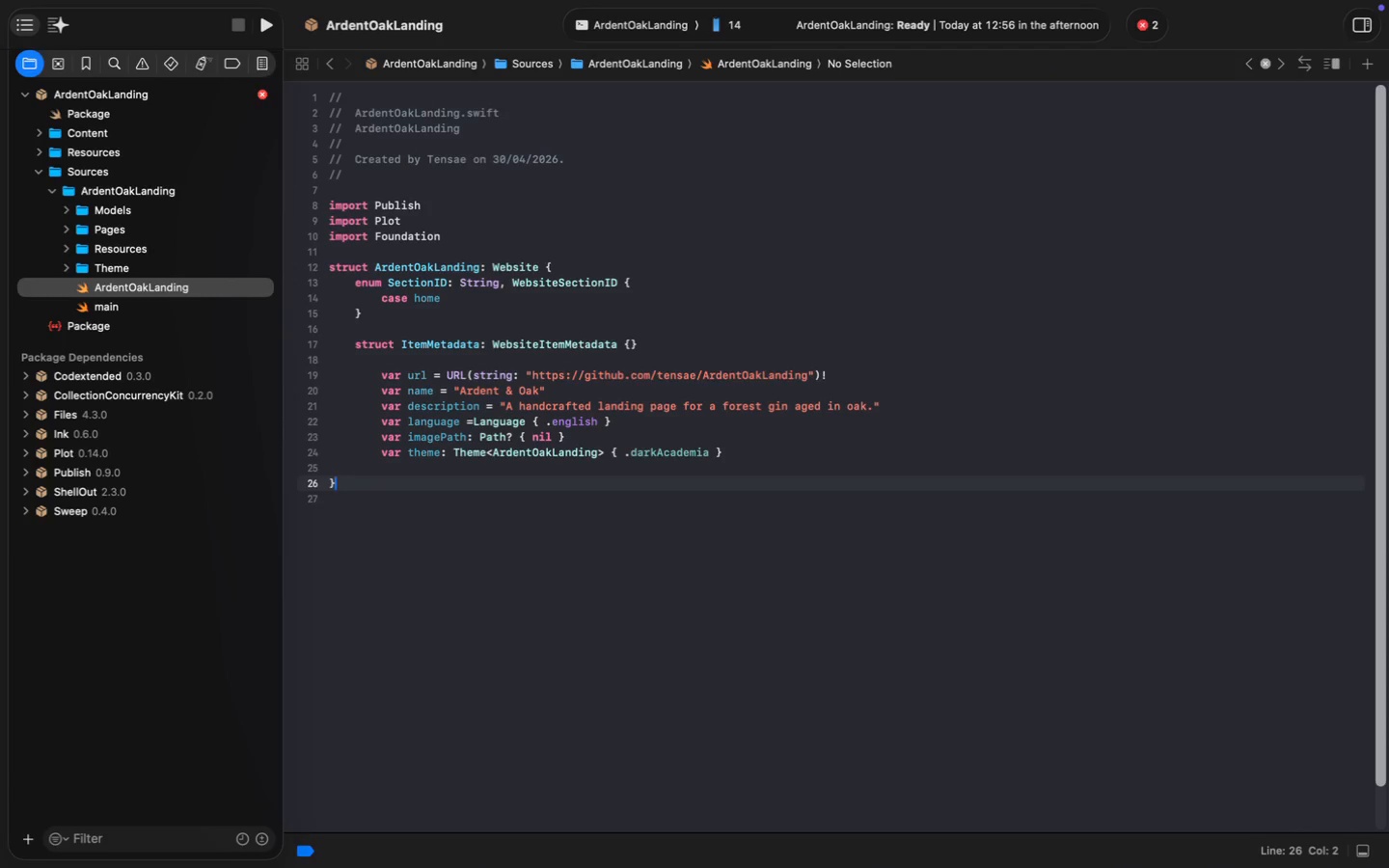 
key(Meta+S)
 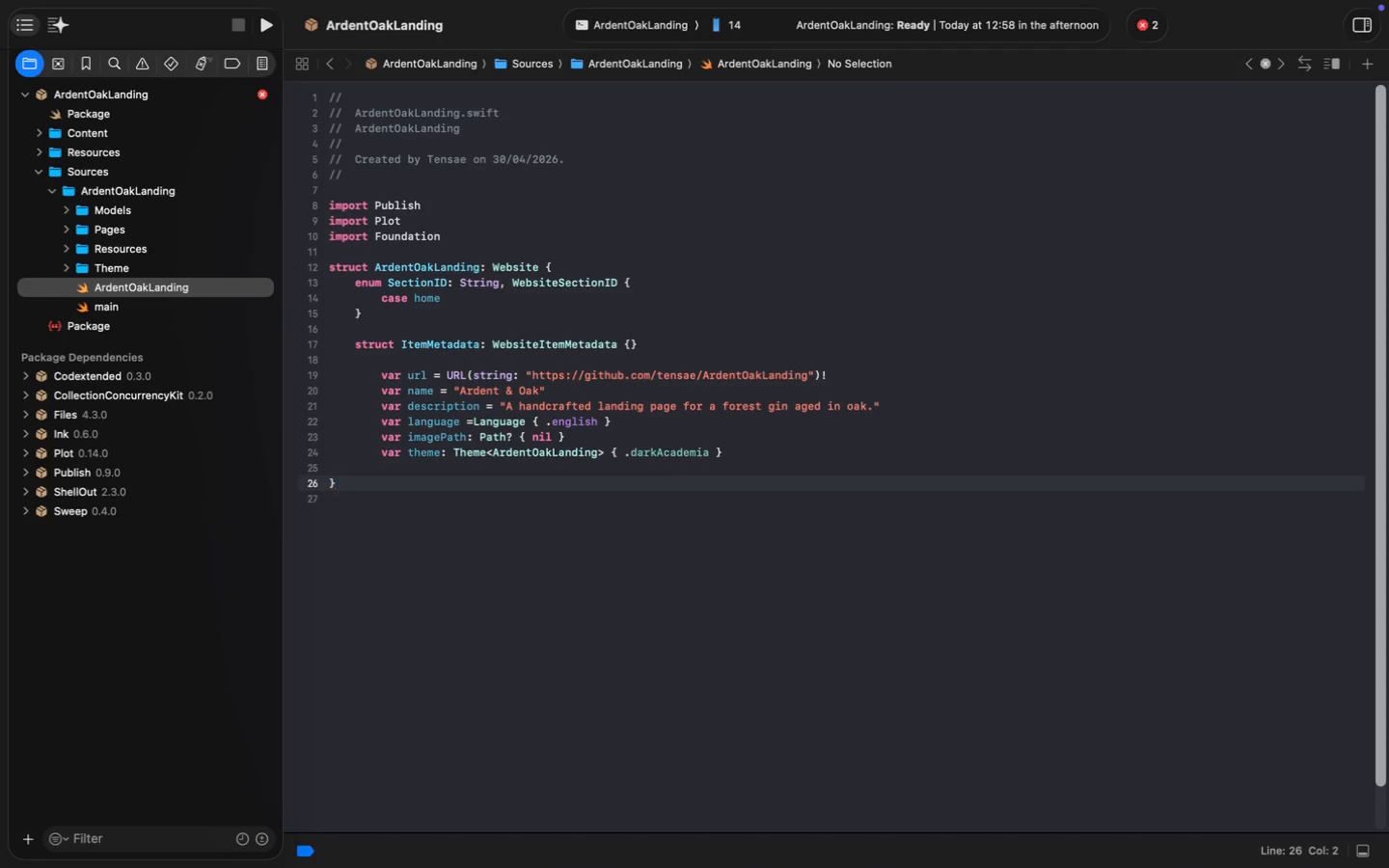 
key(ArrowUp)
 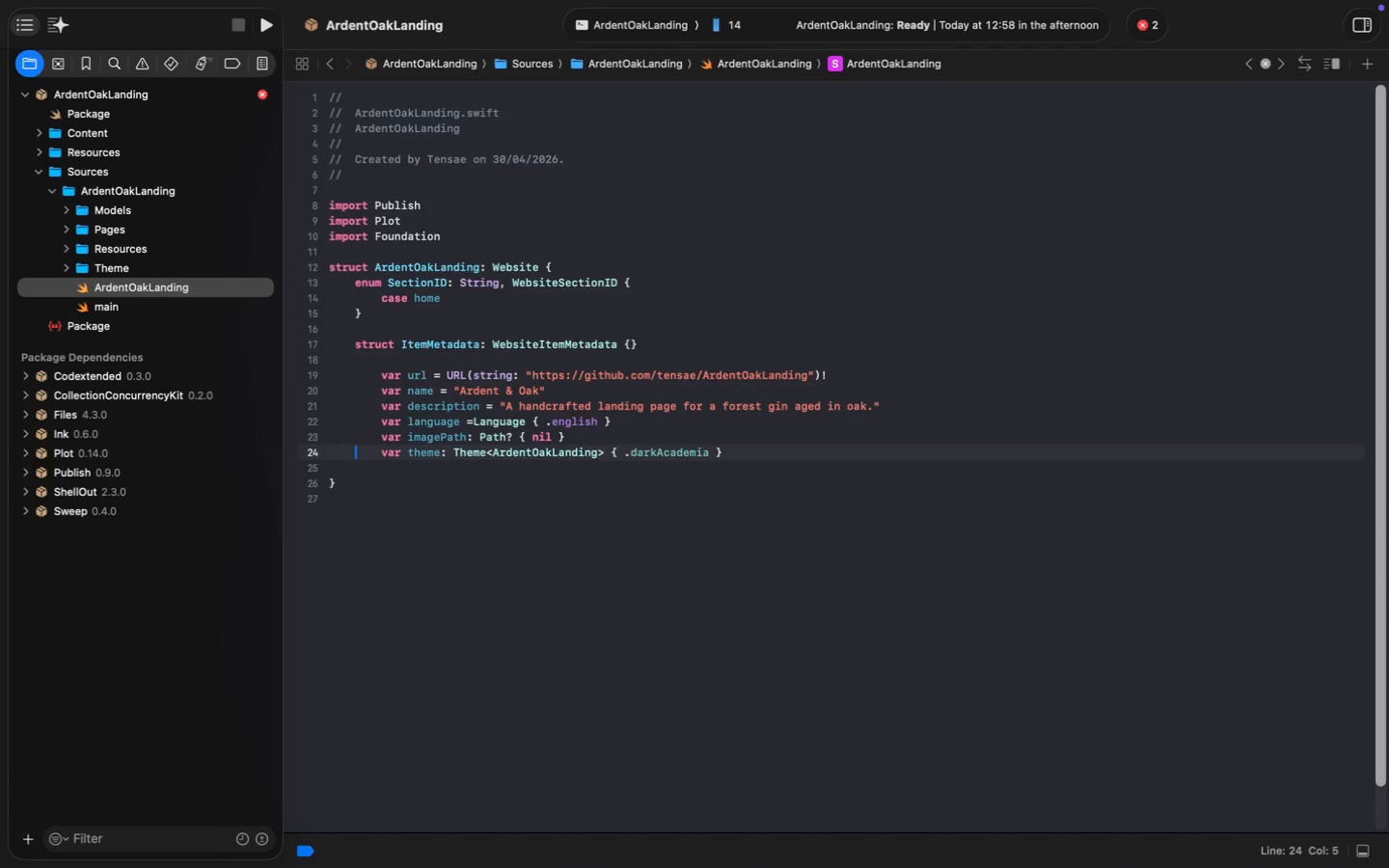 
key(ArrowUp)
 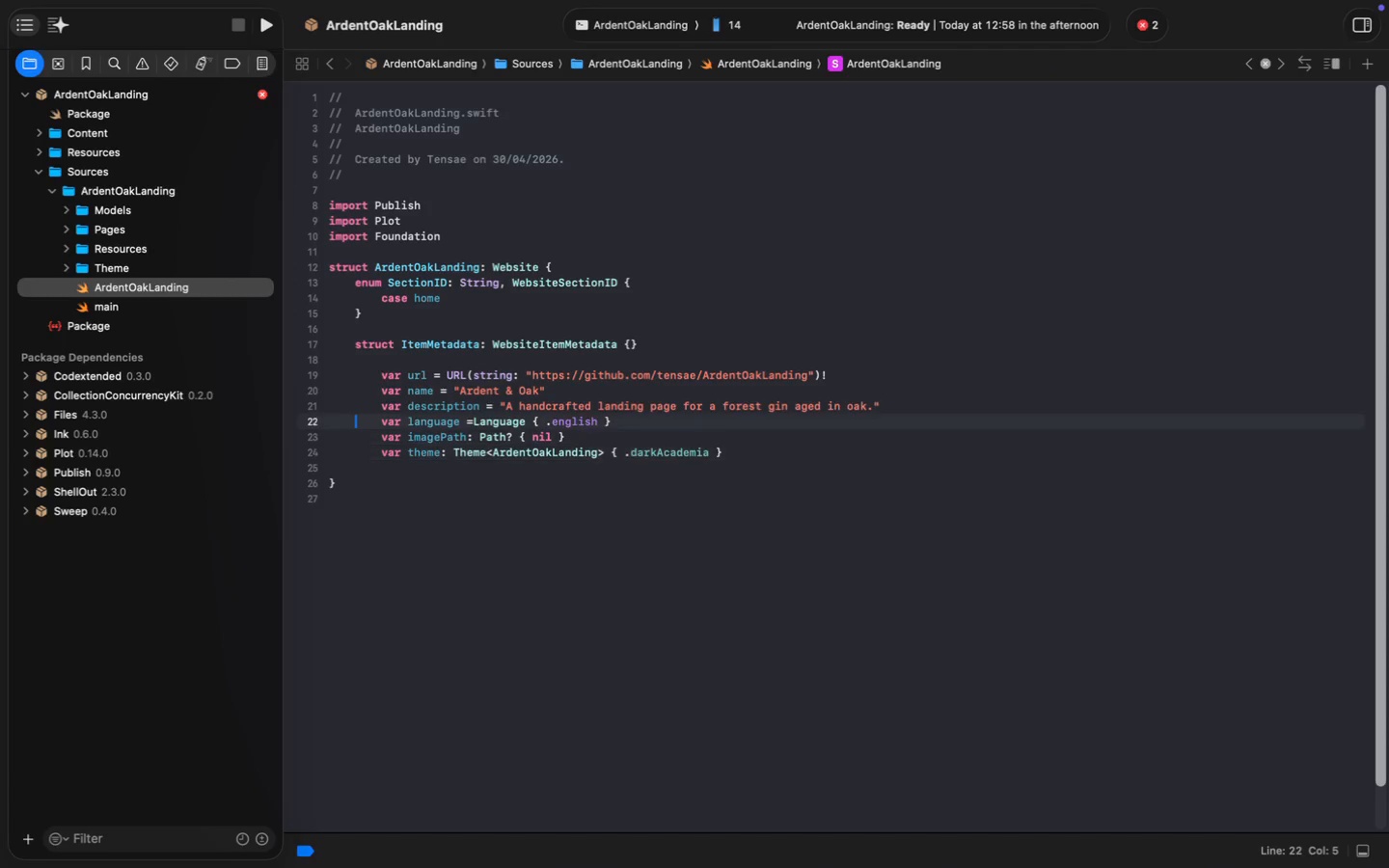 
key(ArrowUp)
 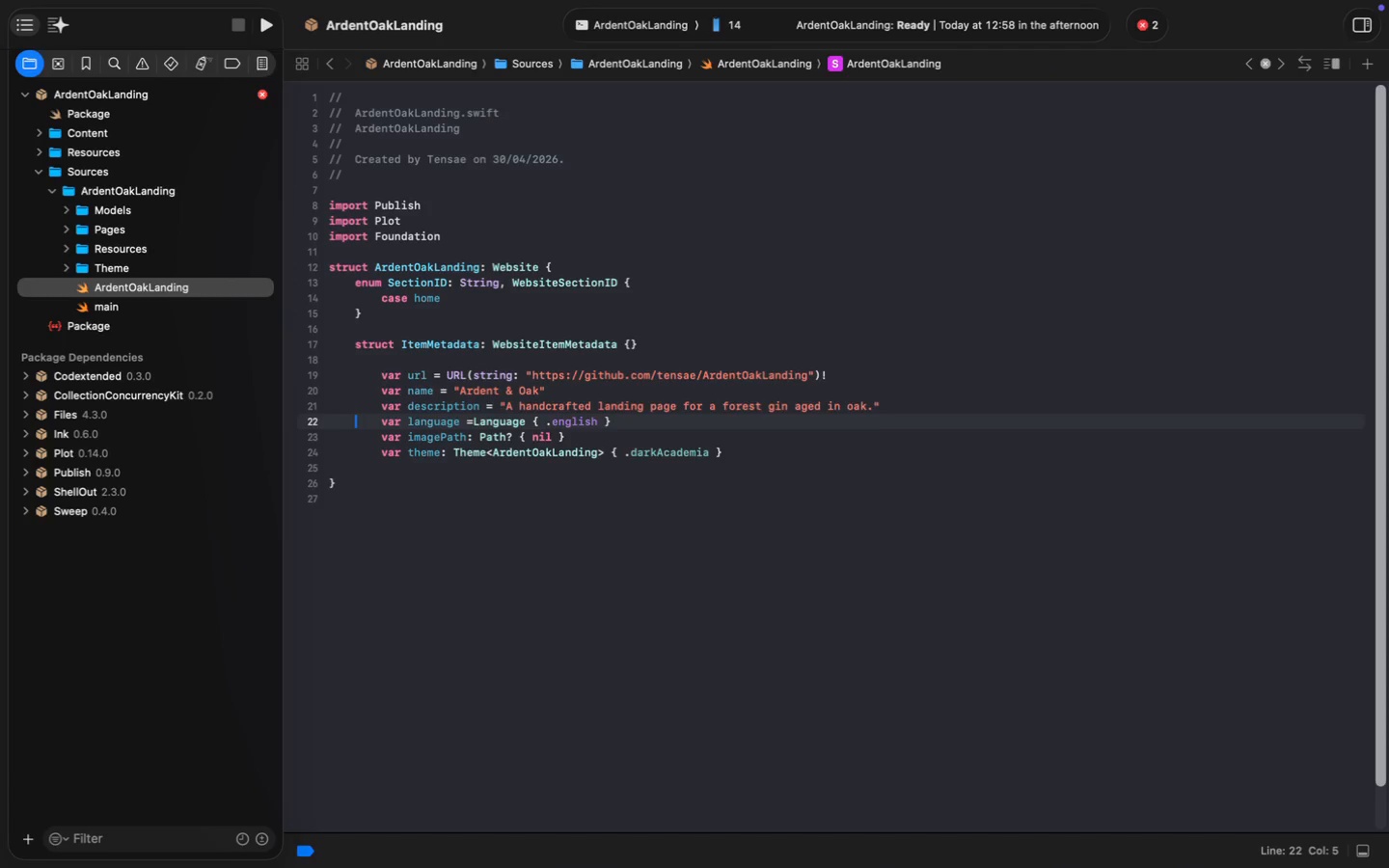 
key(ArrowUp)
 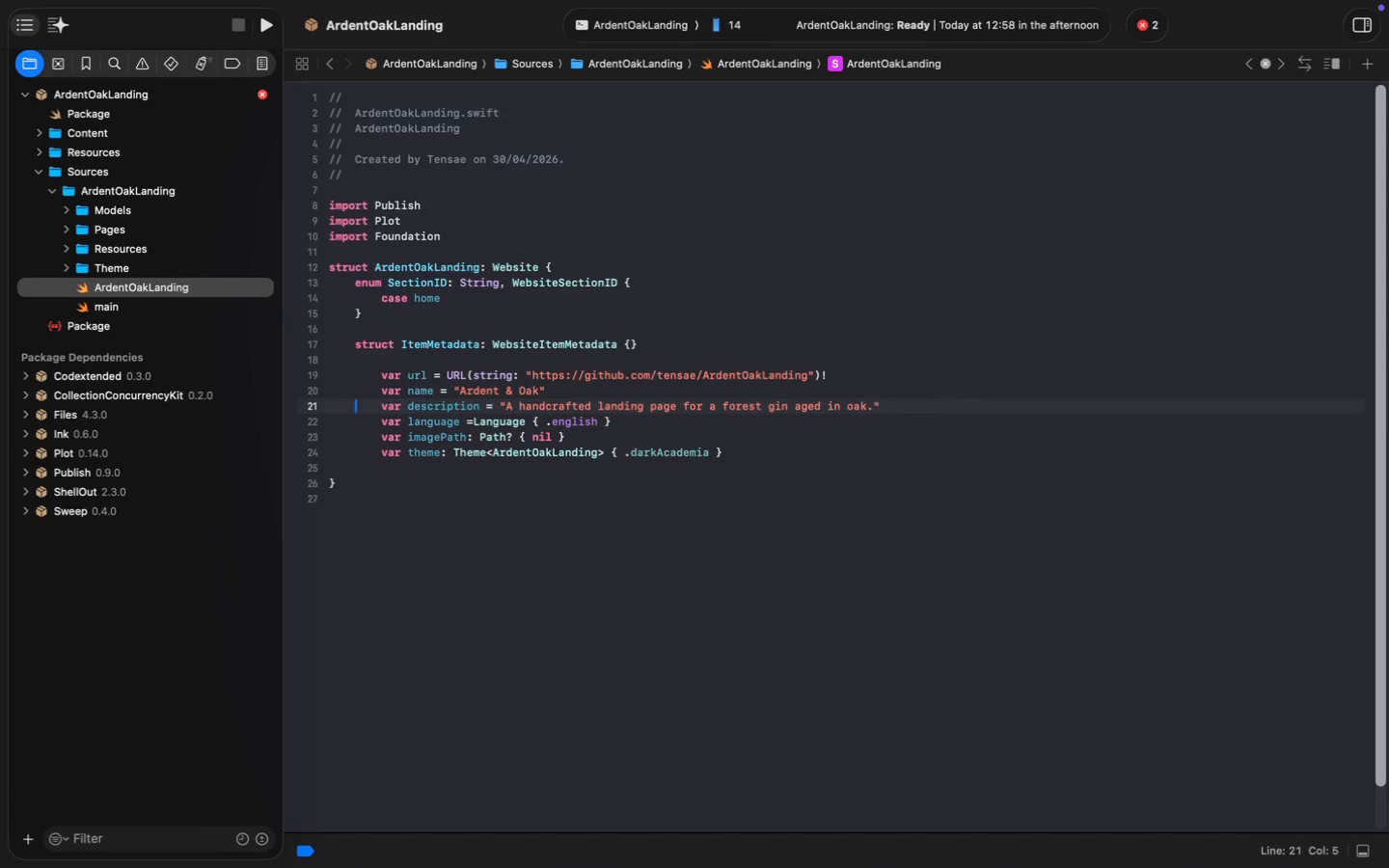 
key(ArrowUp)
 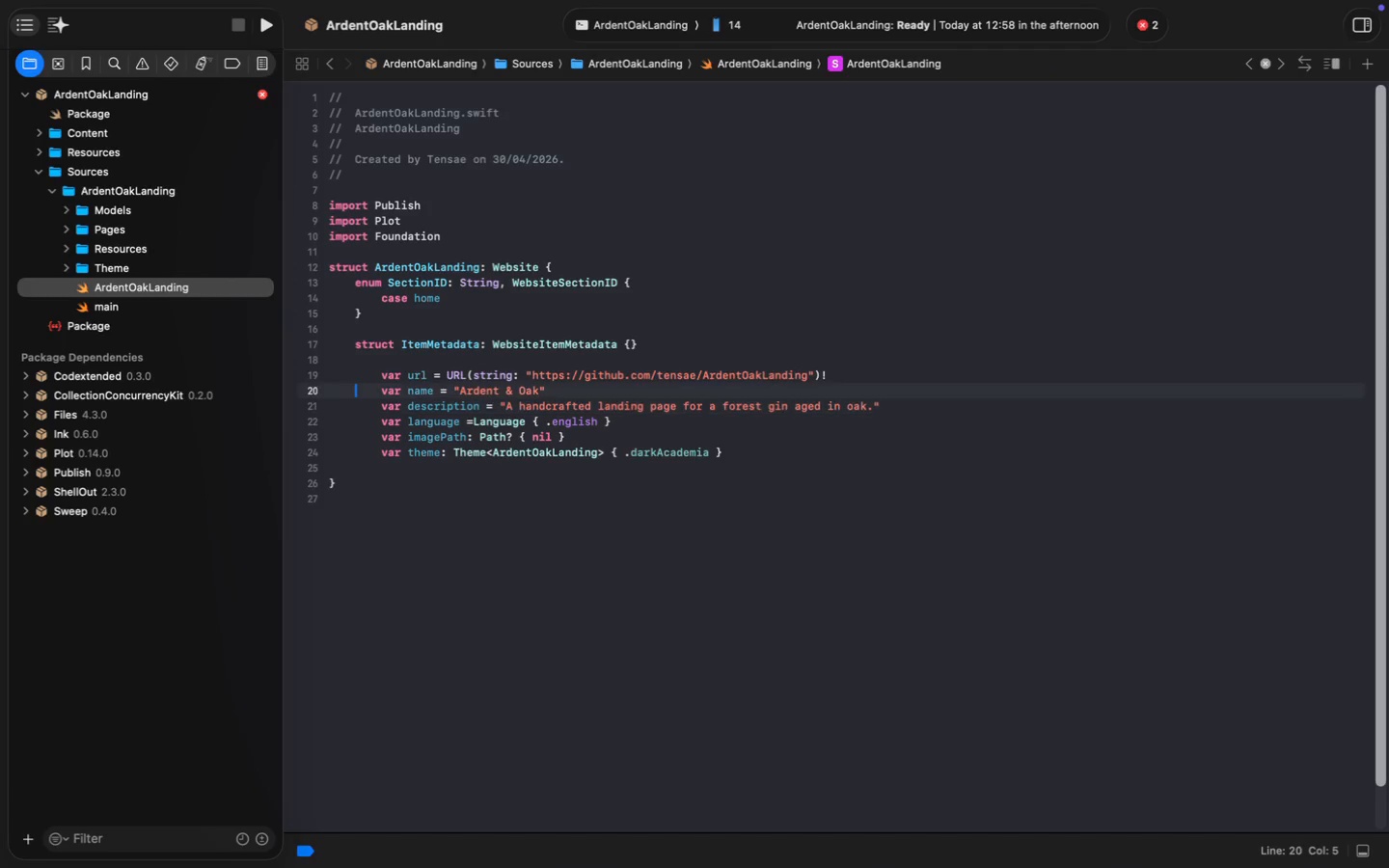 
key(ArrowUp)
 